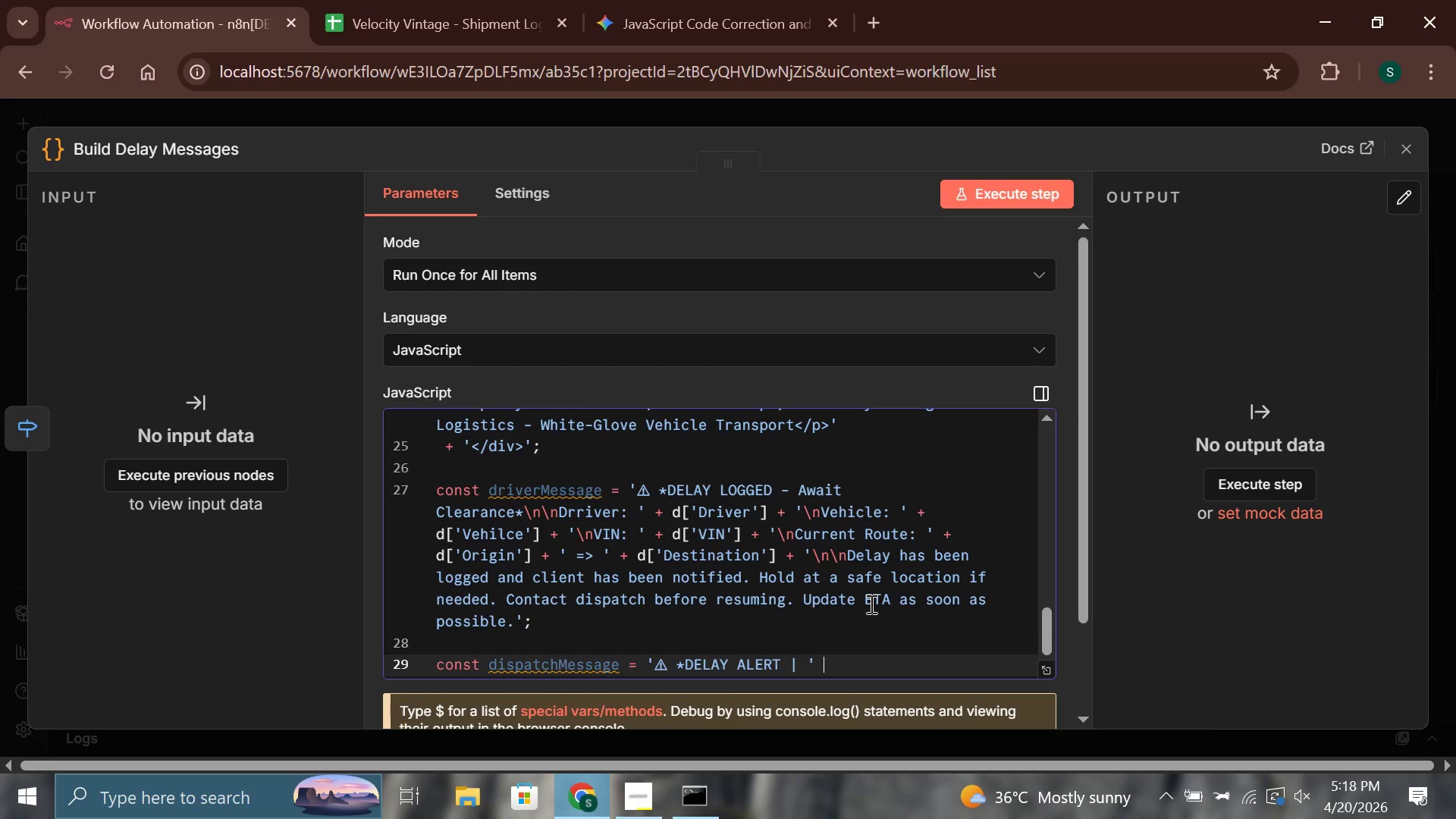 
key(Shift+Equal)
 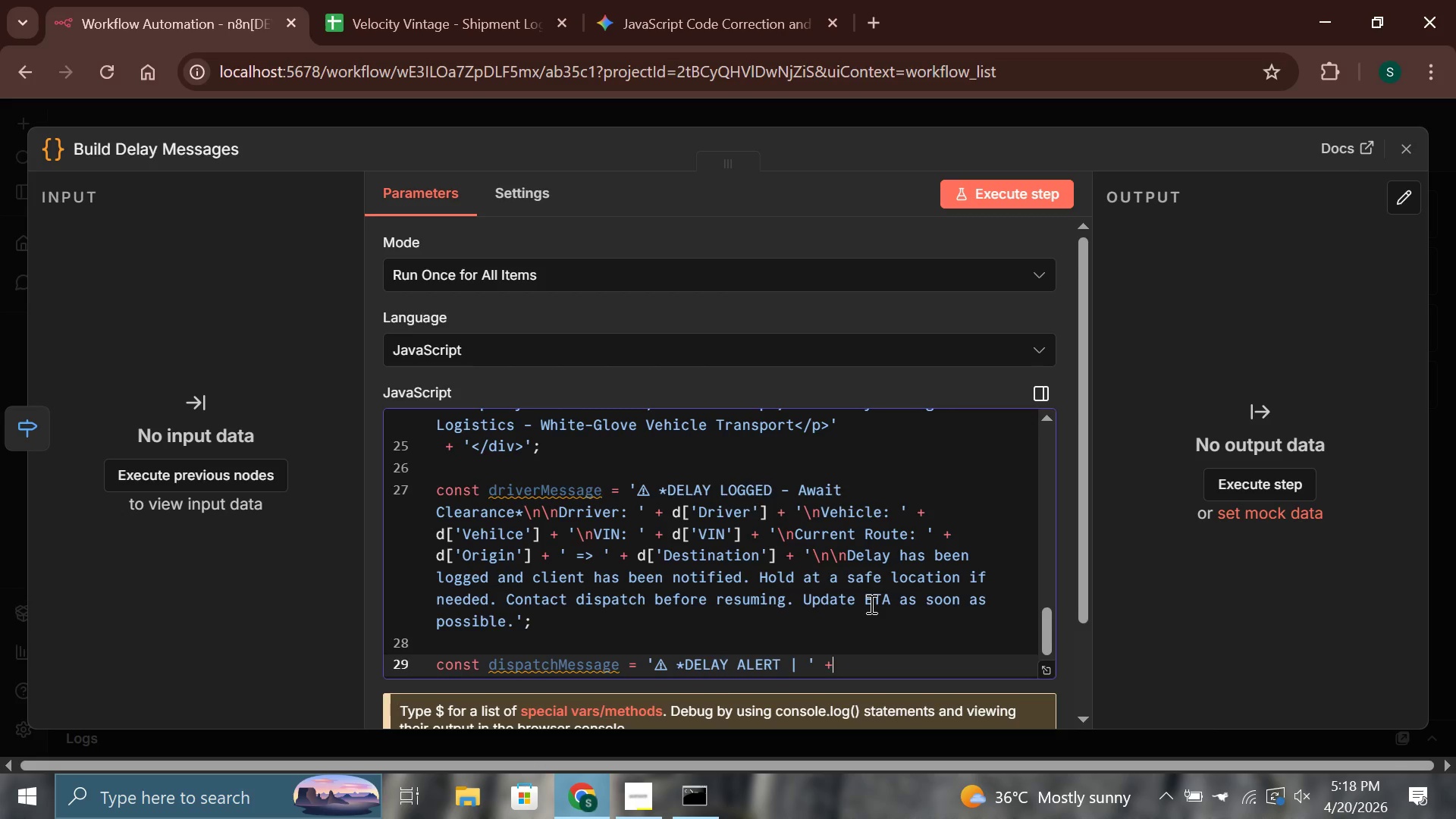 
key(Space)
 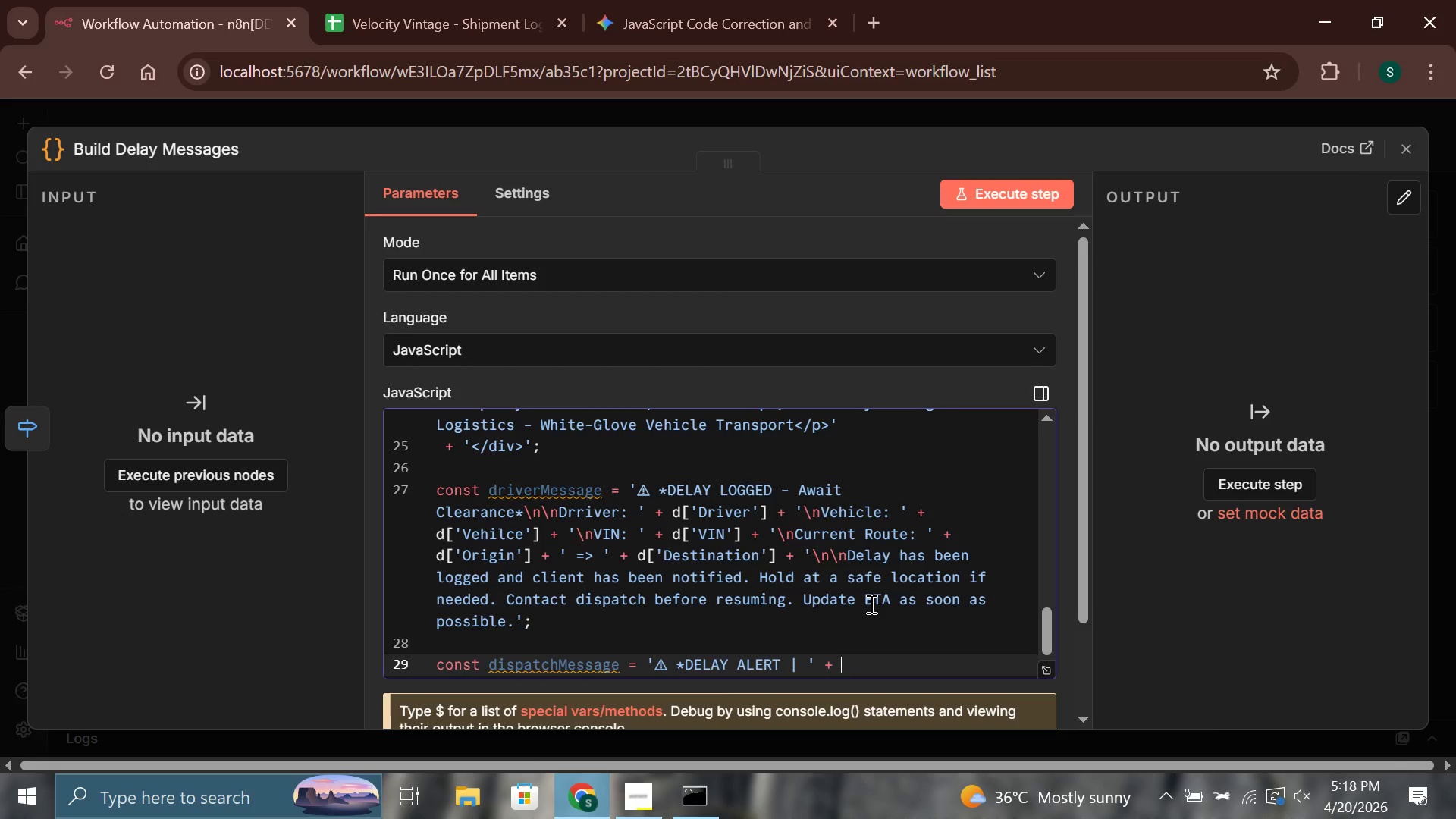 
key(D)
 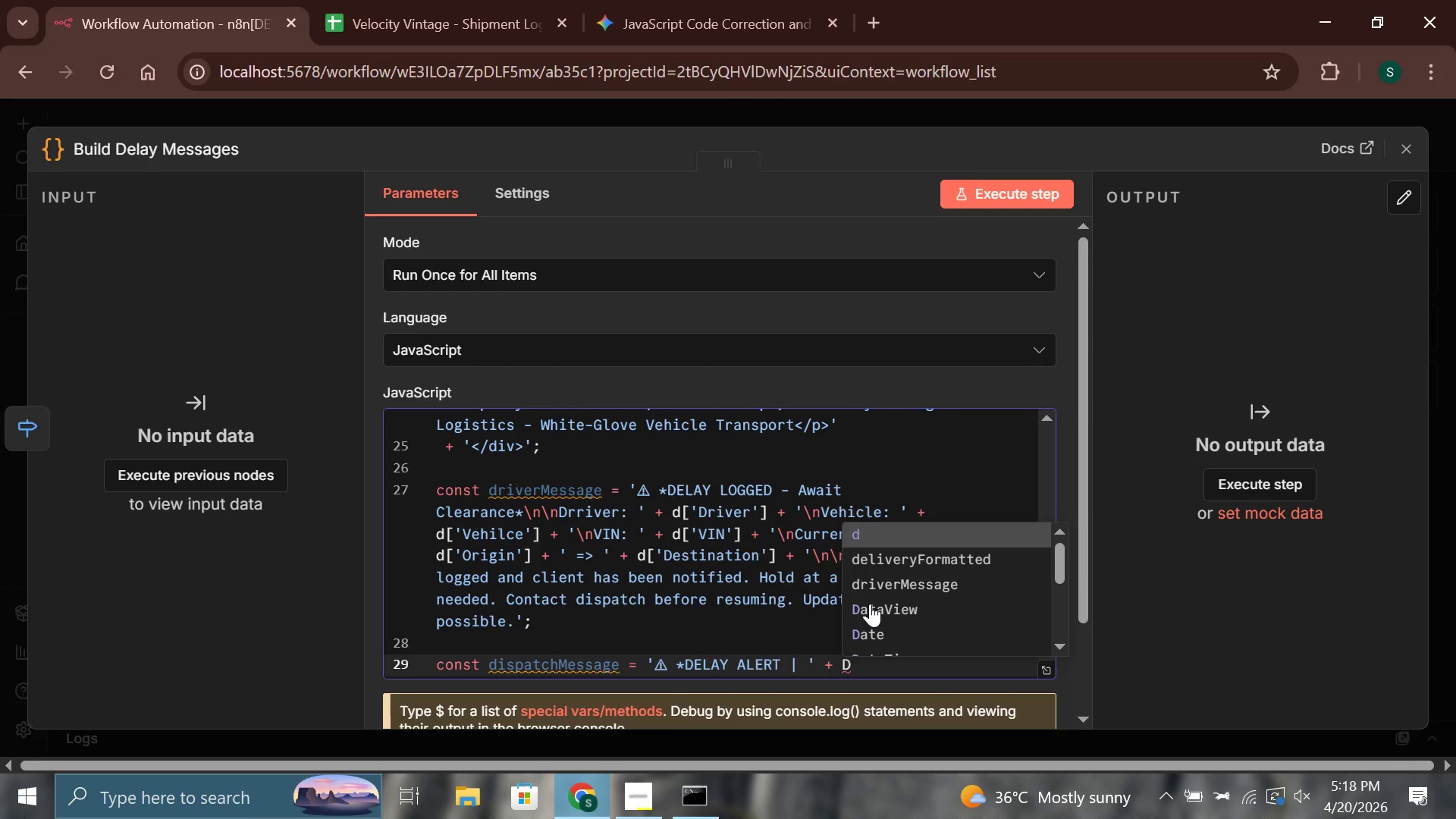 
key(Backspace)
 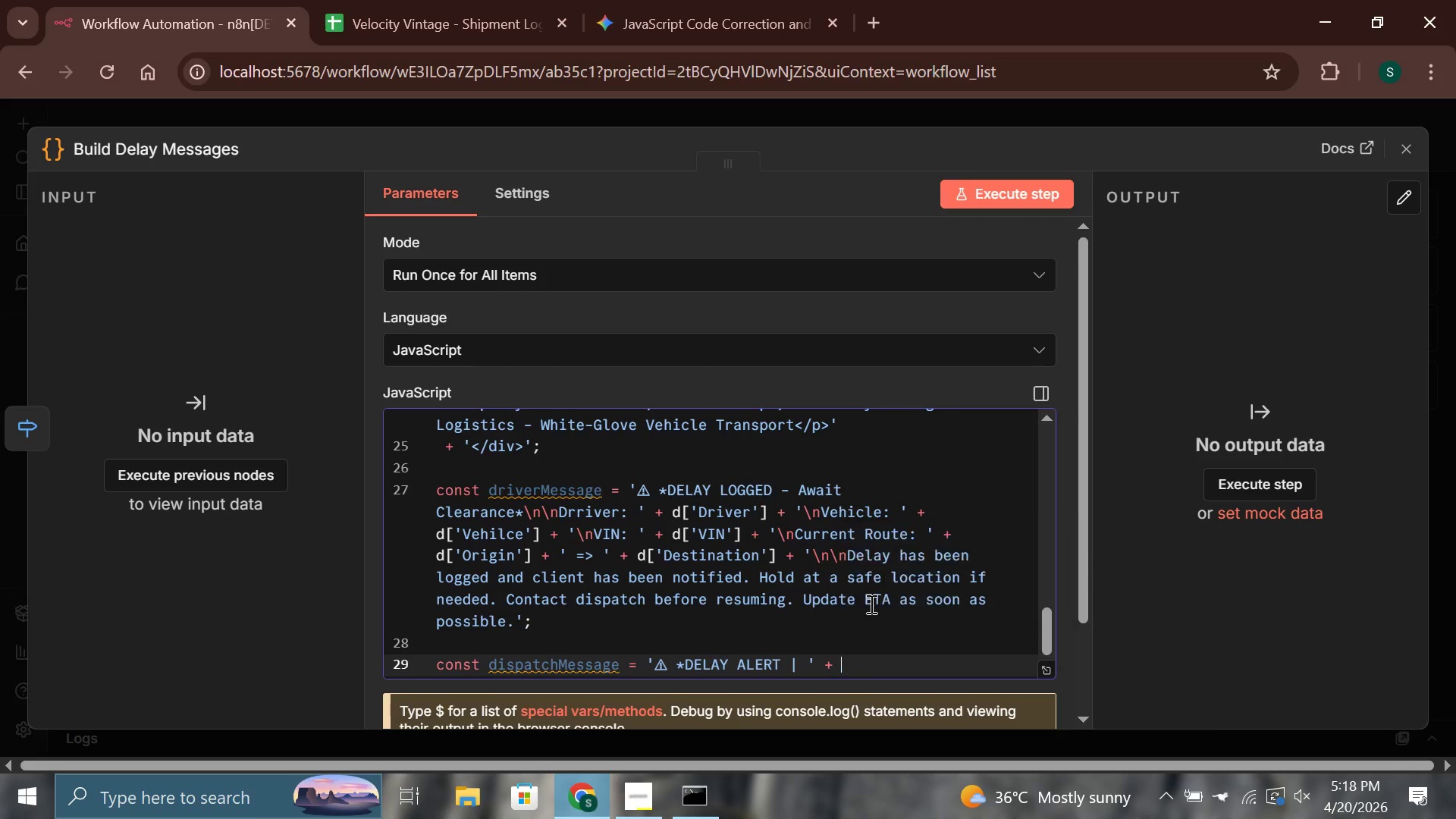 
key(CapsLock)
 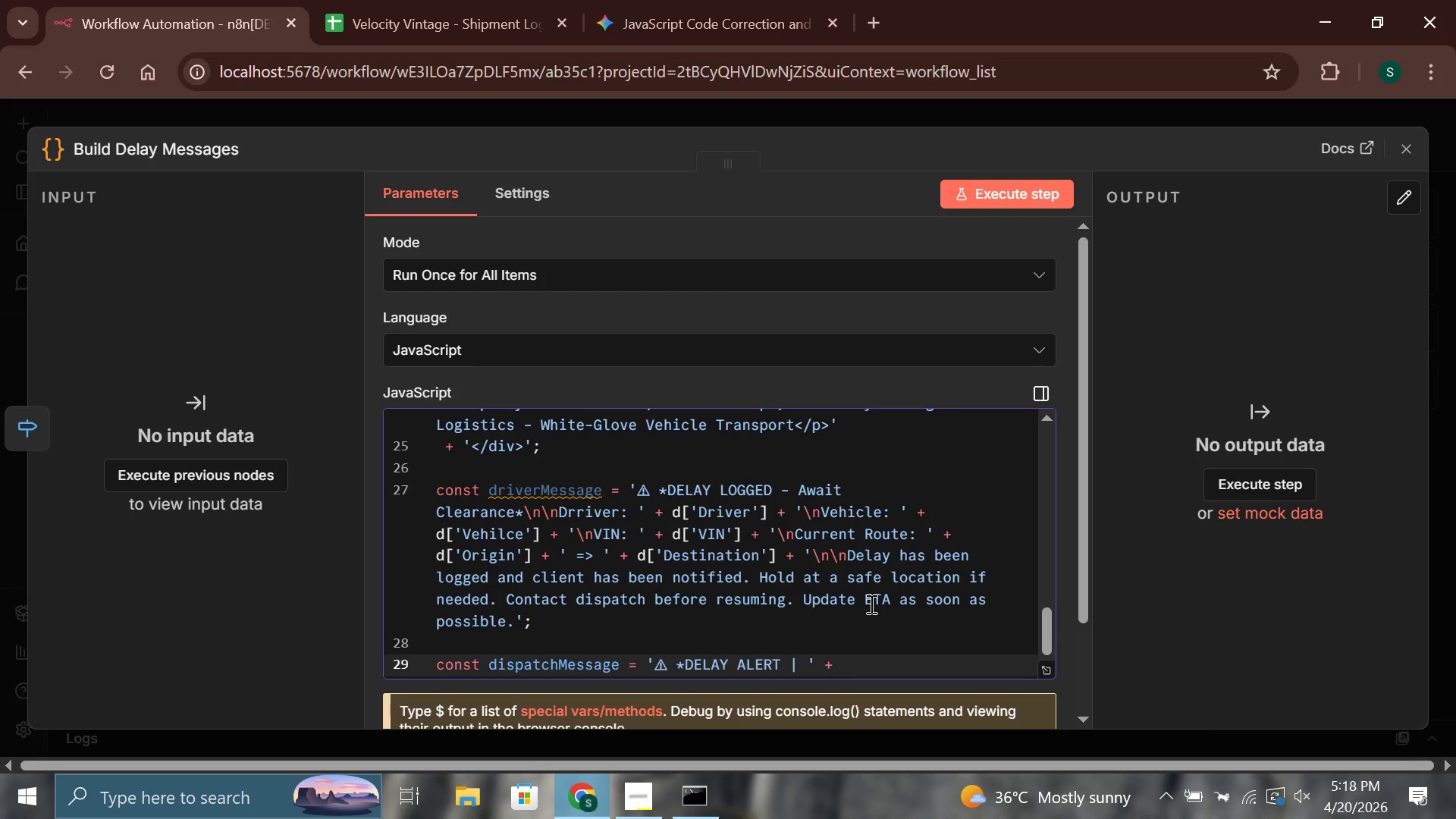 
key(D)
 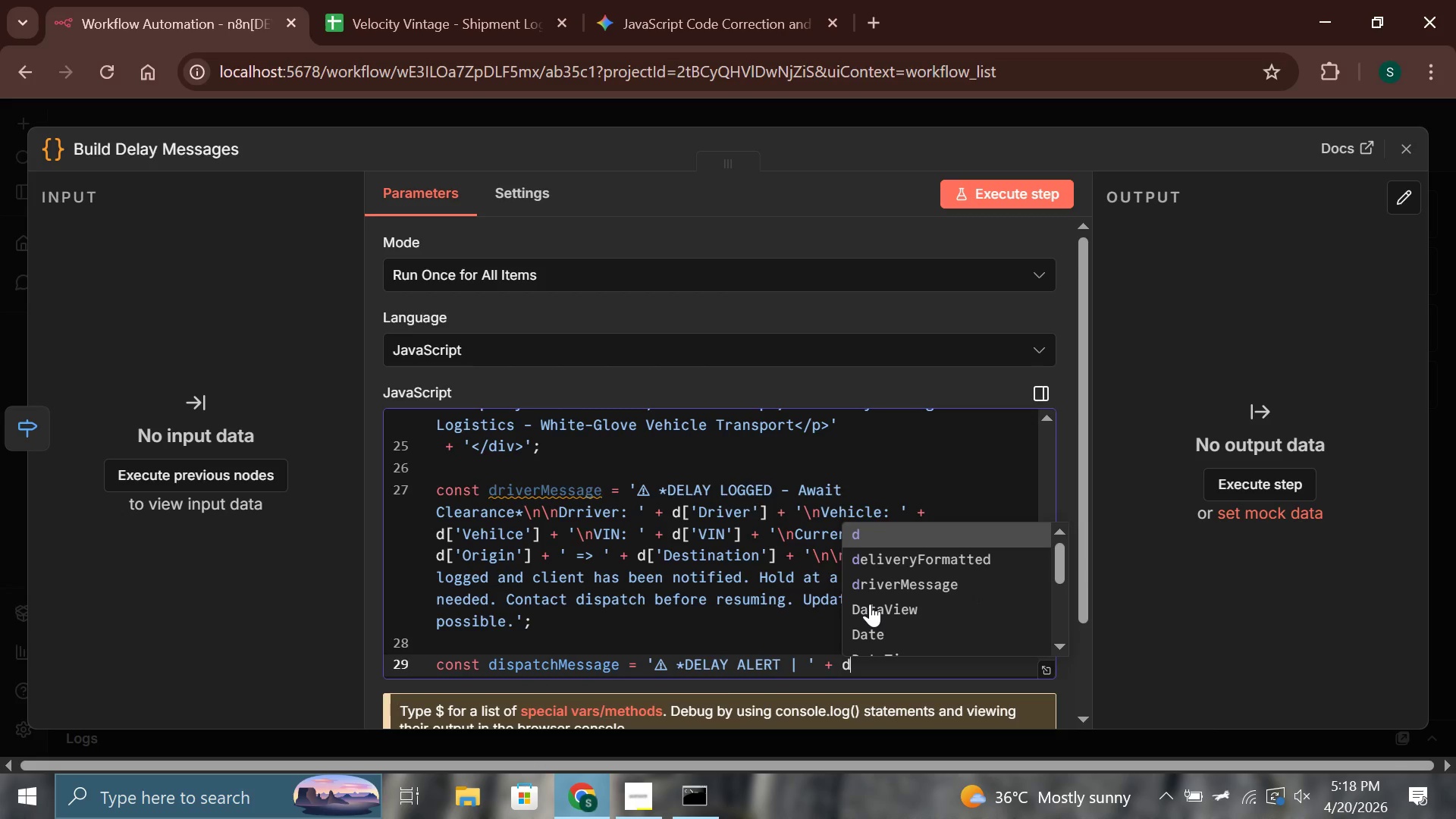 
key(BracketLeft)
 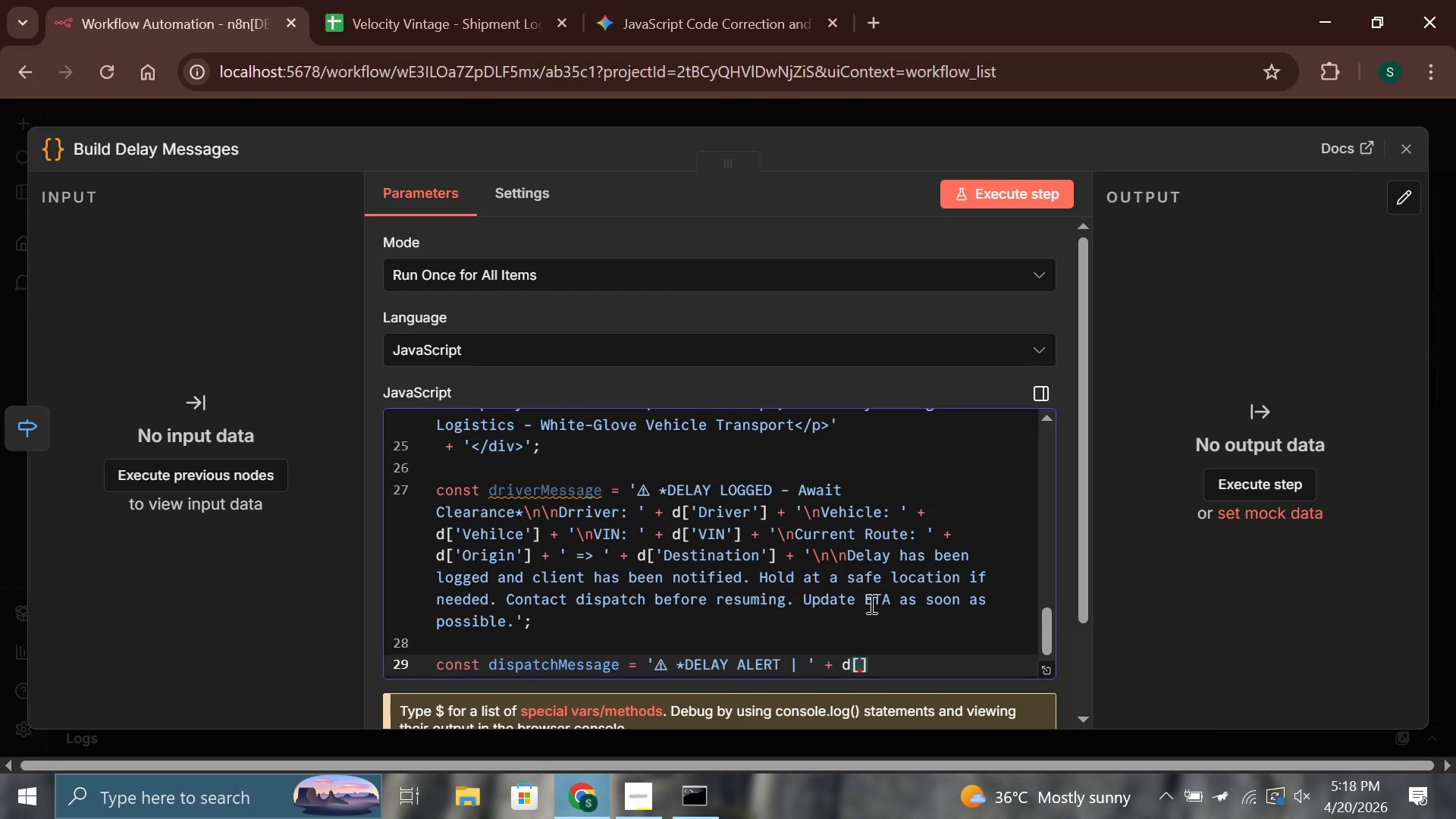 
key(Quote)
 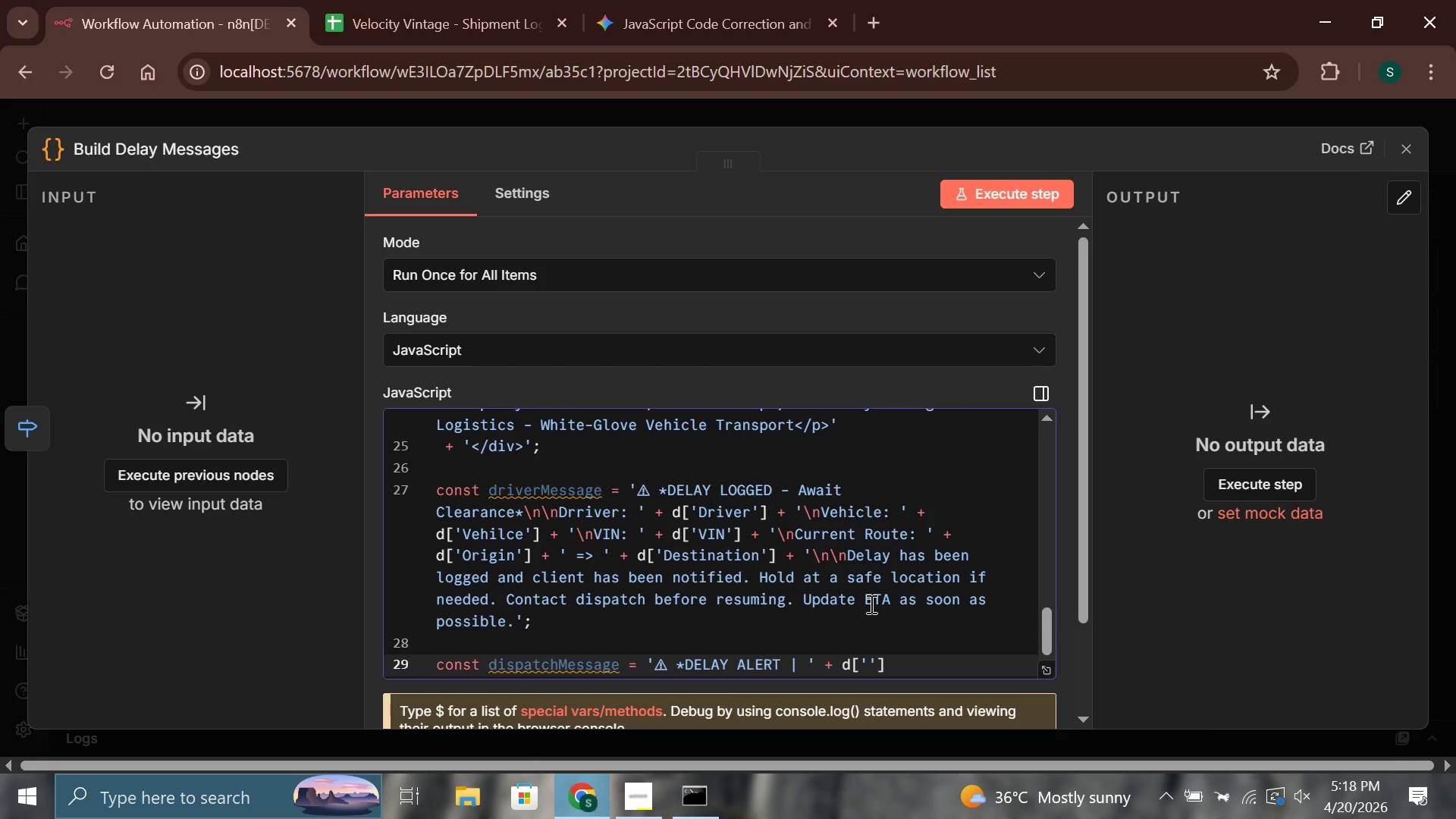 
type(Vehicle)
 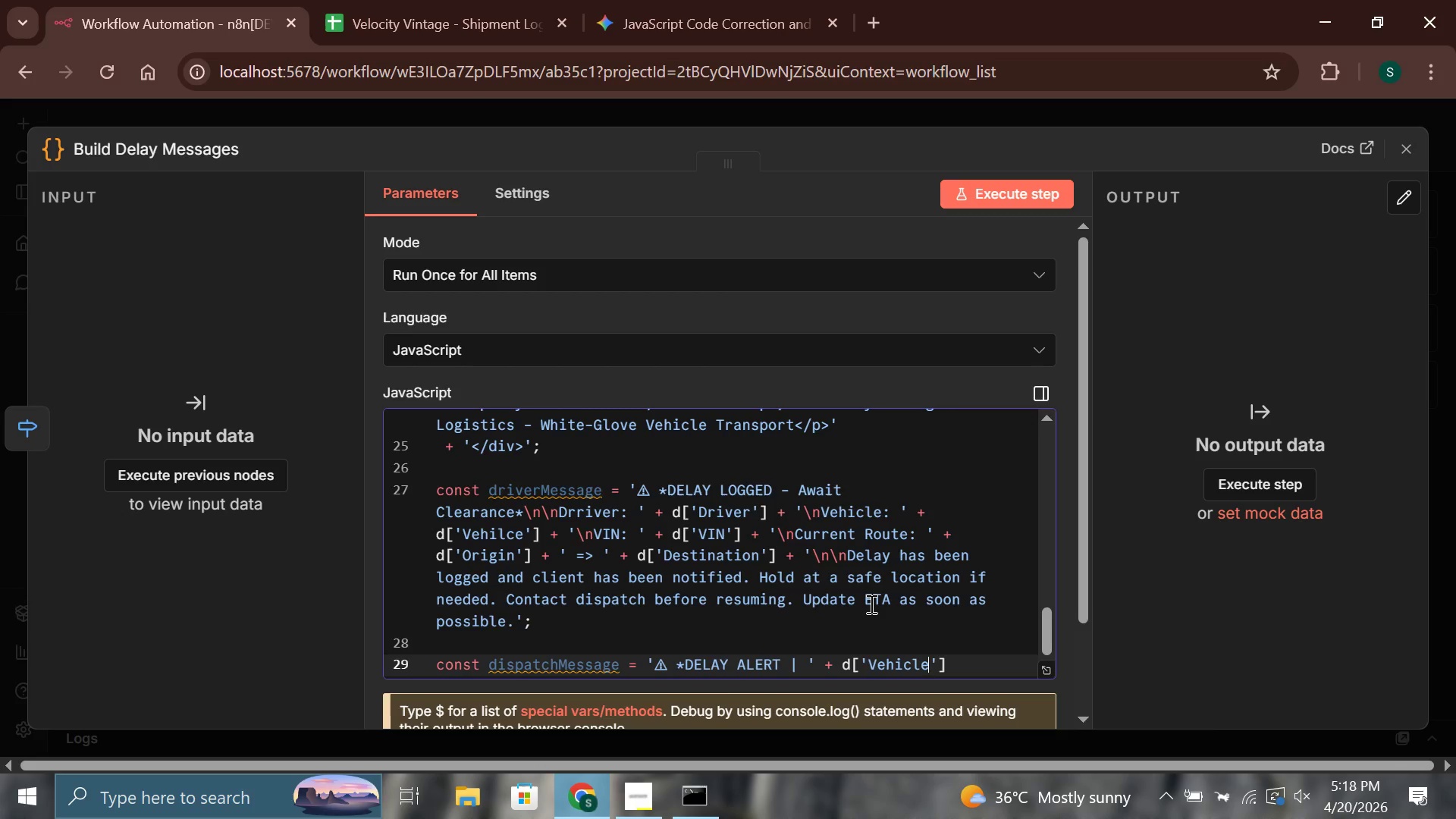 
key(ArrowRight)
 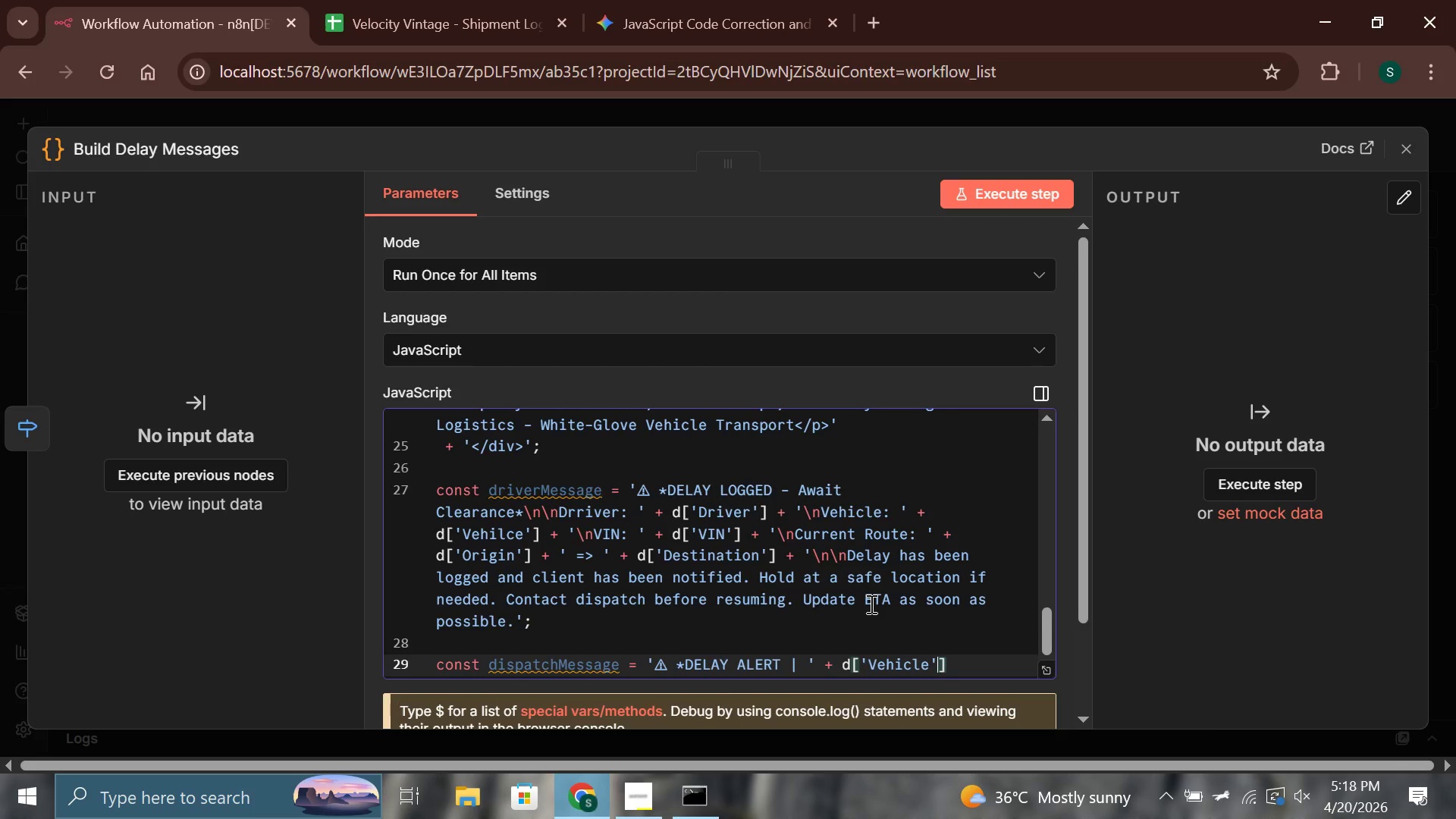 
key(ArrowRight)
 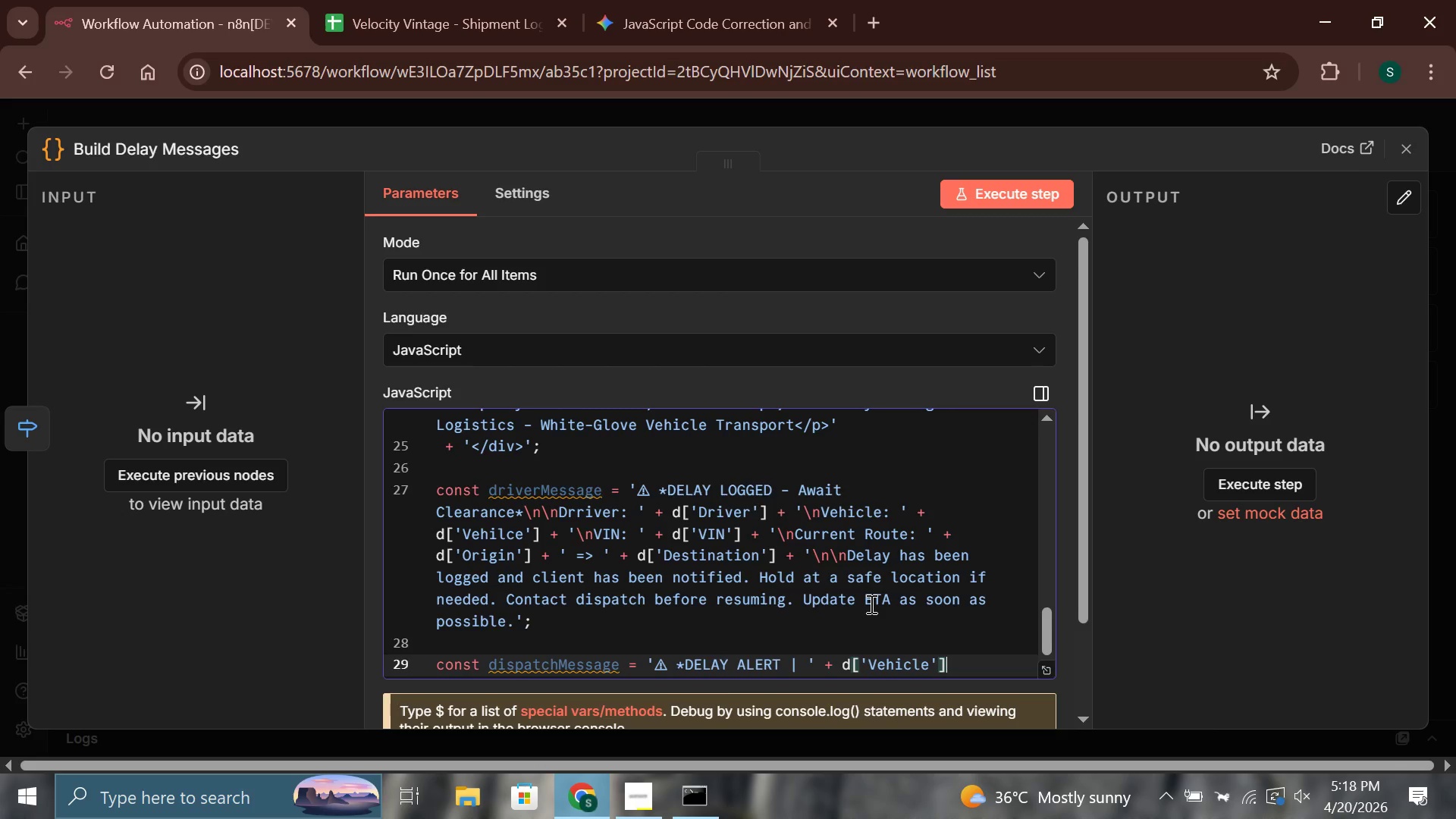 
key(ArrowRight)
 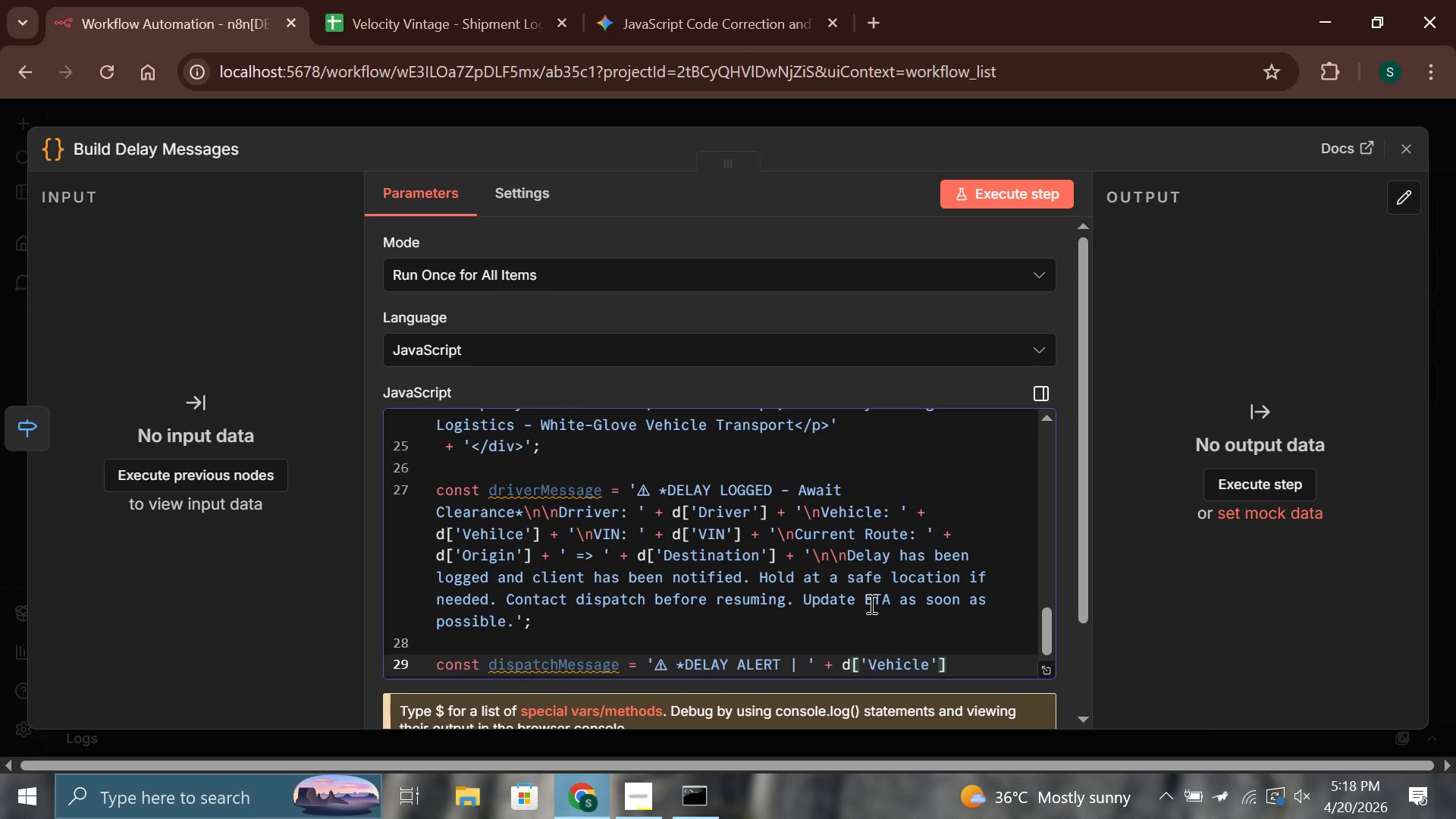 
type( + '*\nVIN: )
 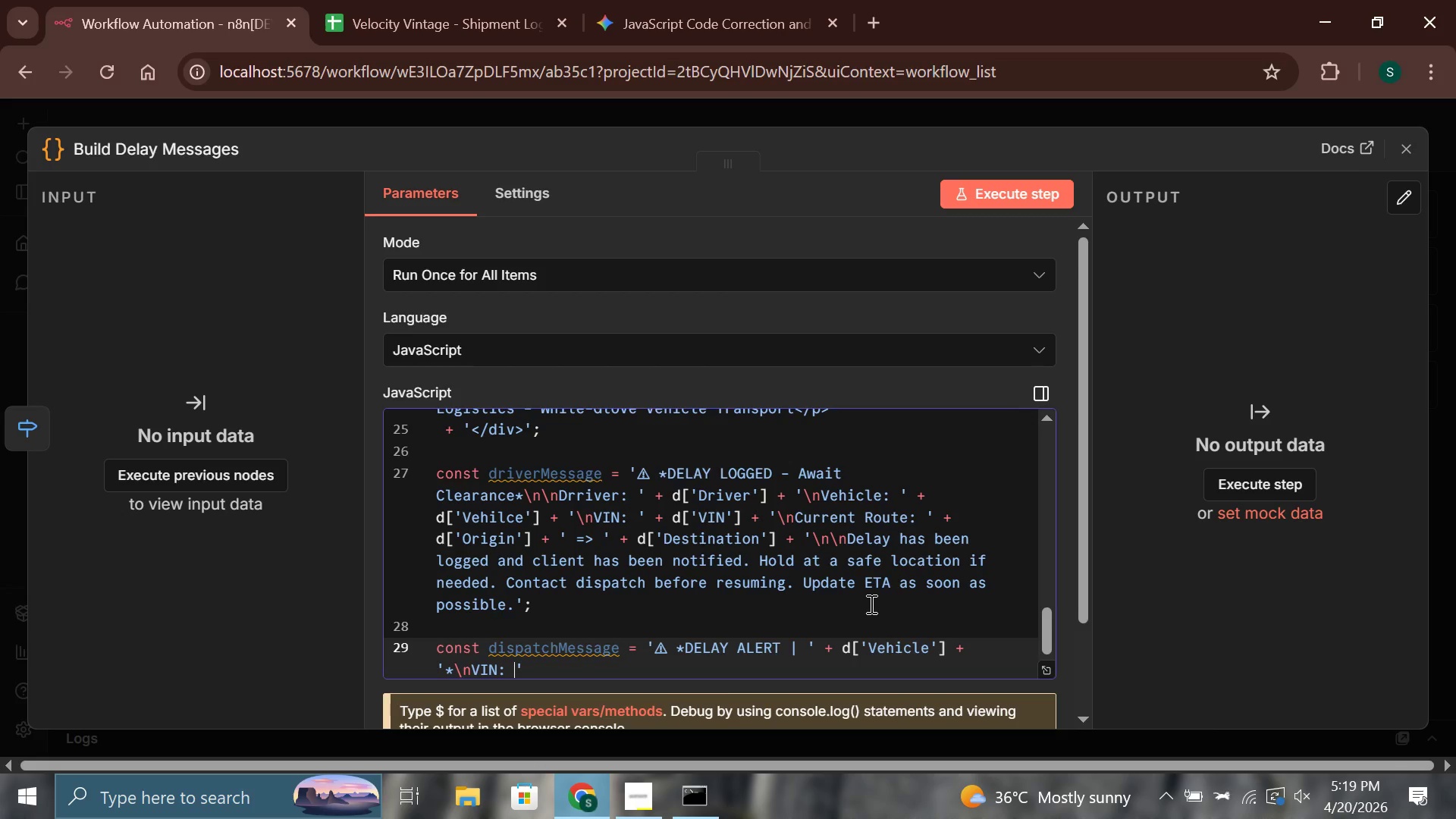 
wait(7.16)
 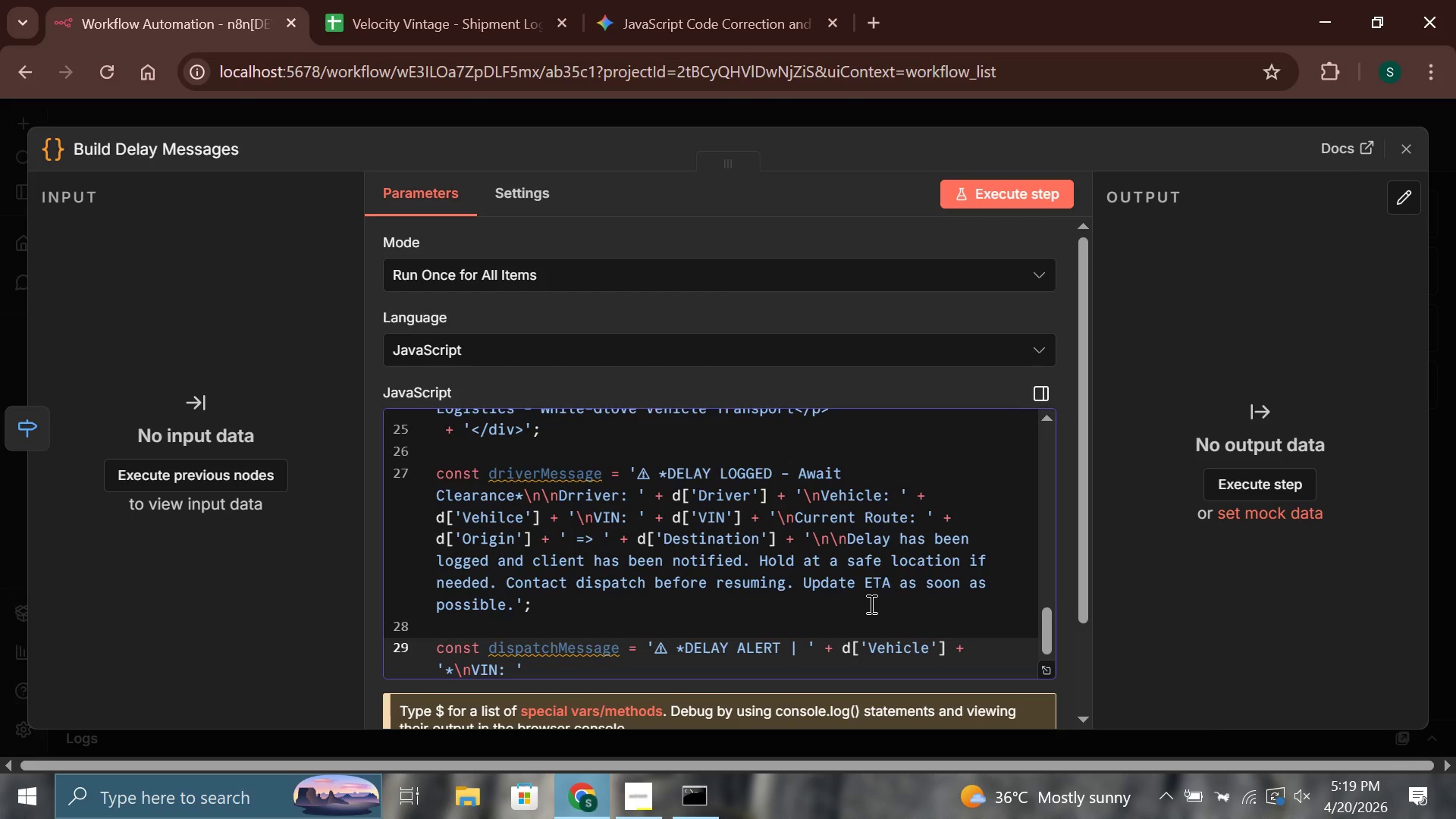 
key(Backquote)
 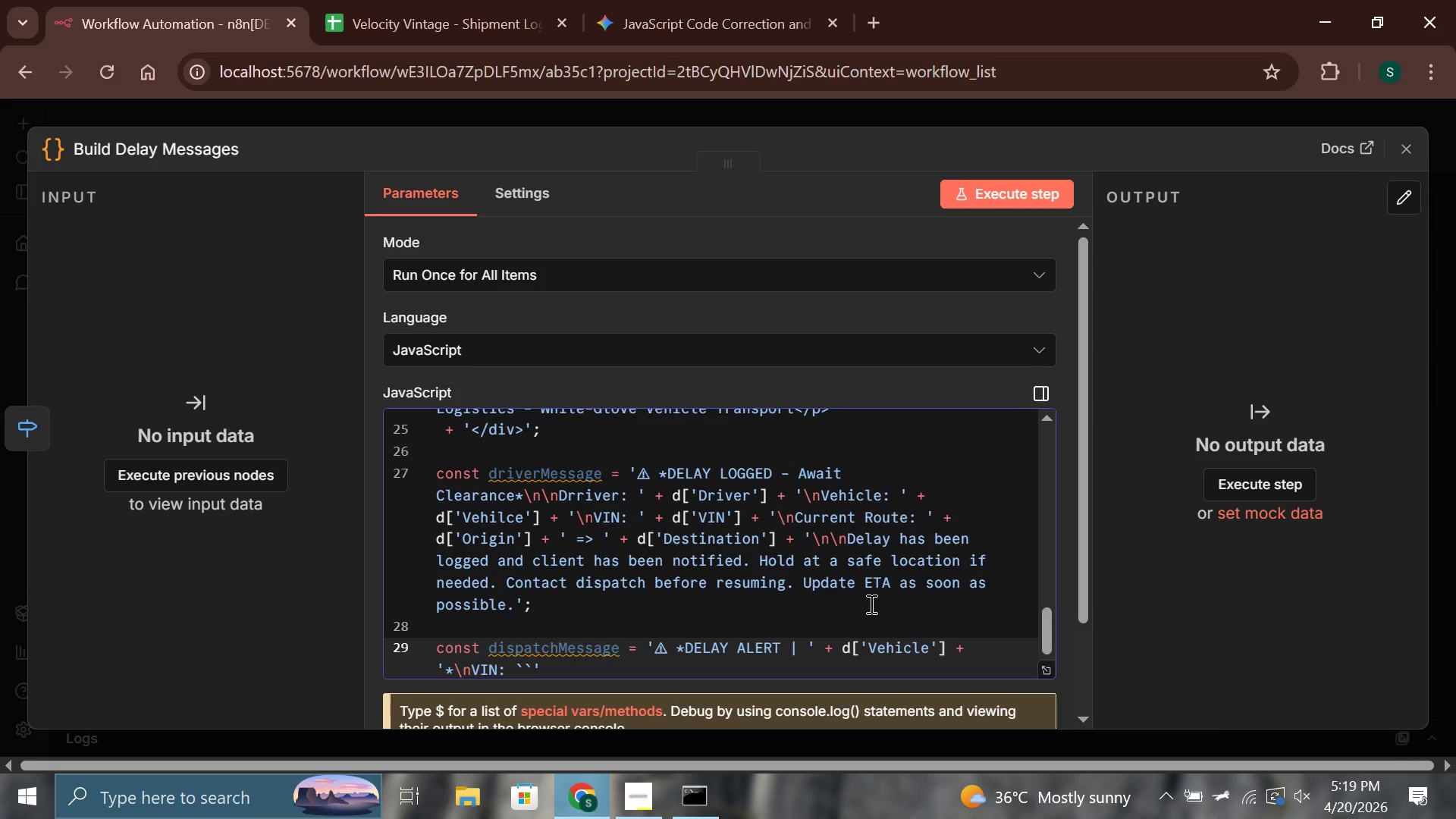 
key(ArrowDown)
 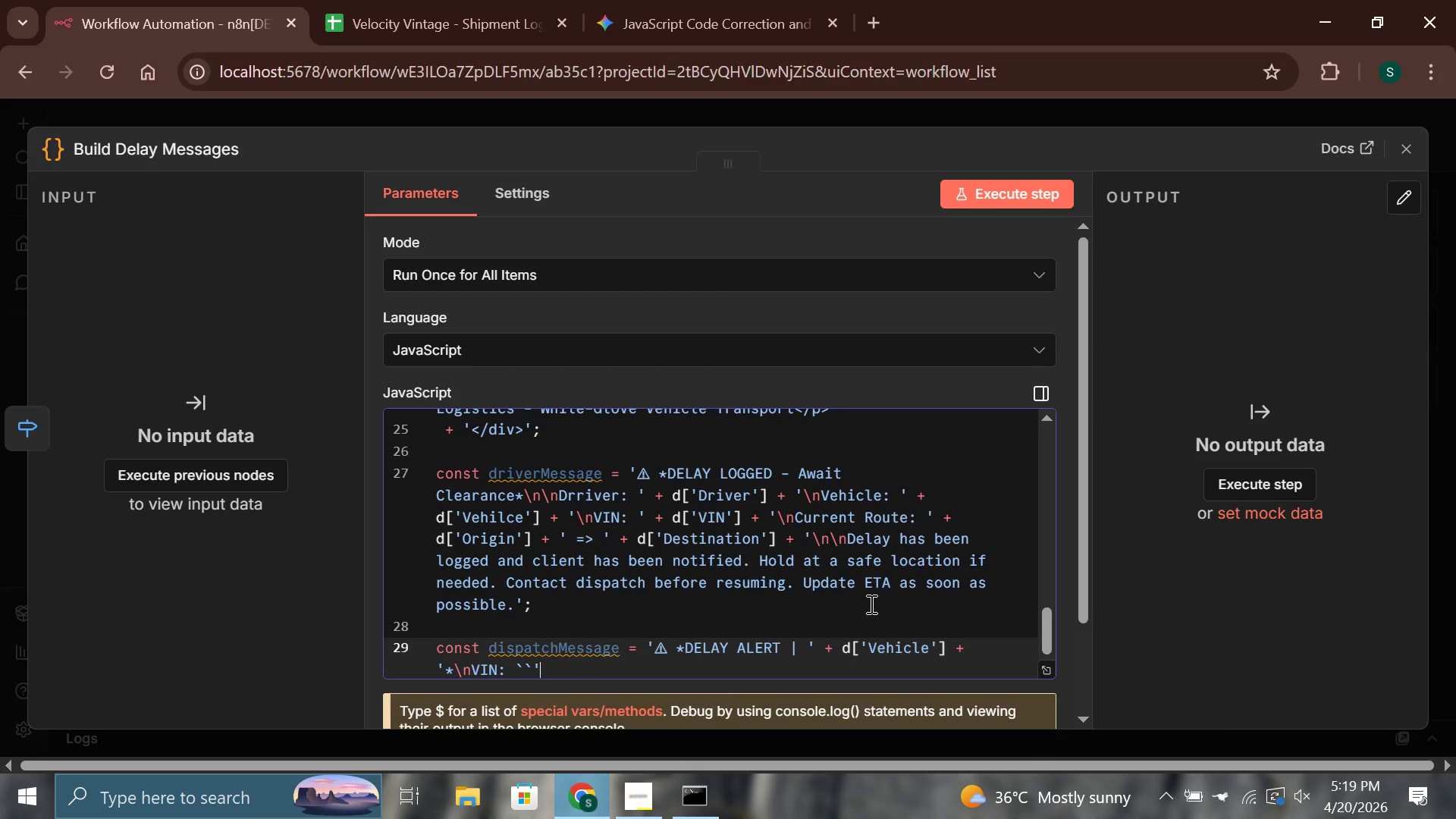 
key(ArrowRight)
 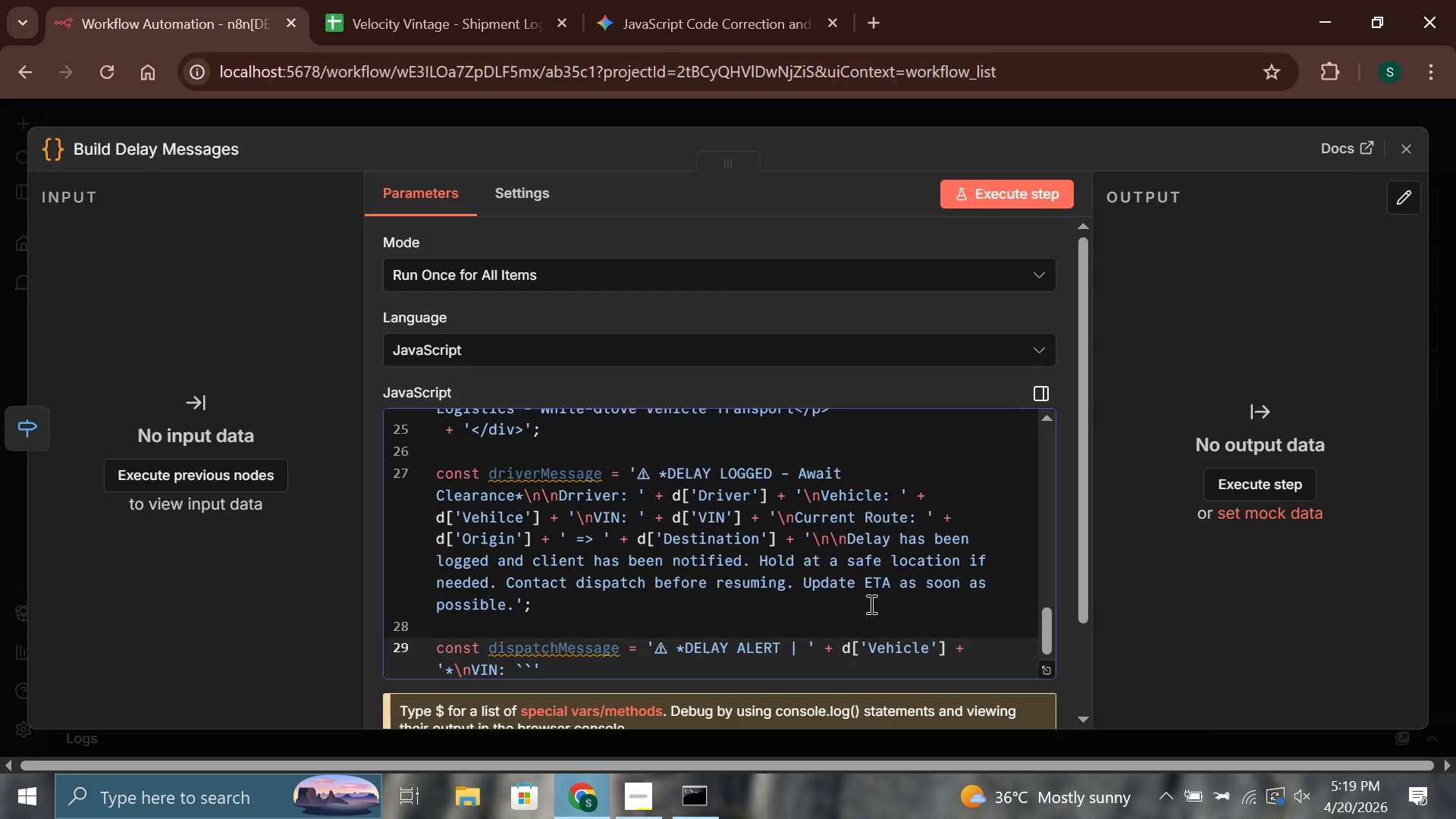 
key(ArrowLeft)
 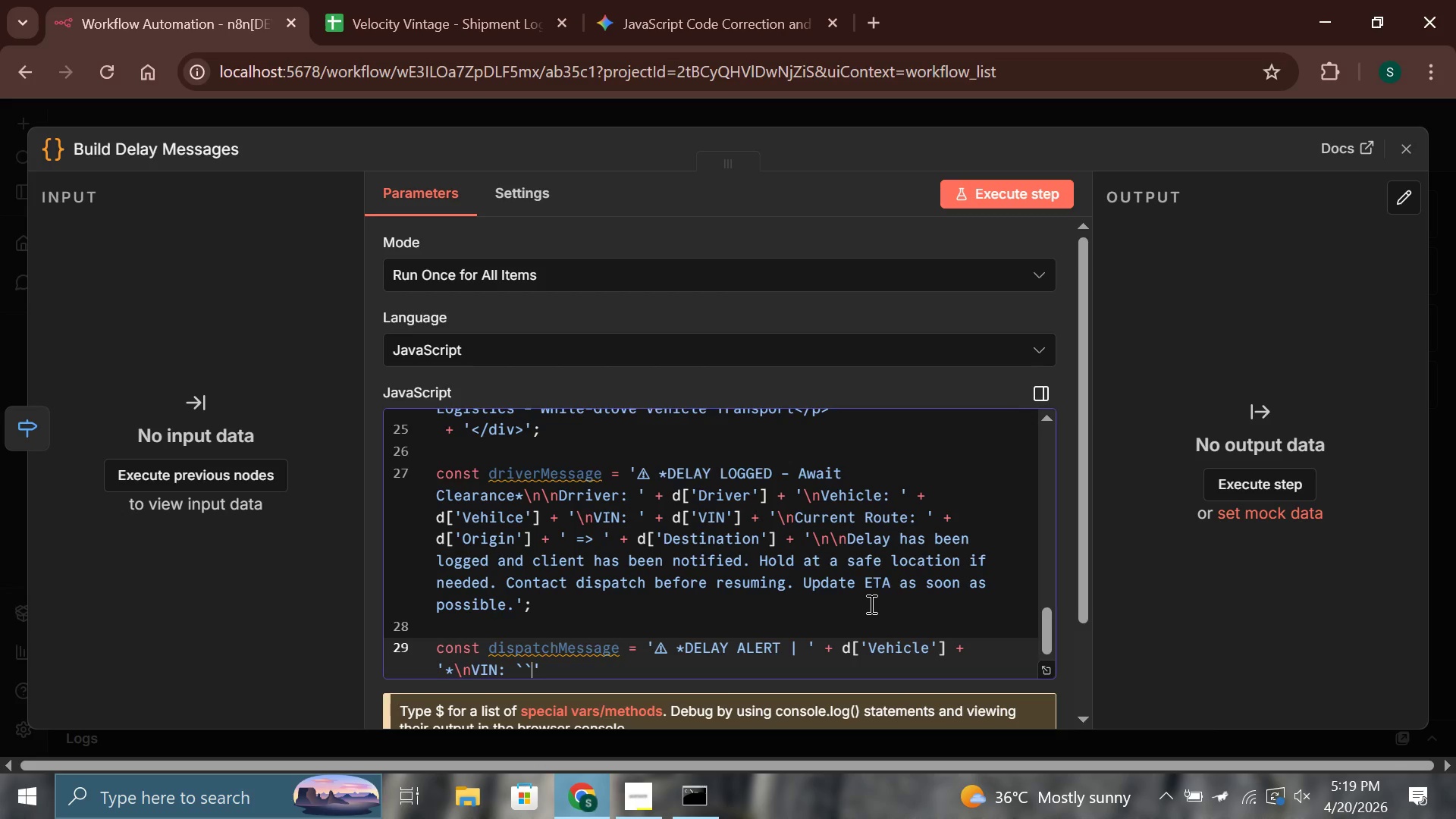 
key(Backspace)
 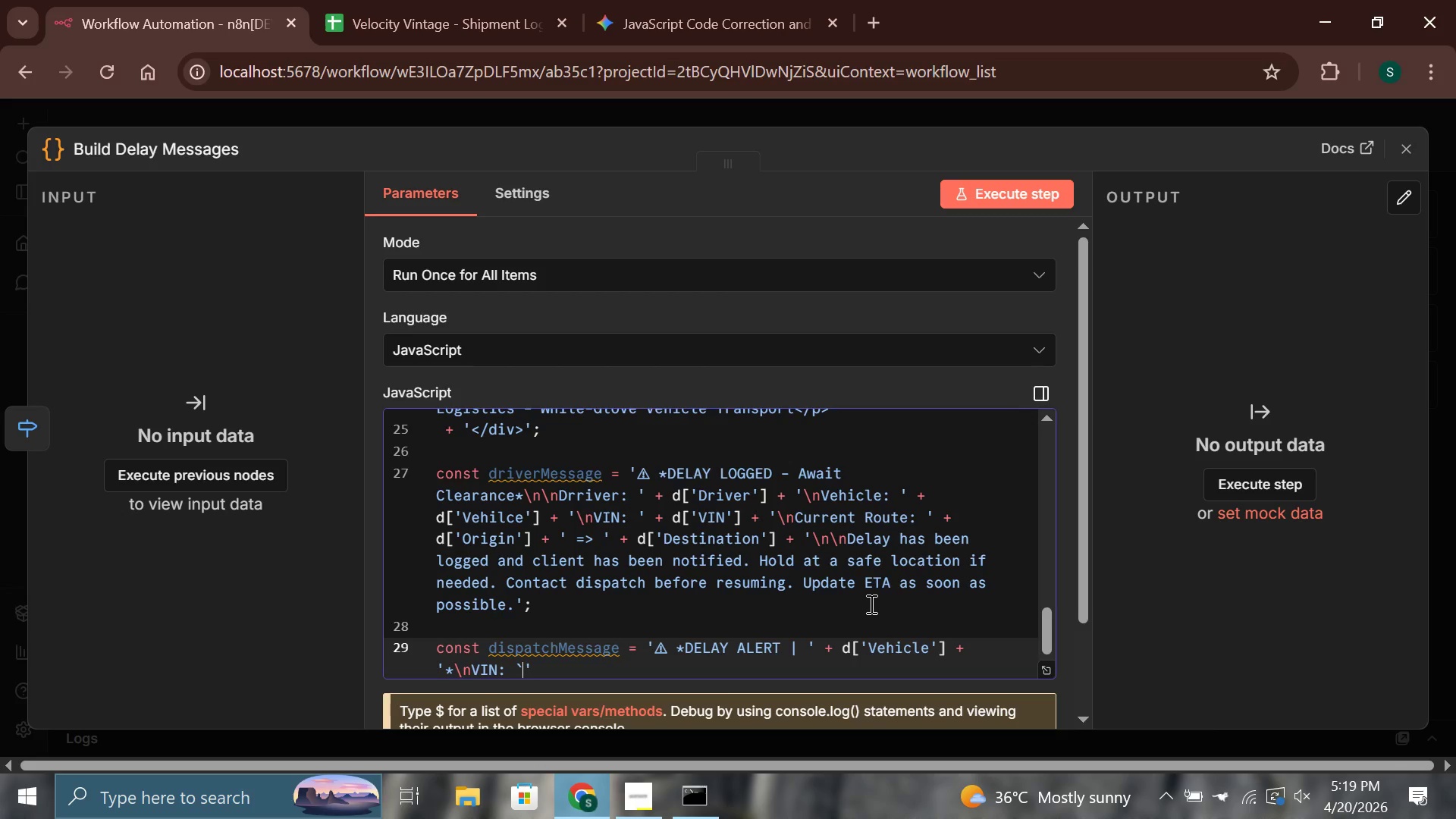 
key(ArrowRight)
 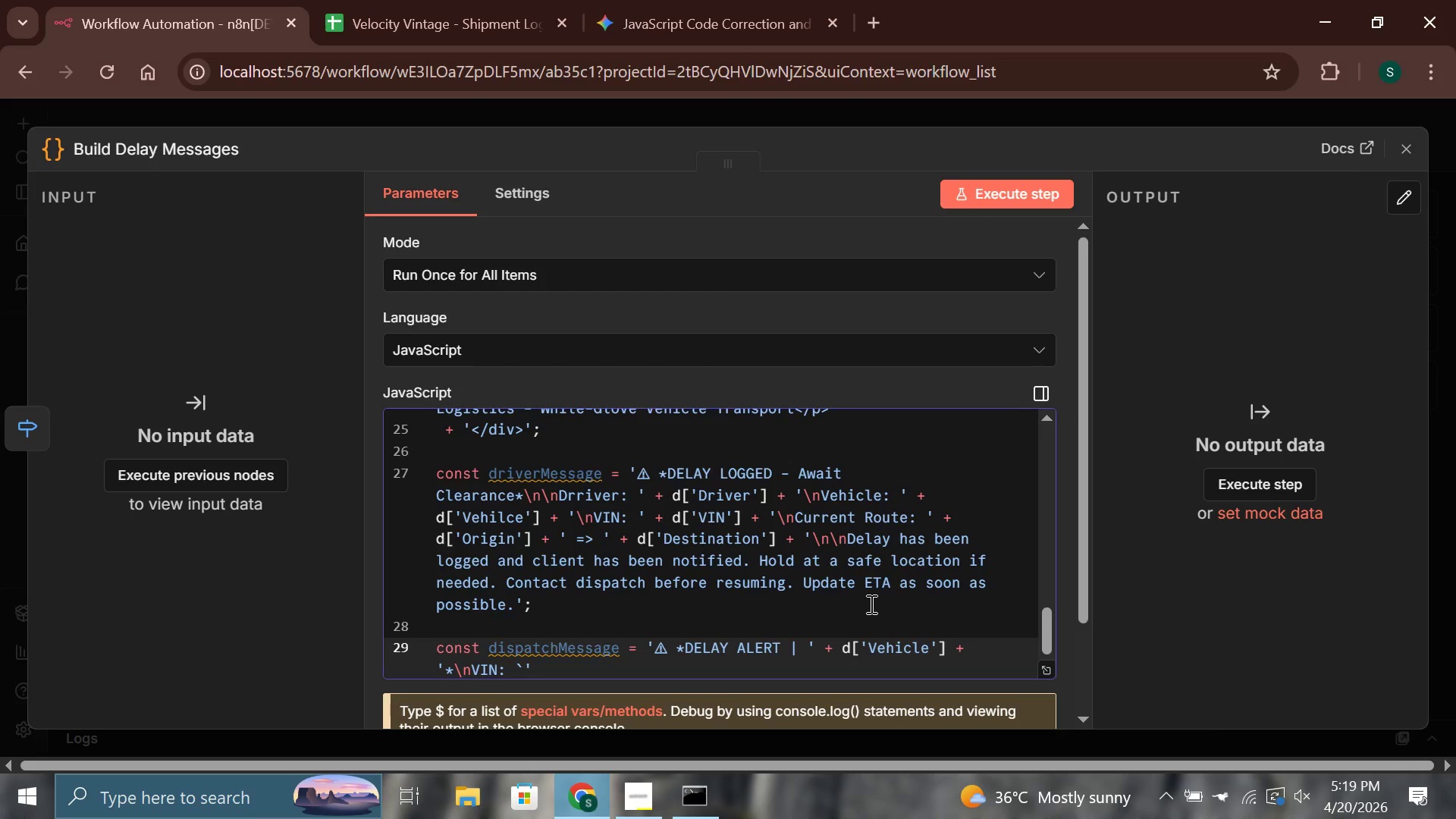 
key(Space)
 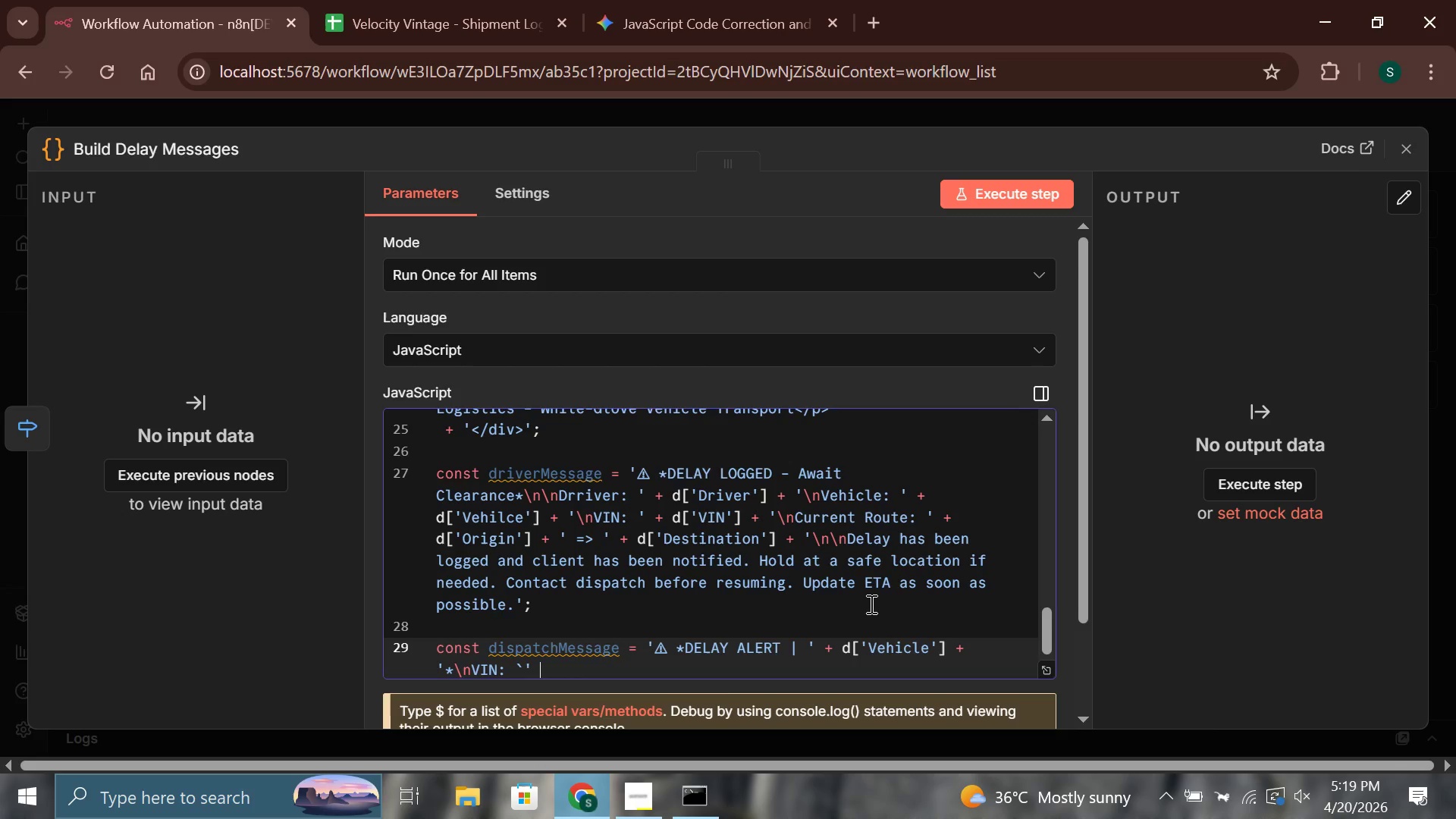 
key(Shift+Equal)
 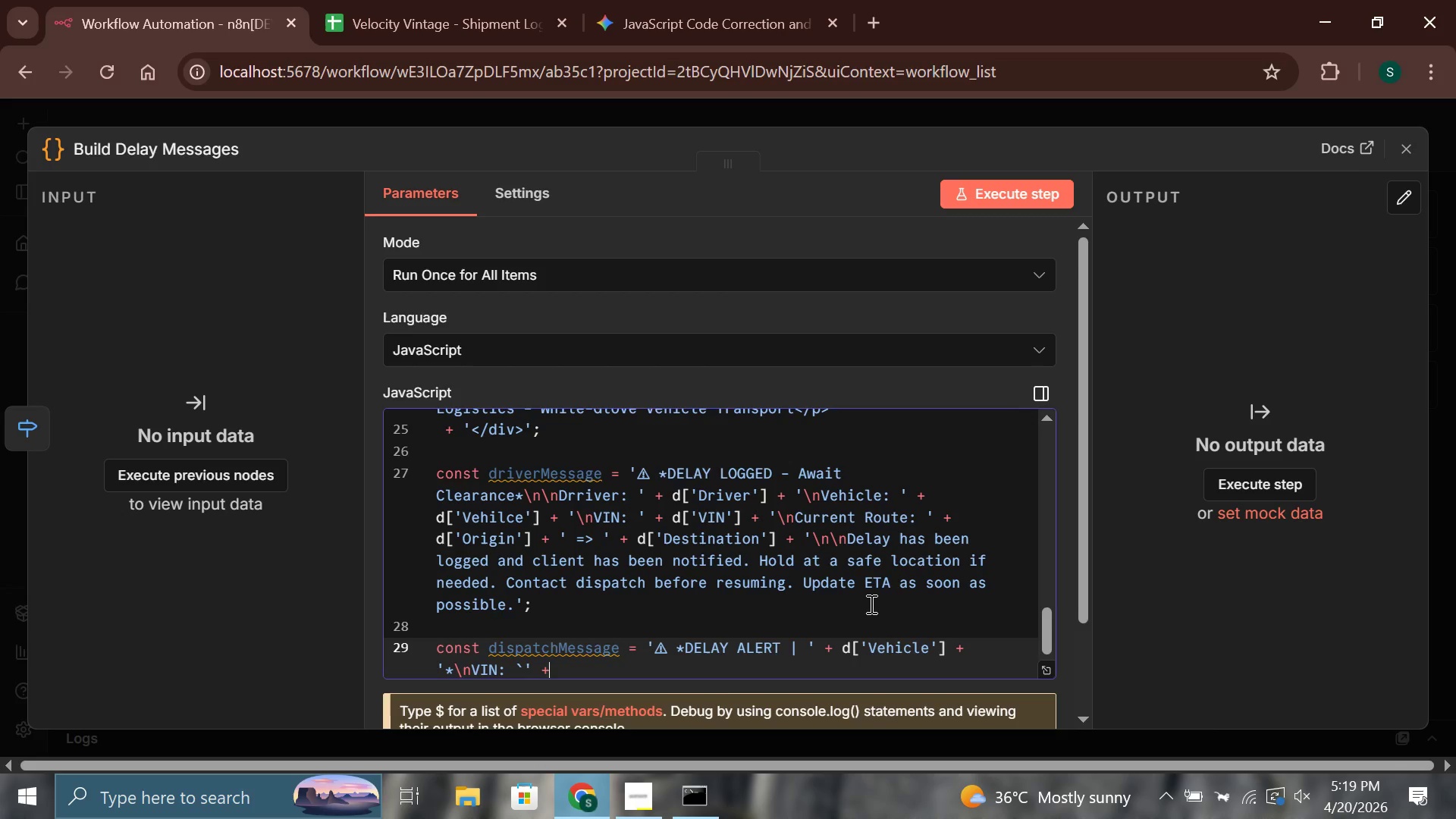 
key(Space)
 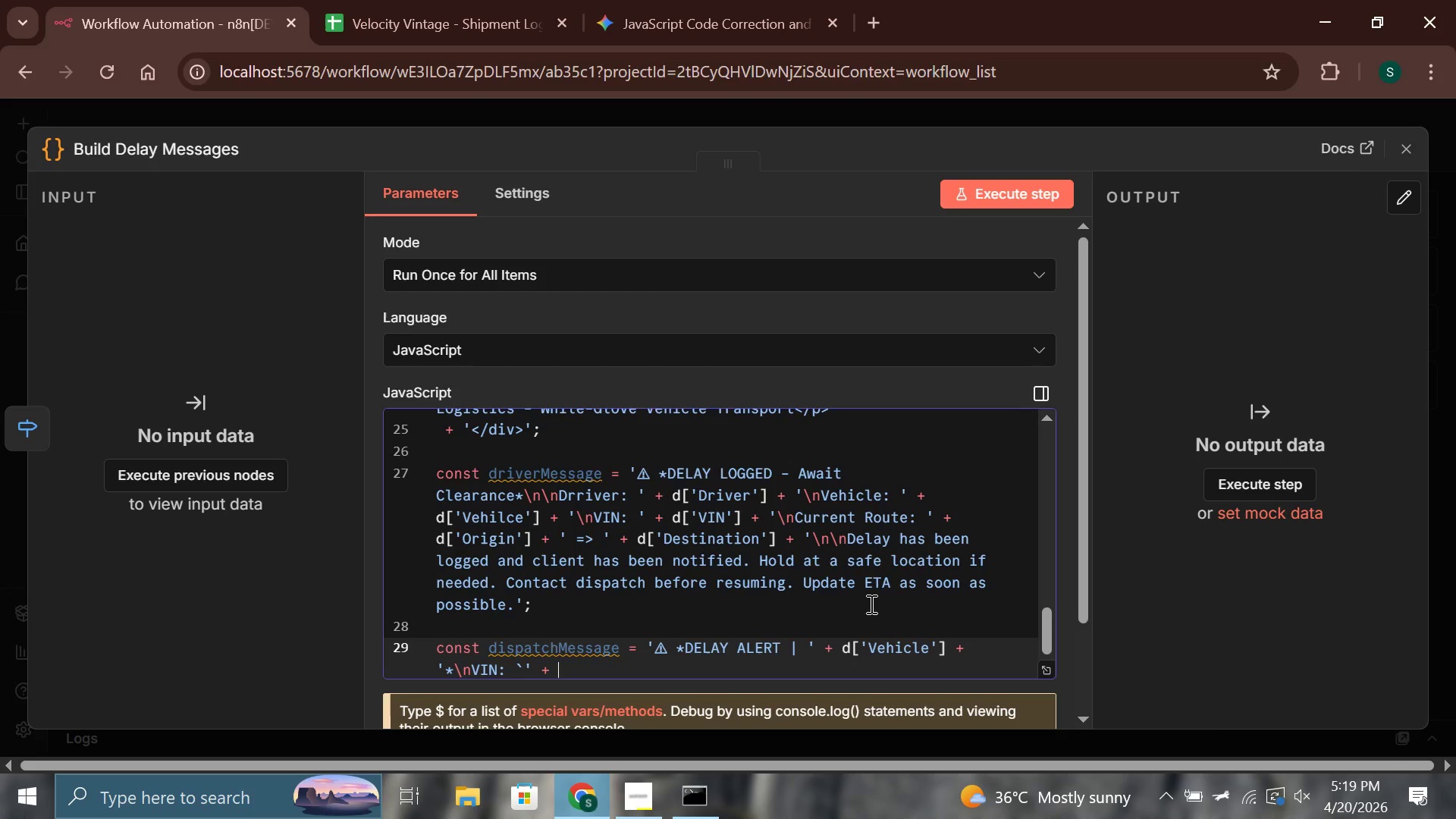 
key(D)
 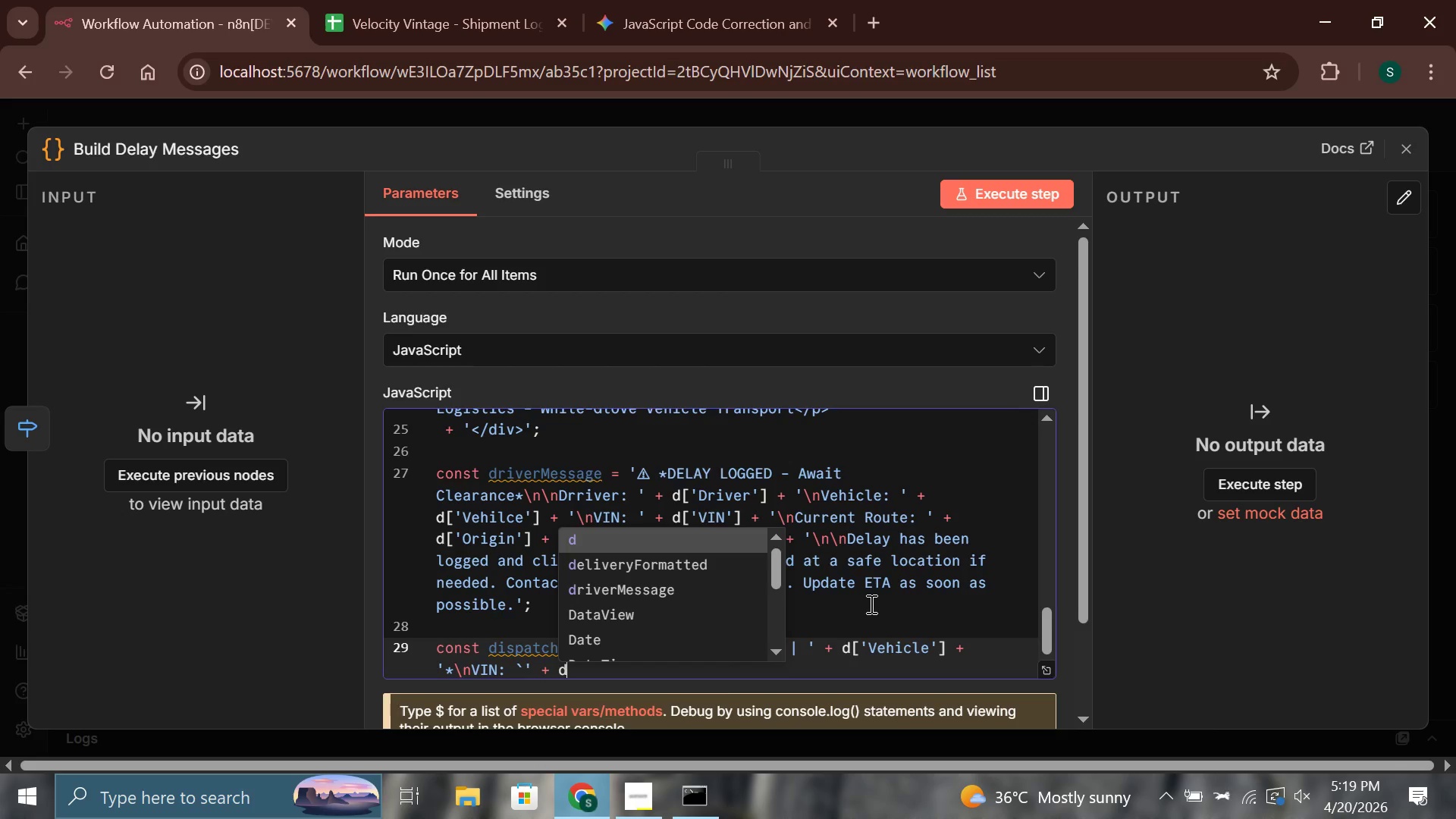 
key(BracketLeft)
 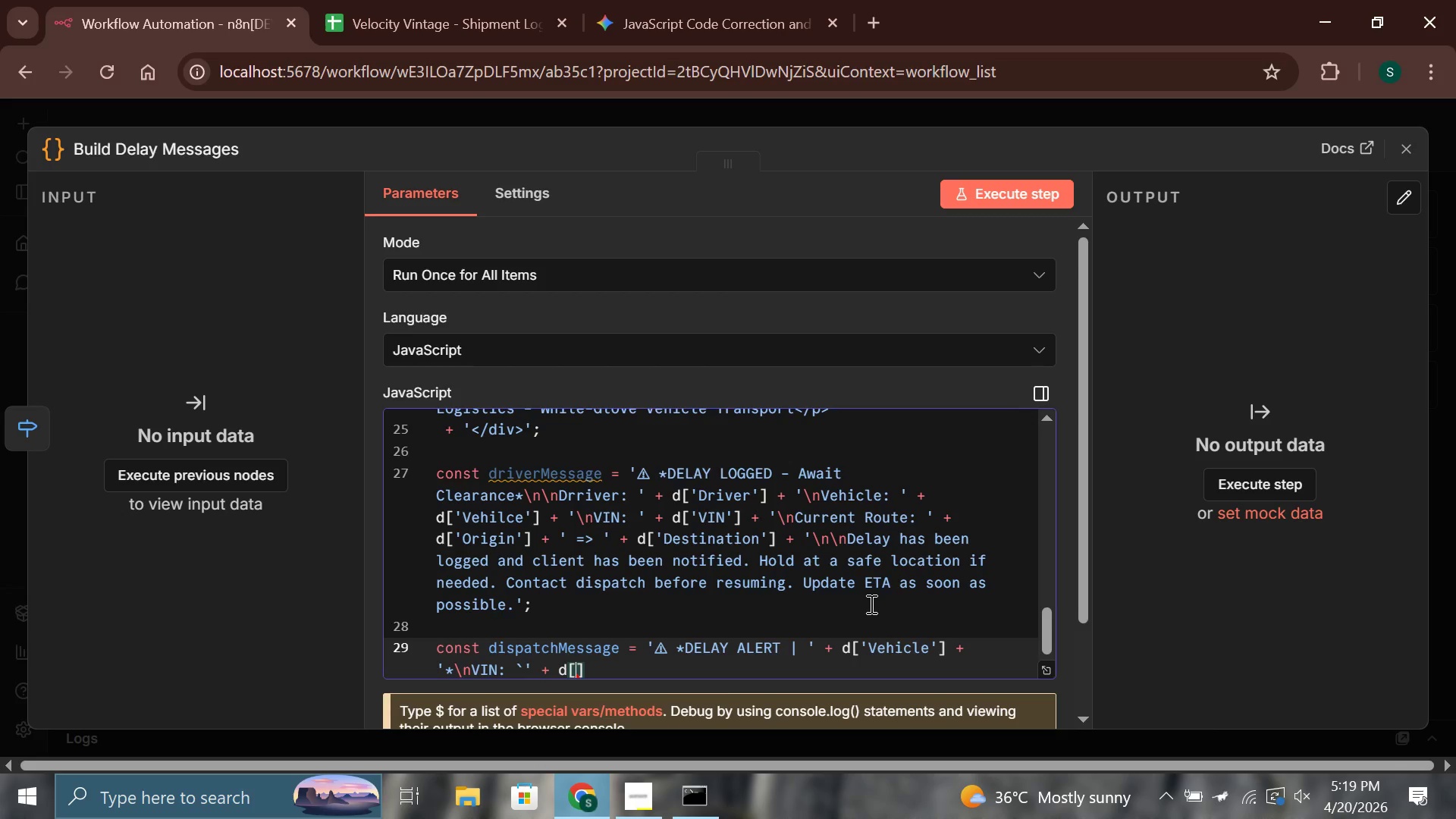 
type('VIN)
 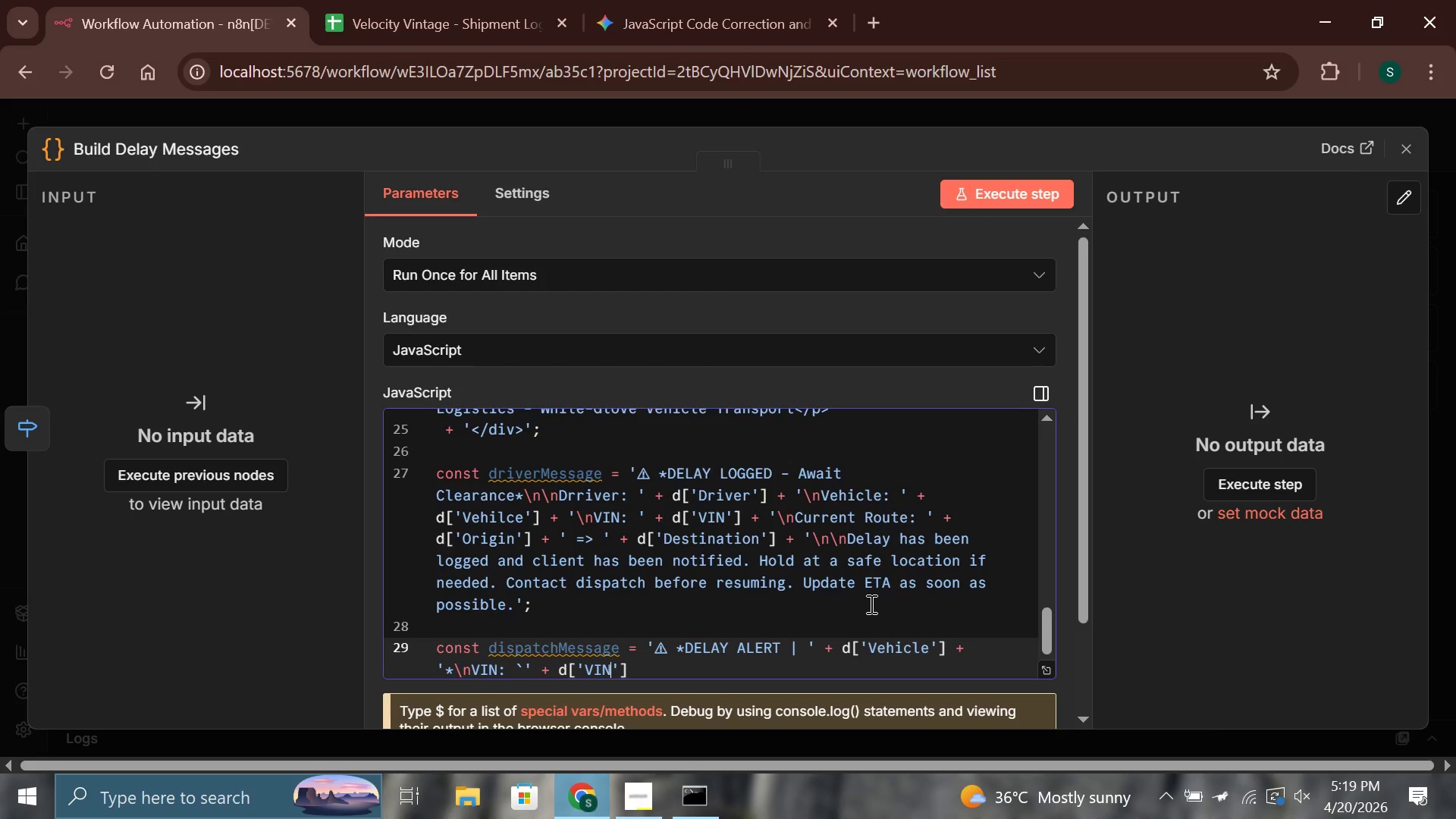 
key(ArrowRight)
 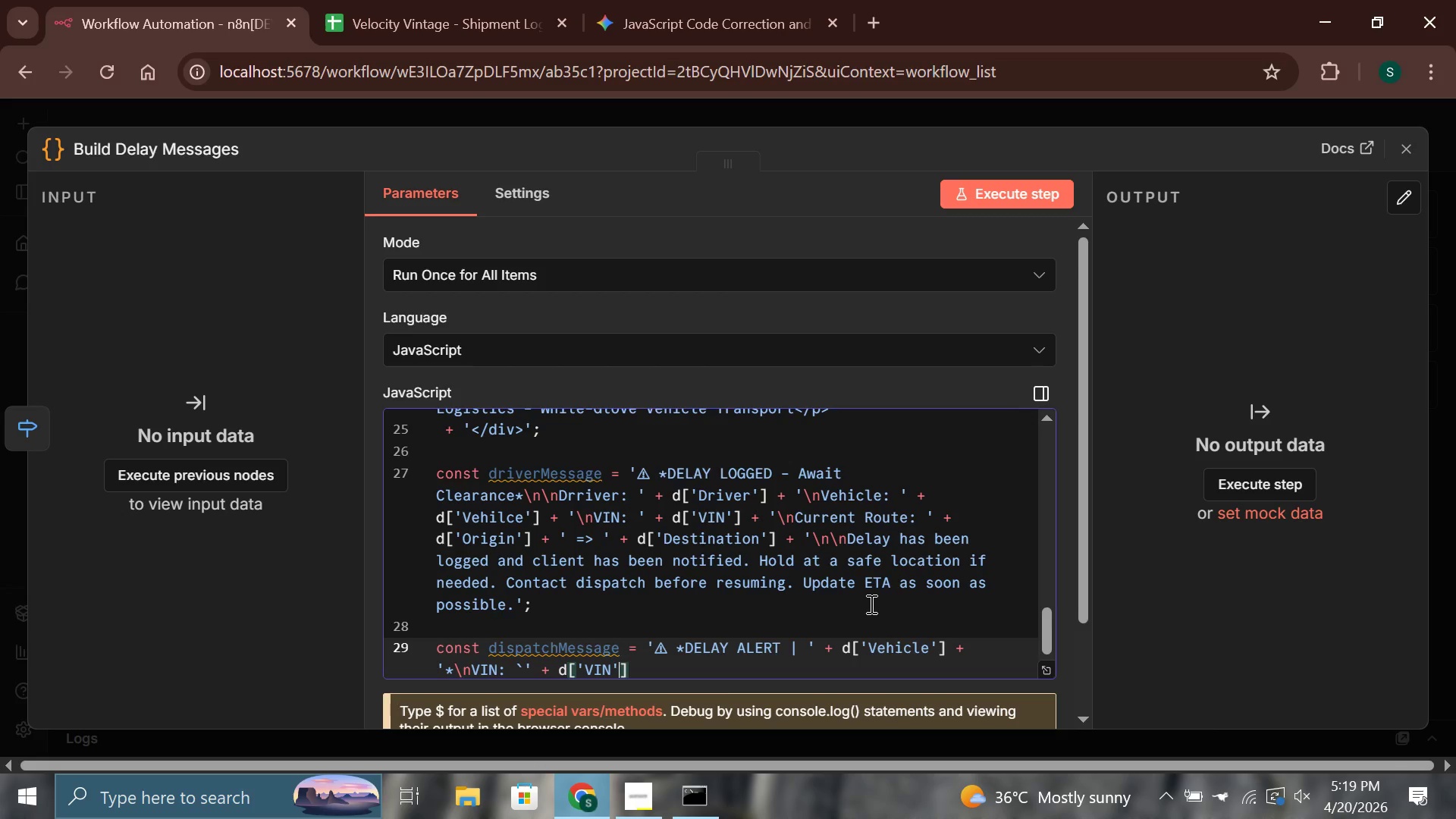 
key(ArrowRight)
 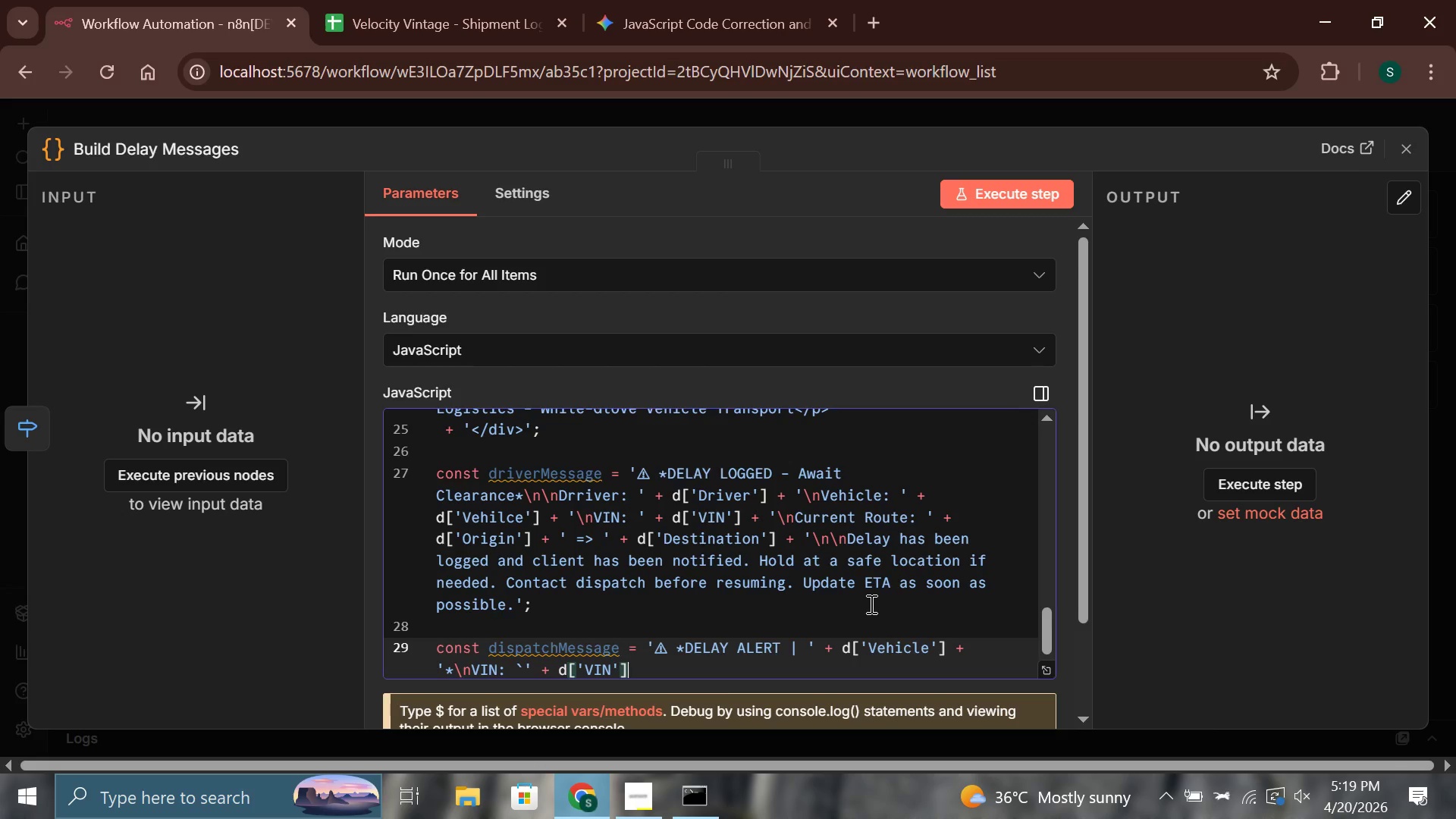 
type( + '`\nCL)
key(Backspace)
type(lientL)
key(Backspace)
type(: )
 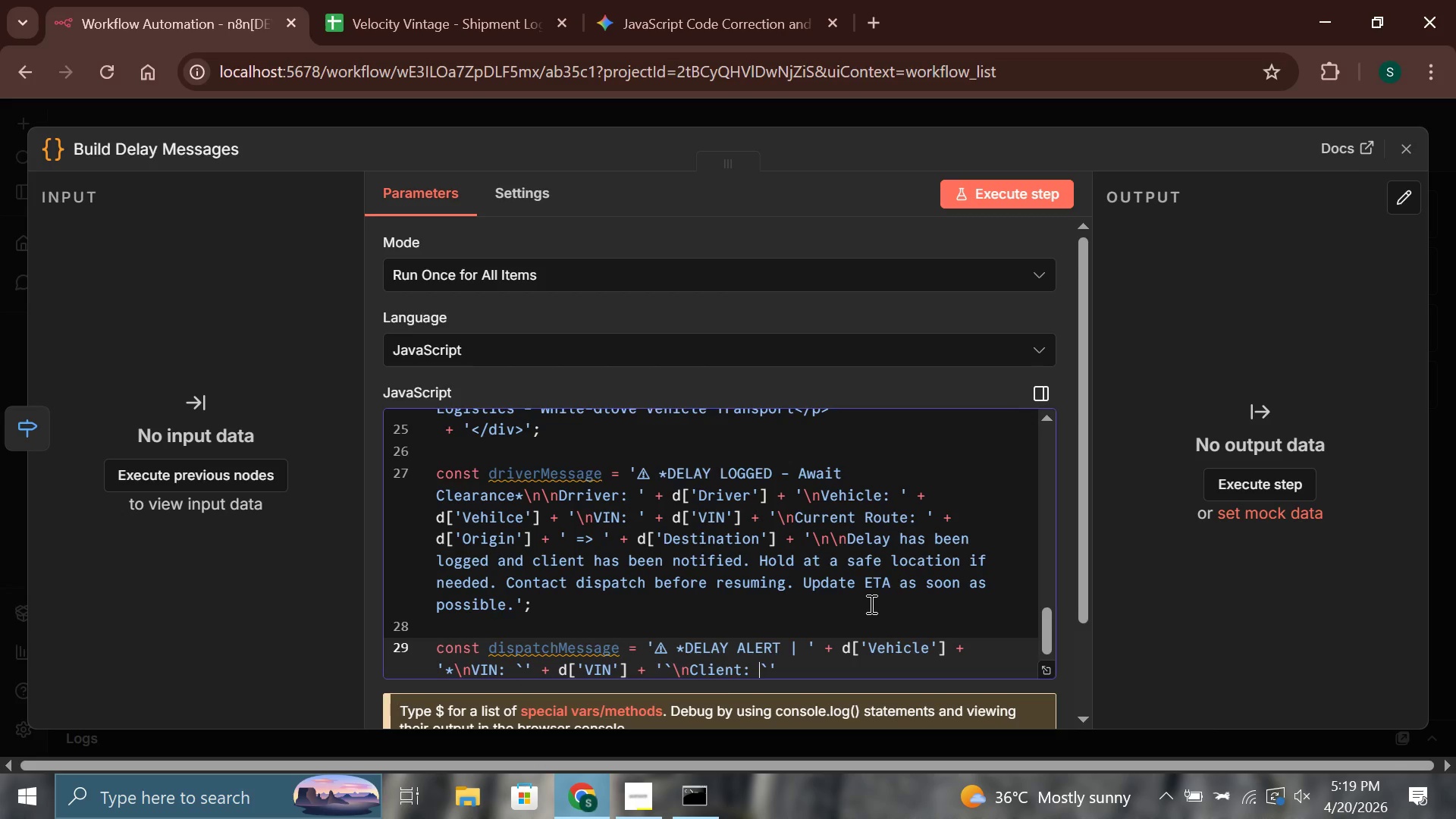 
key(ArrowRight)
 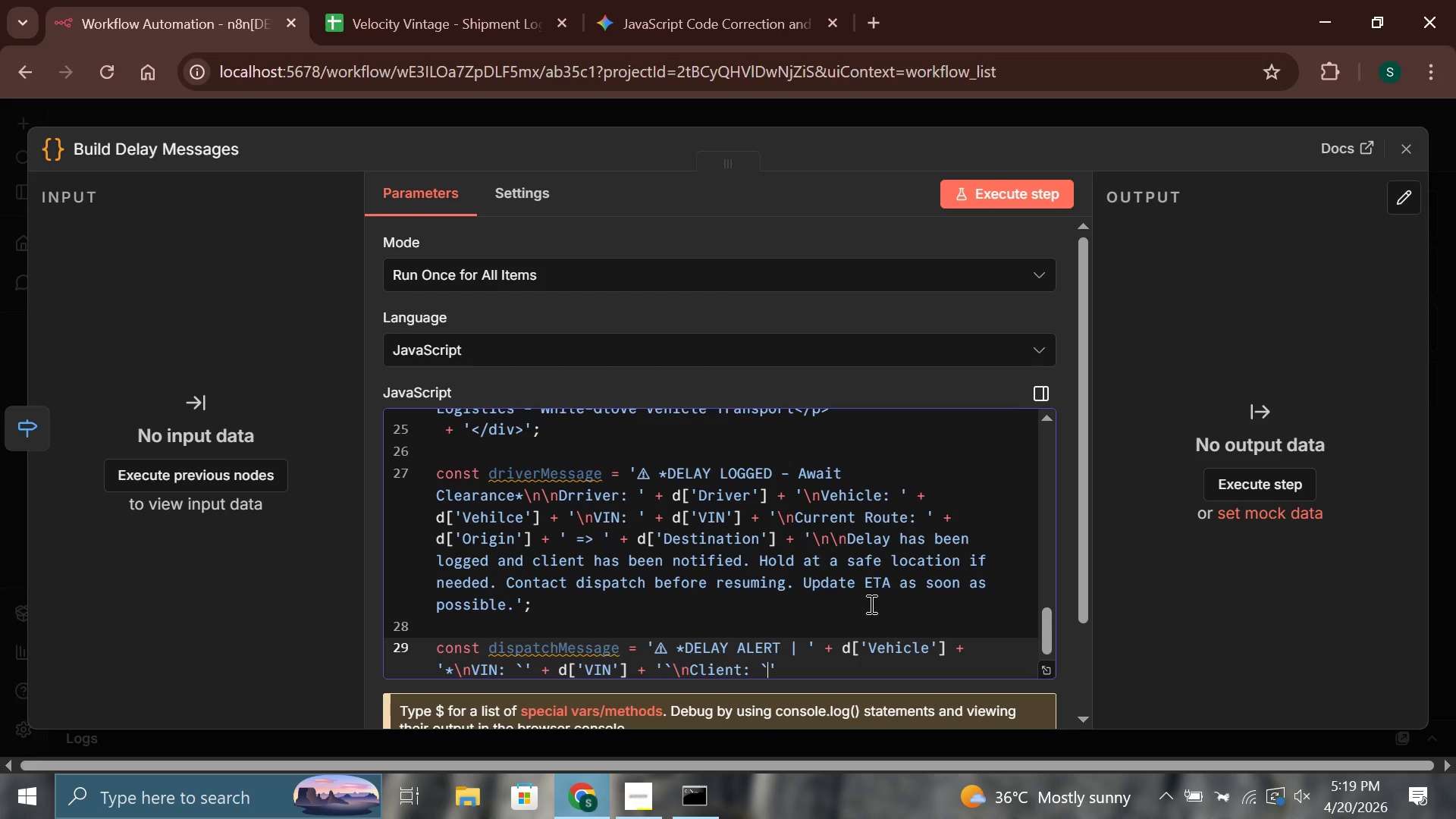 
key(Backspace)
 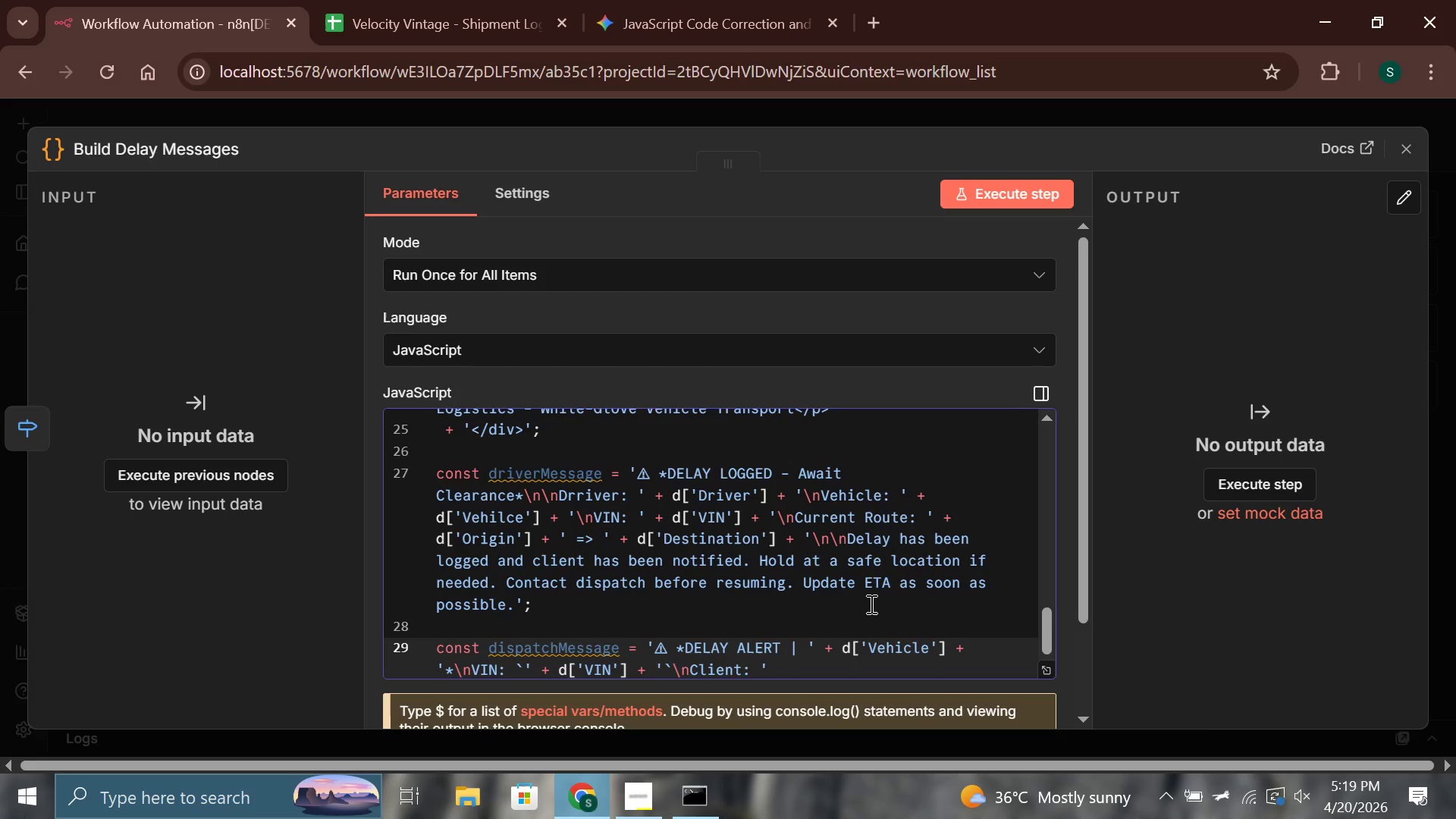 
key(ArrowRight)
 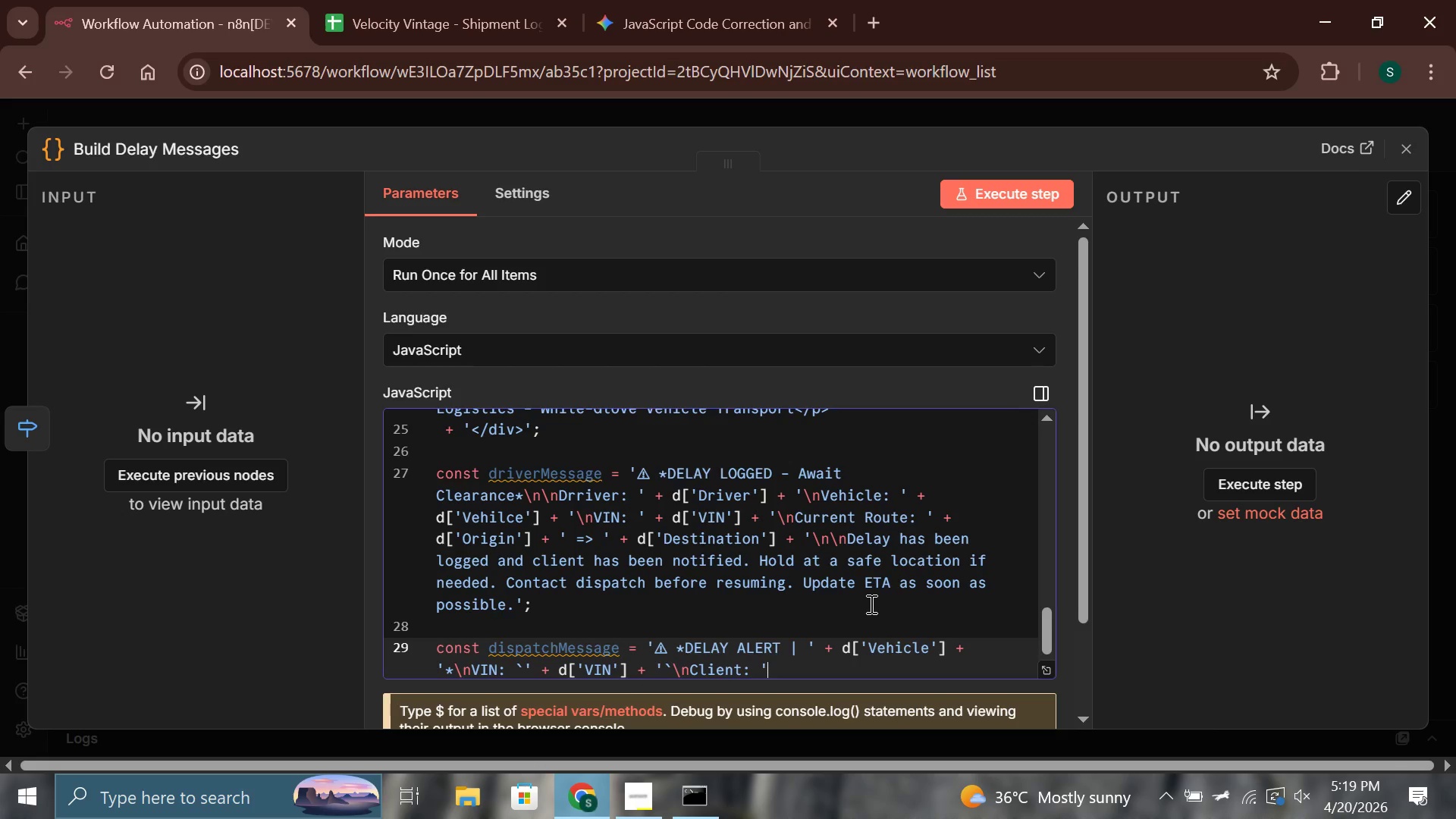 
type( + d['Client Name)
 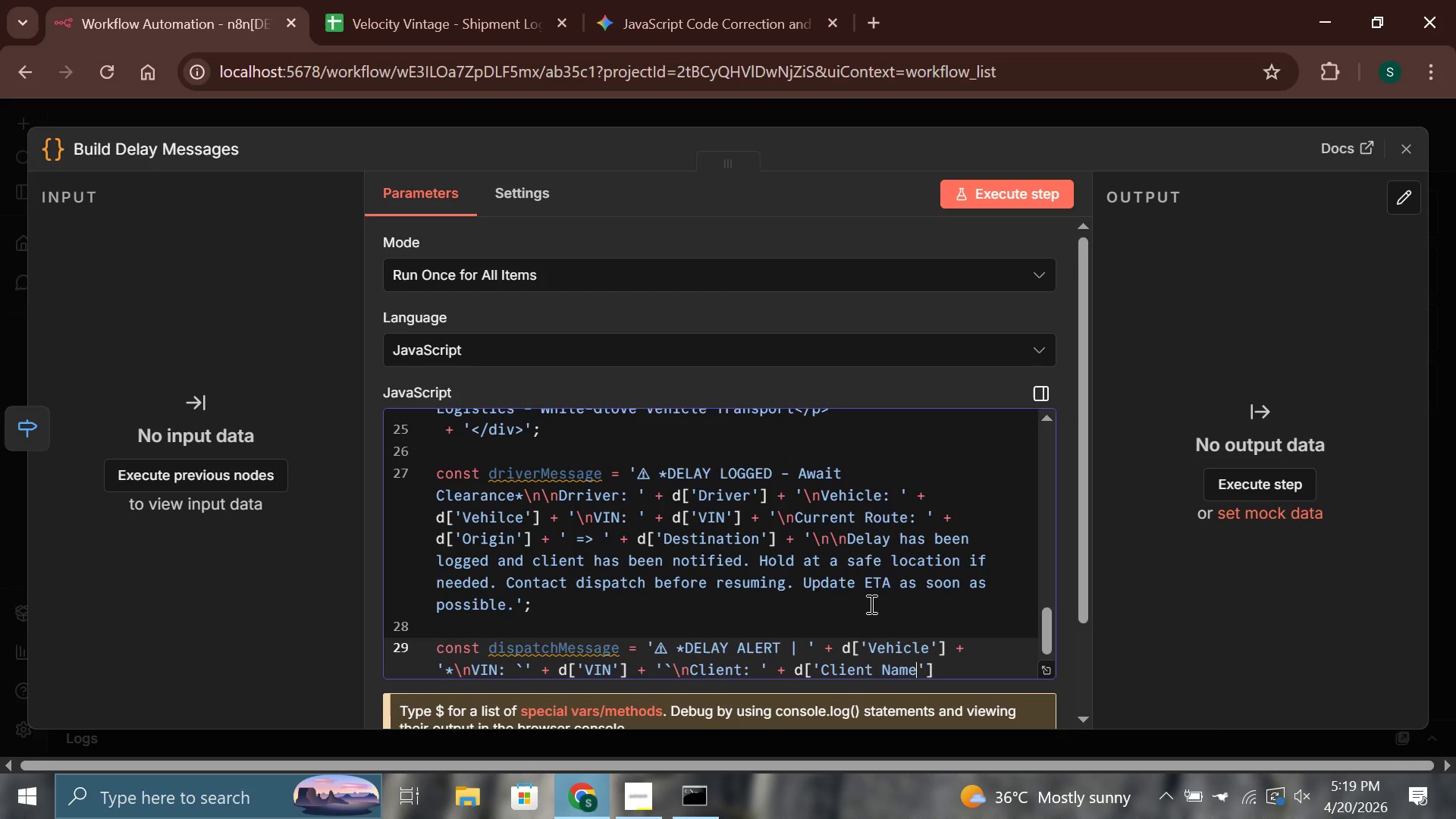 
key(ArrowRight)
 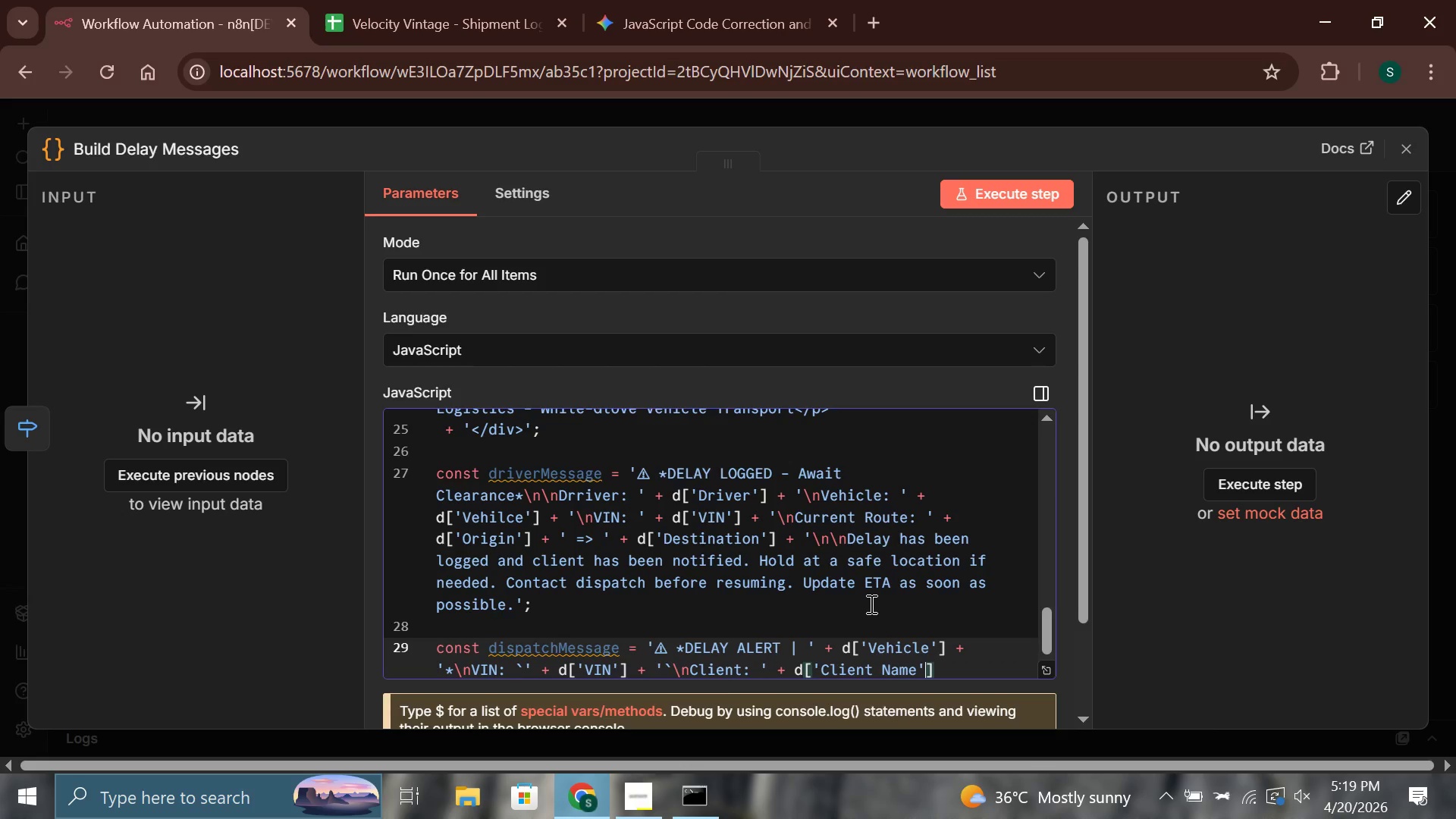 
key(ArrowRight)
 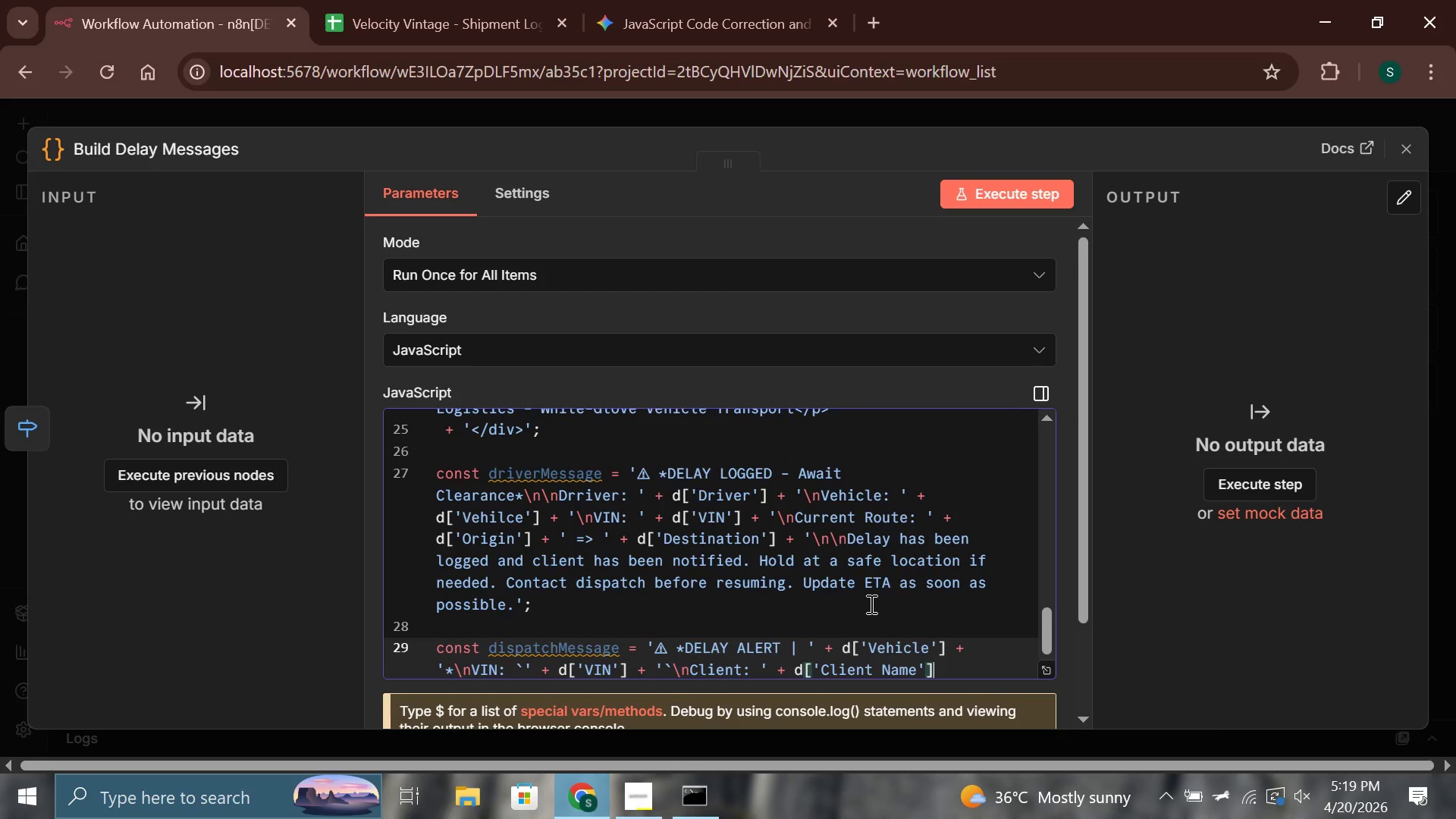 
key(Space)
 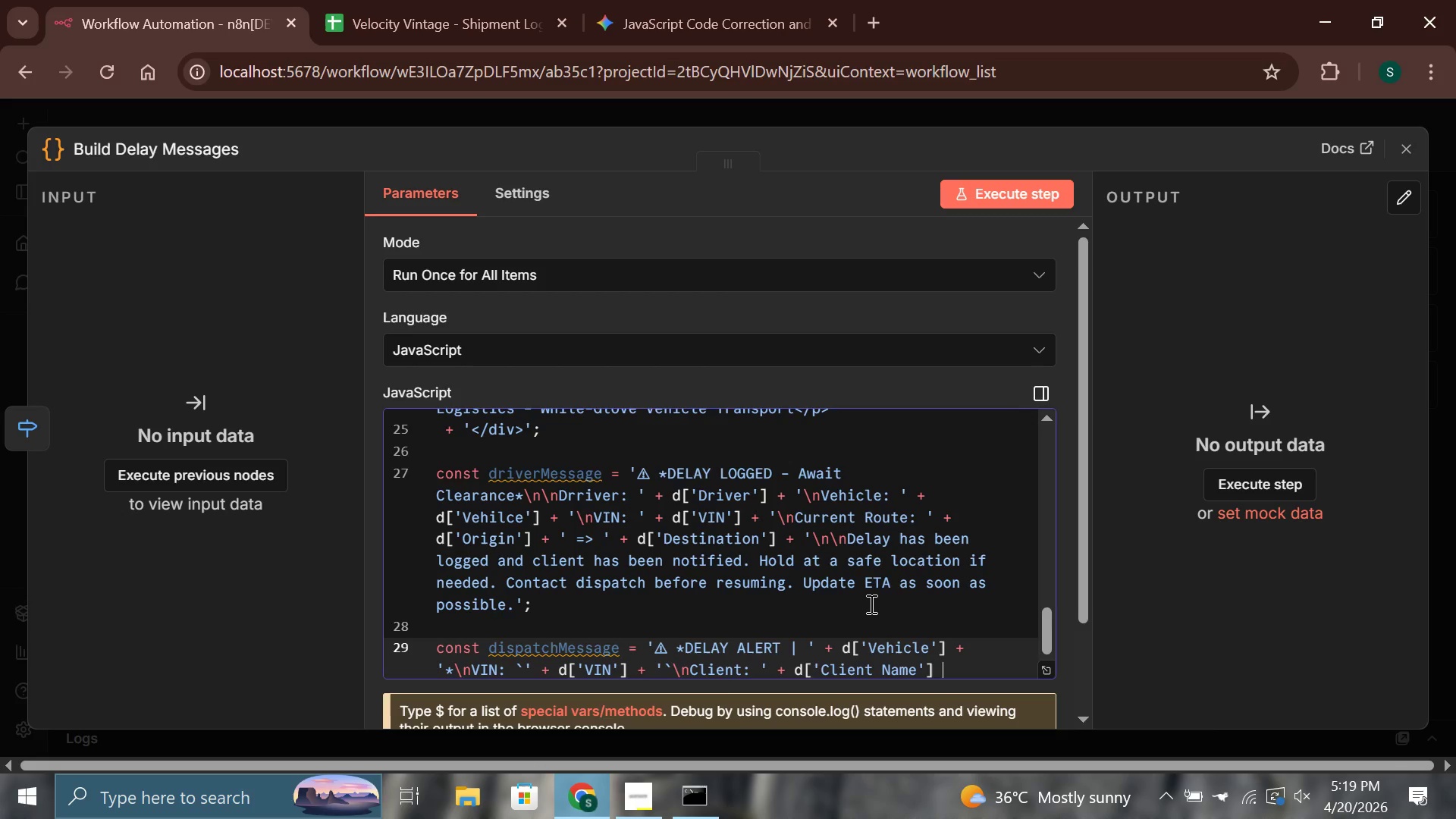 
key(Shift+Equal)
 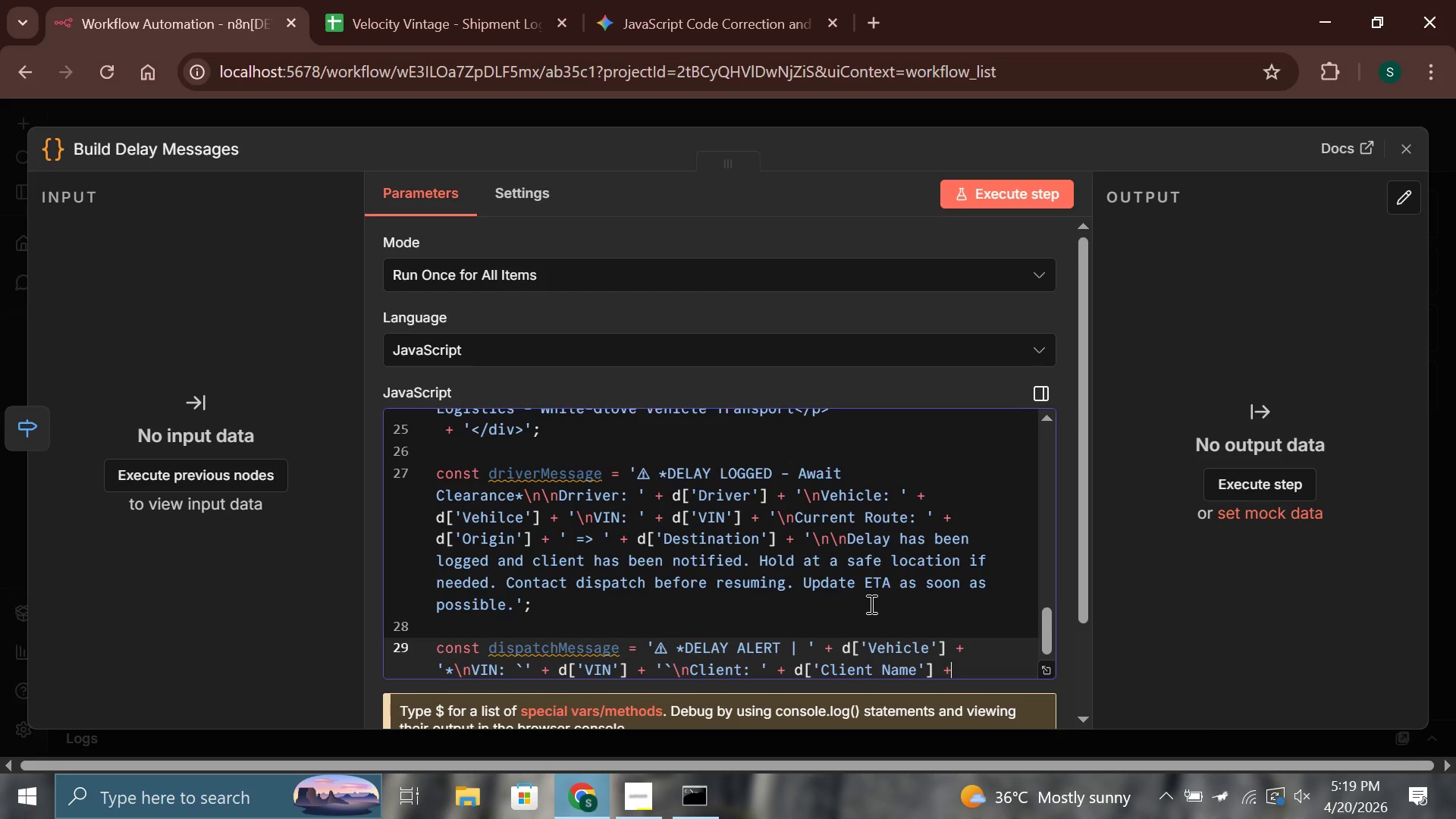 
key(Space)
 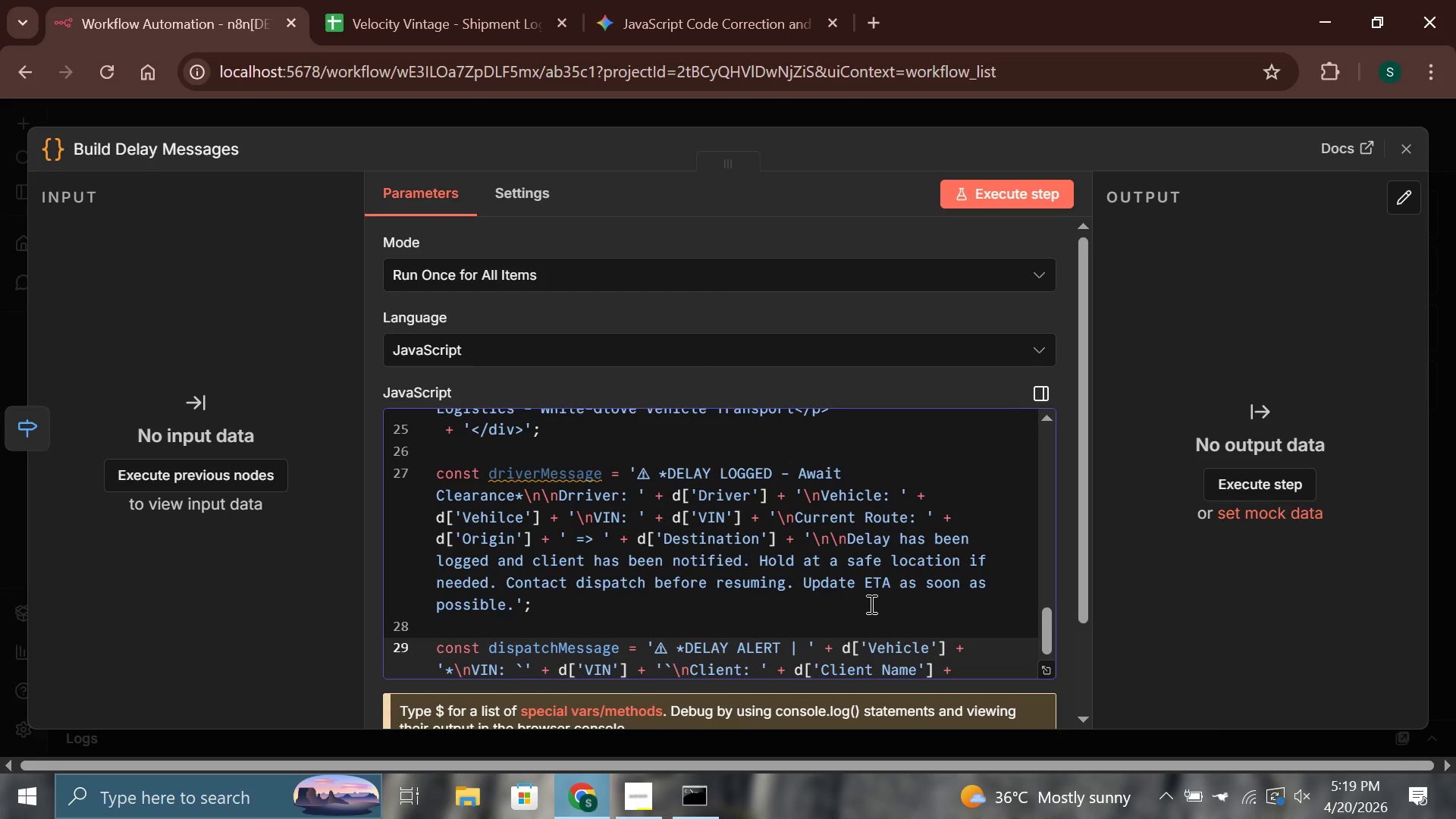 
wait(6.14)
 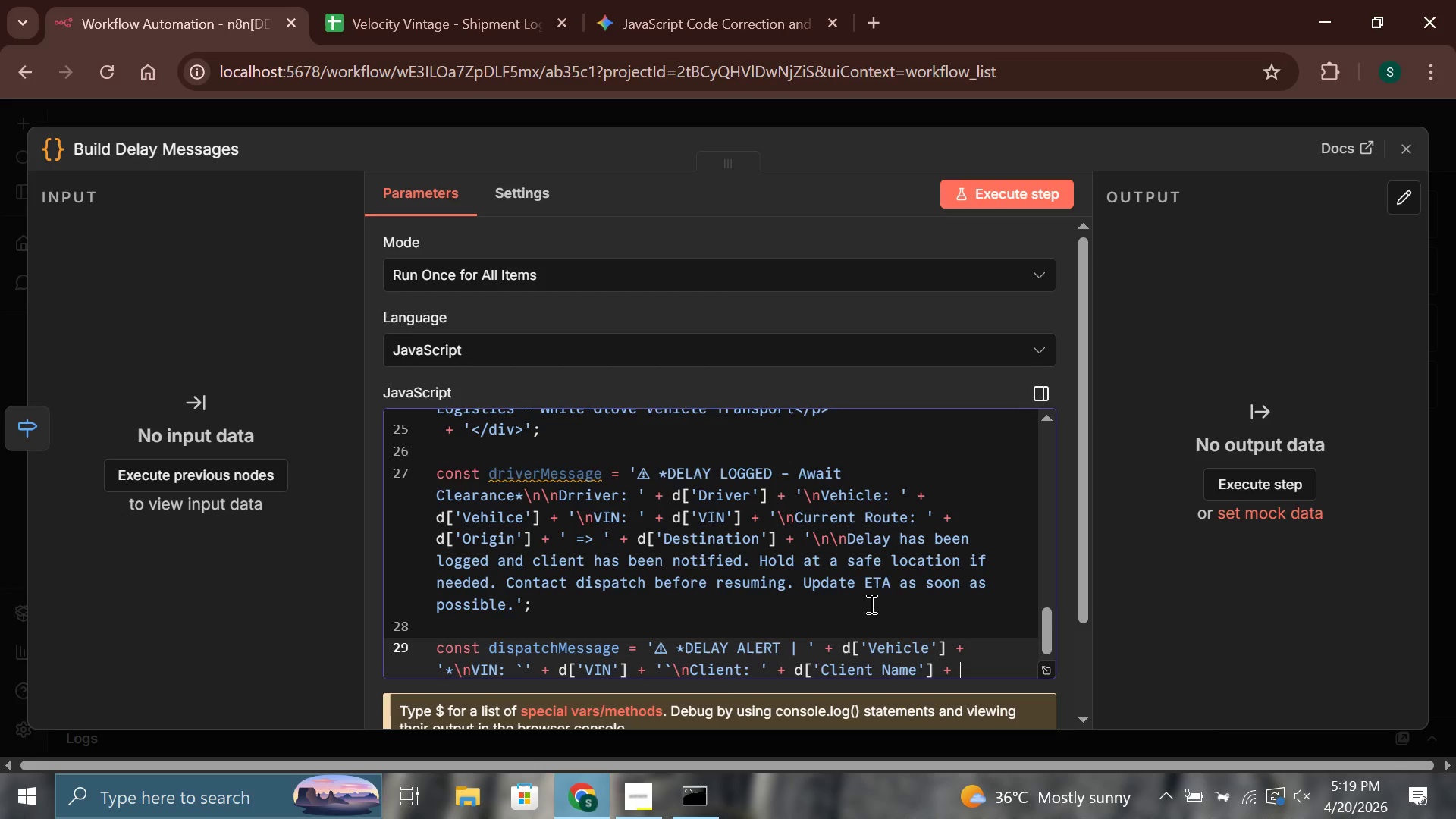 
type('\nDriver: )
 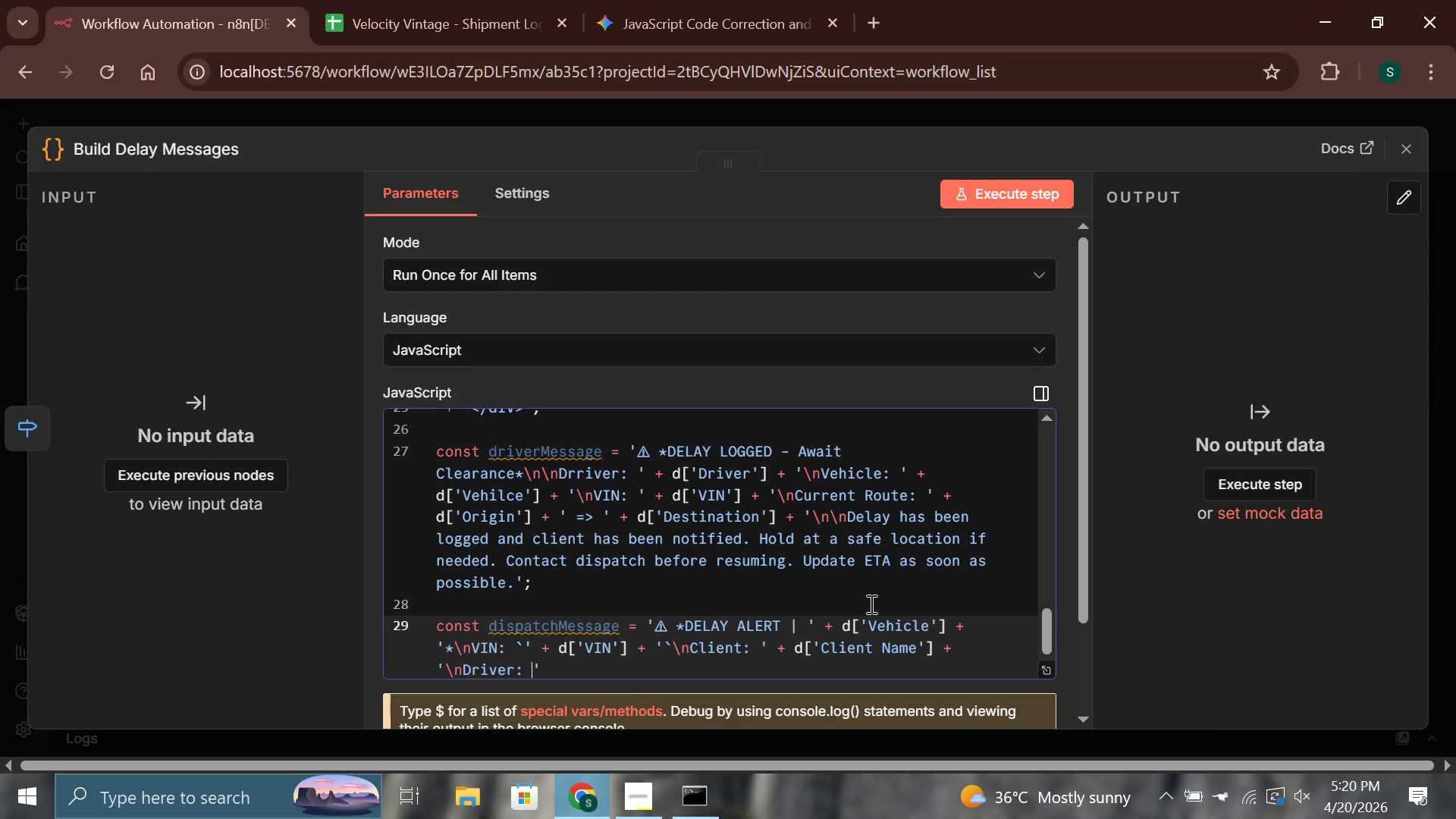 
key(ArrowRight)
 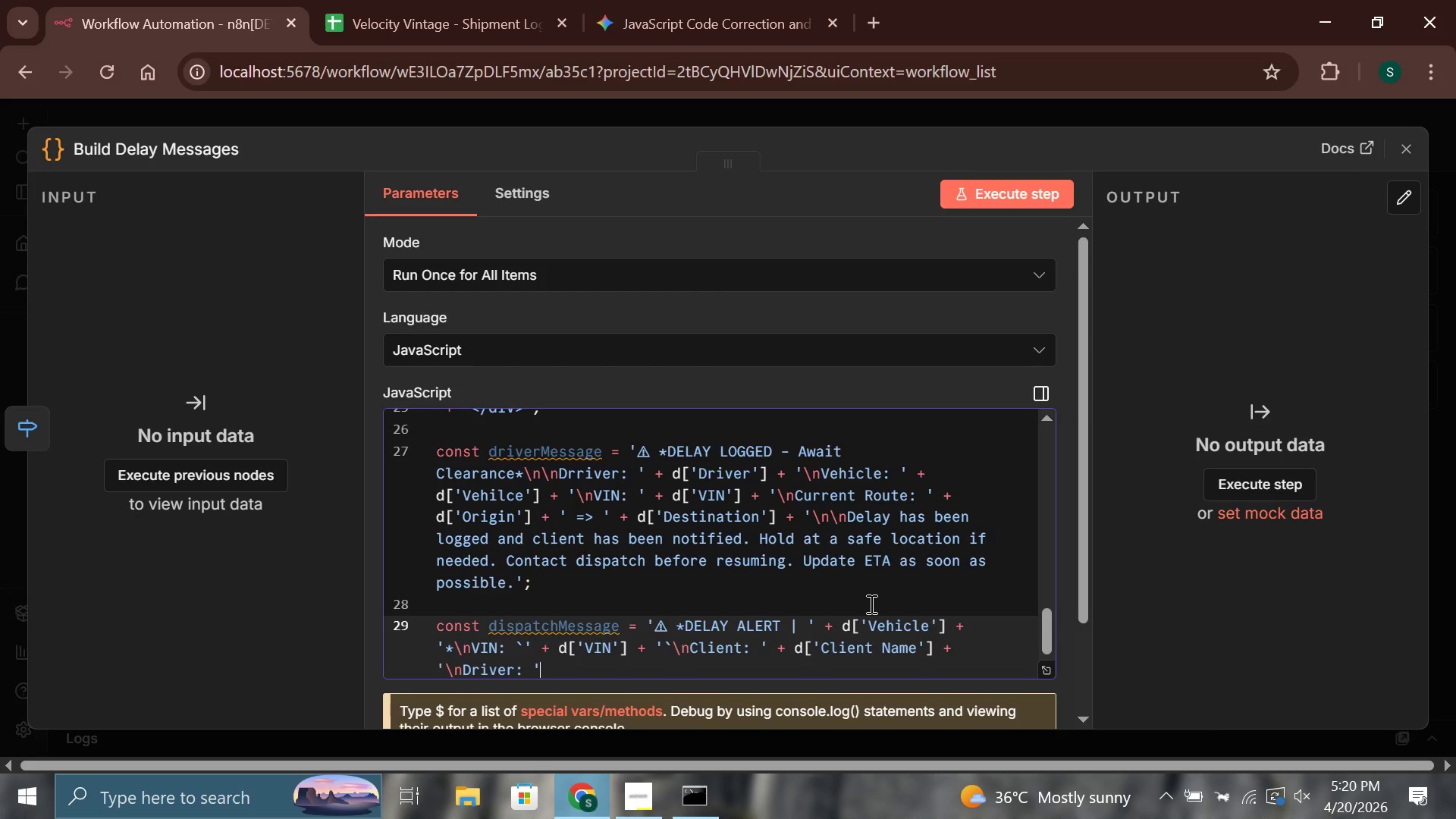 
type( + d['Driver)
 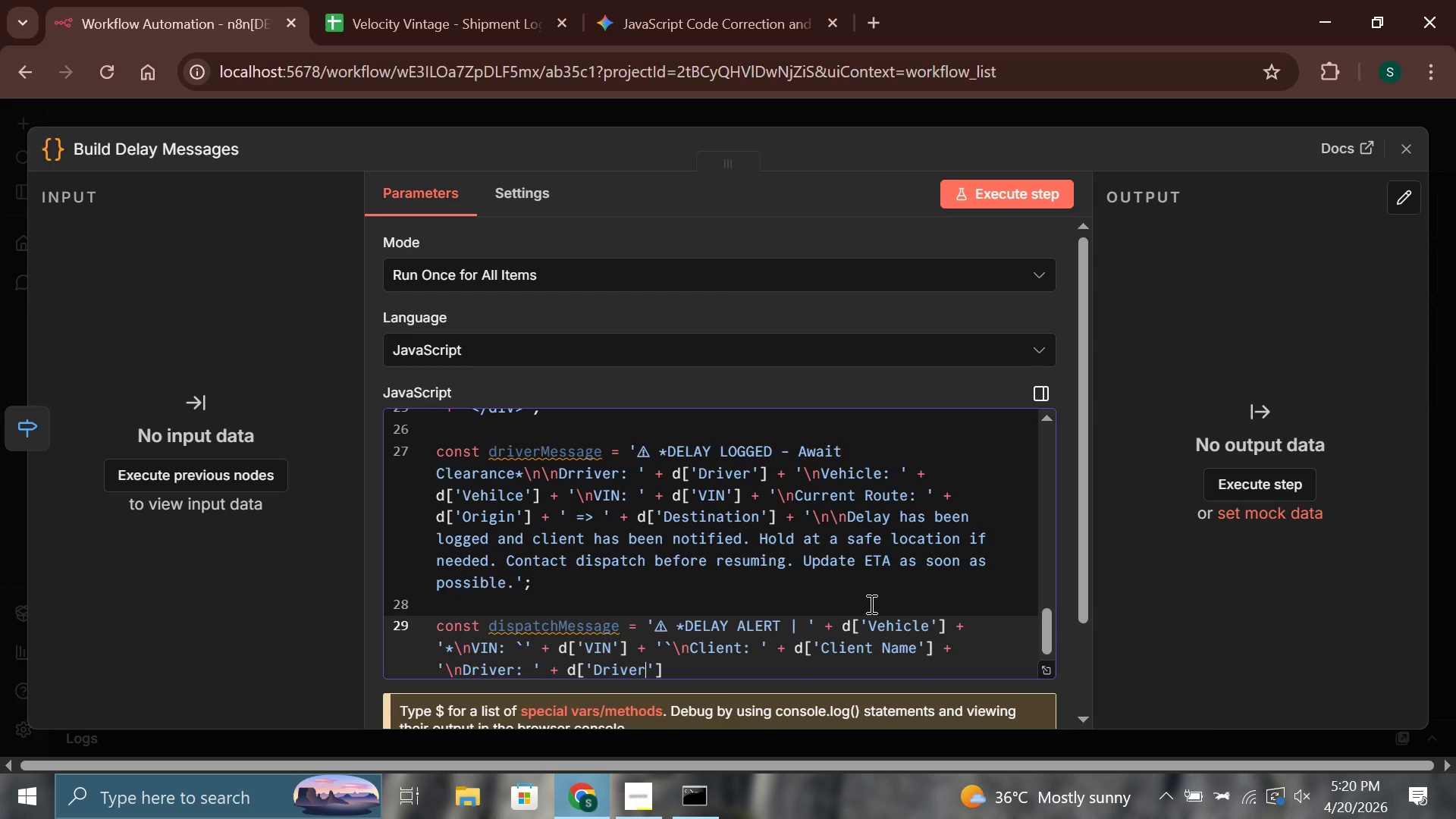 
 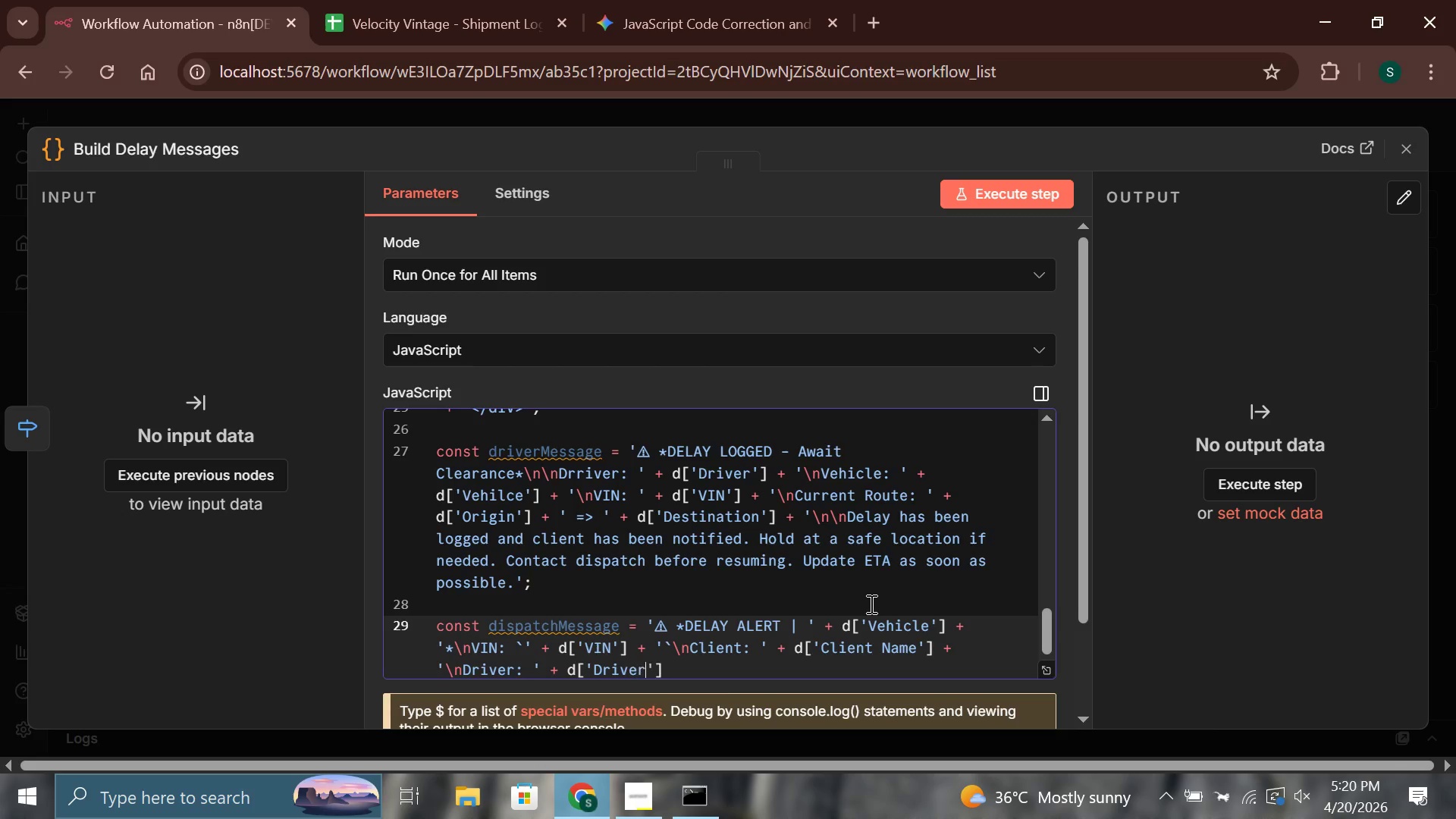 
key(ArrowRight)
 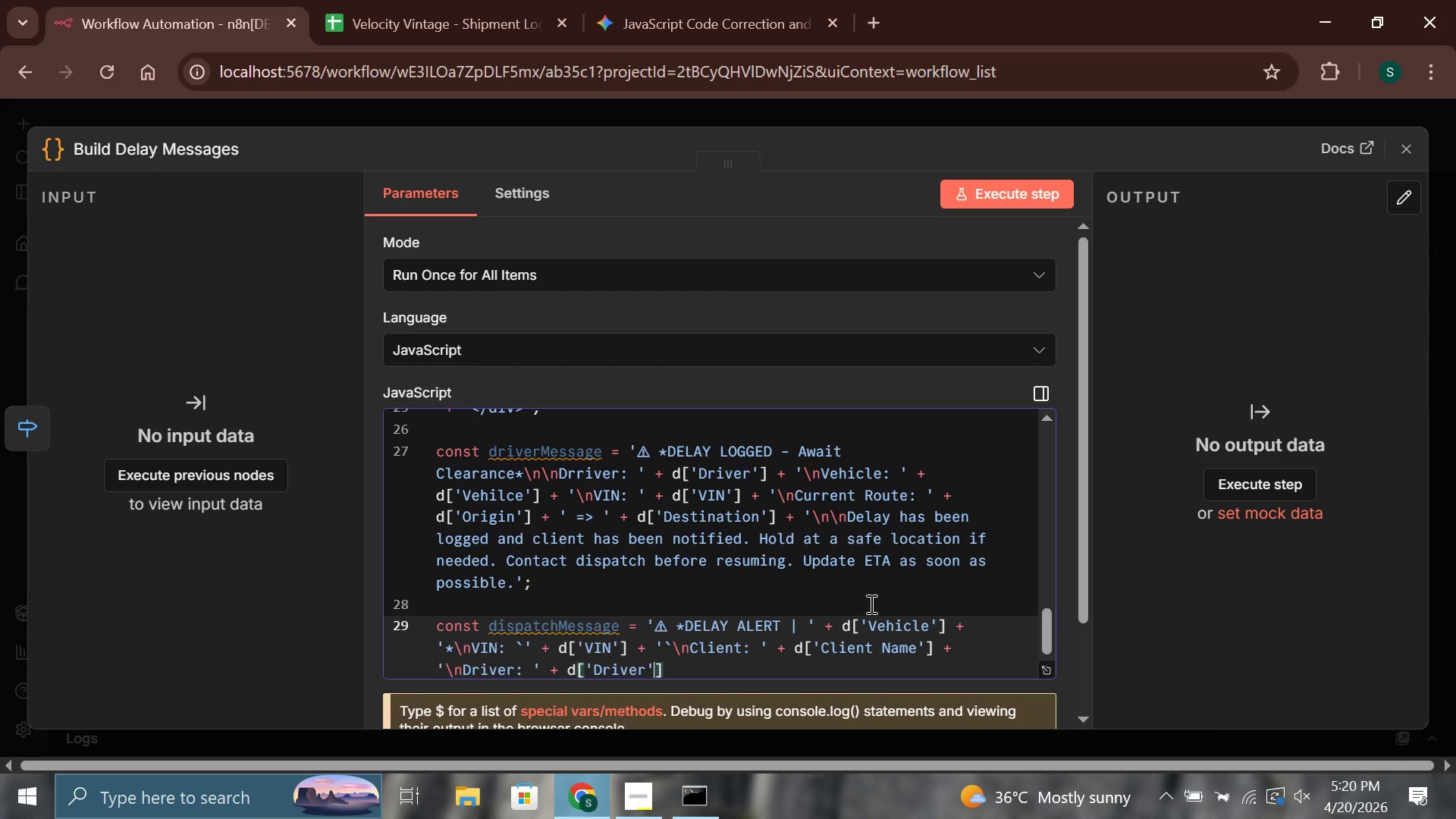 
key(ArrowRight)
 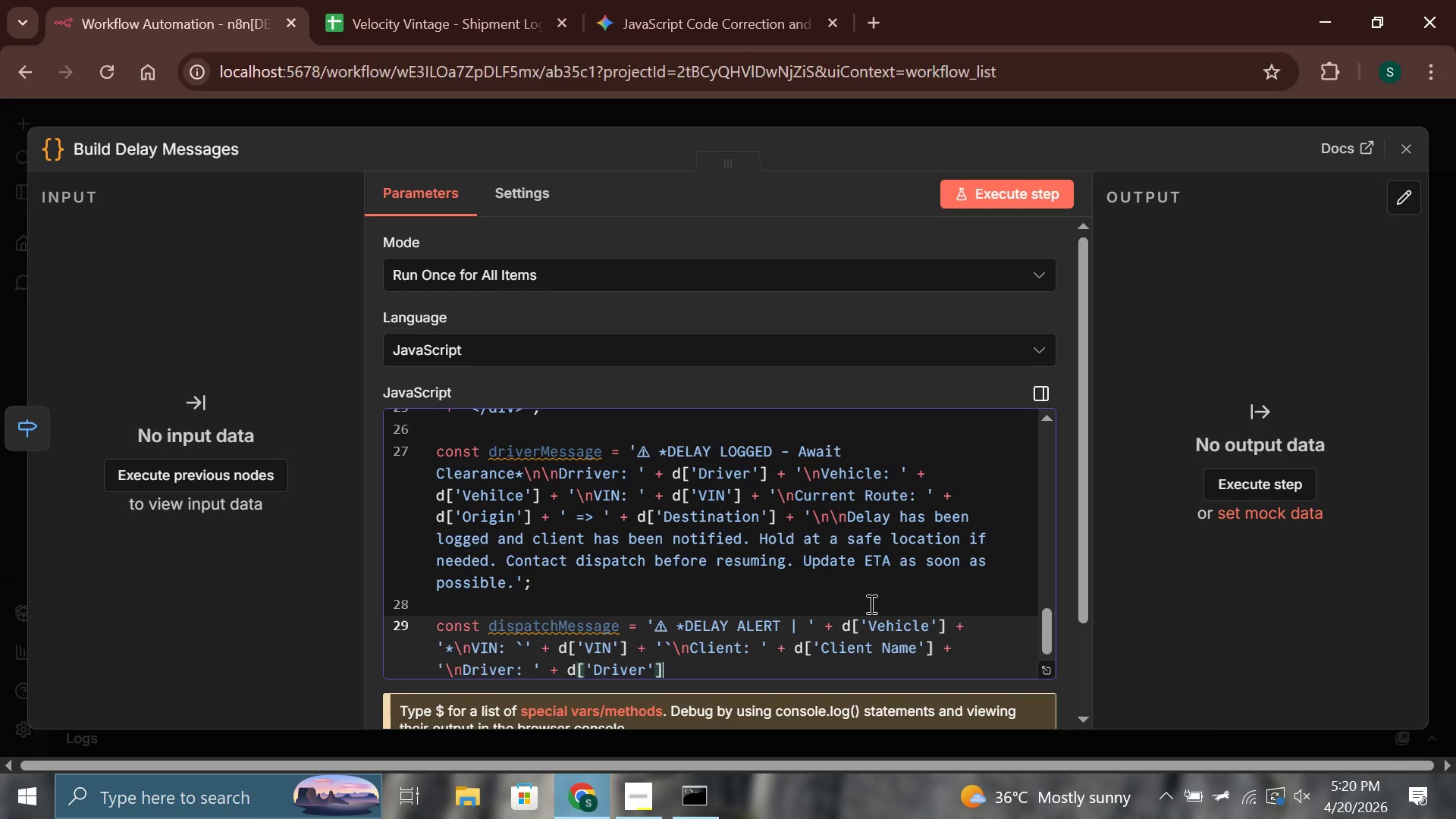 
type( + '\nRoute: )
 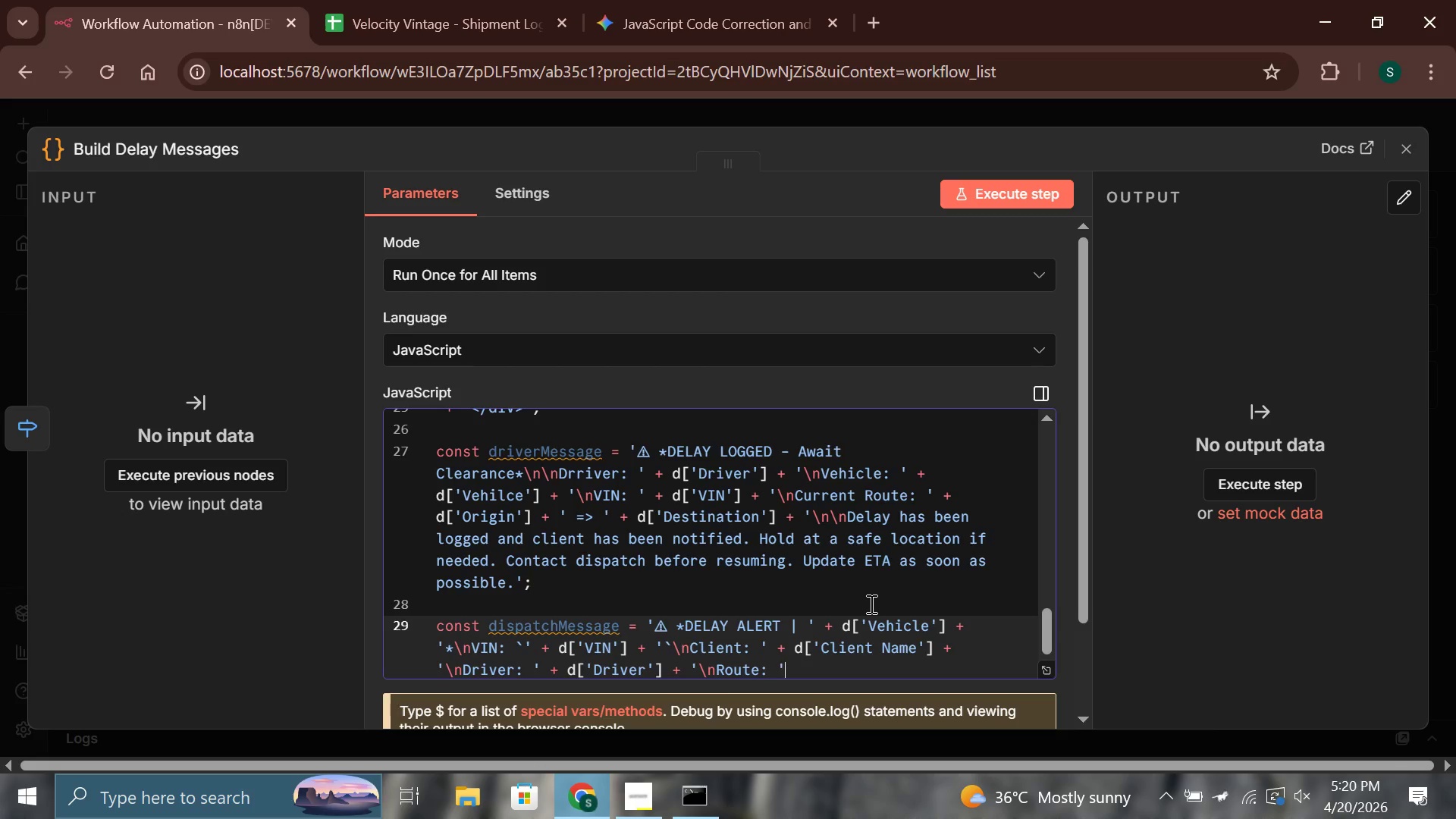 
 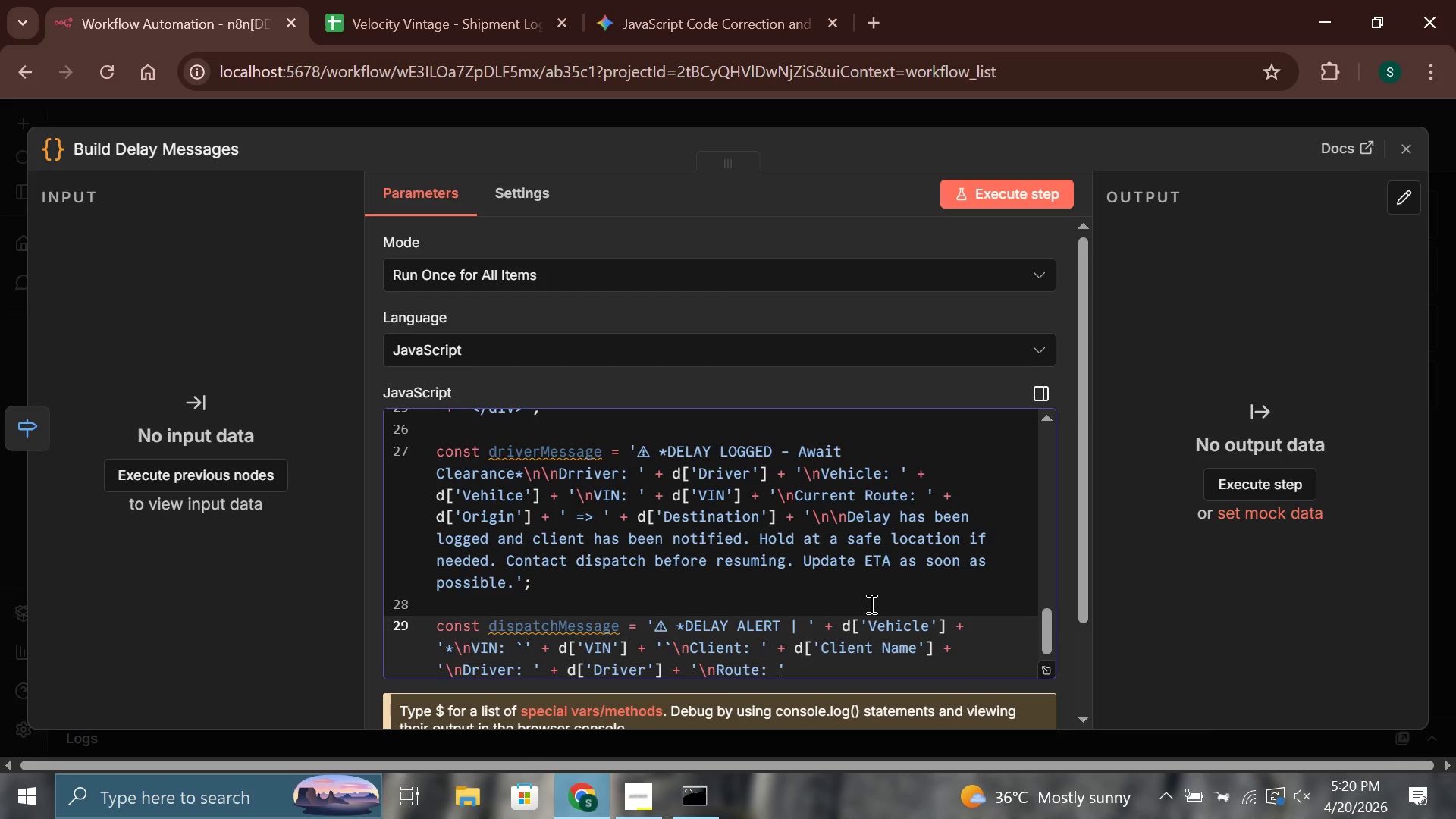 
key(ArrowRight)
 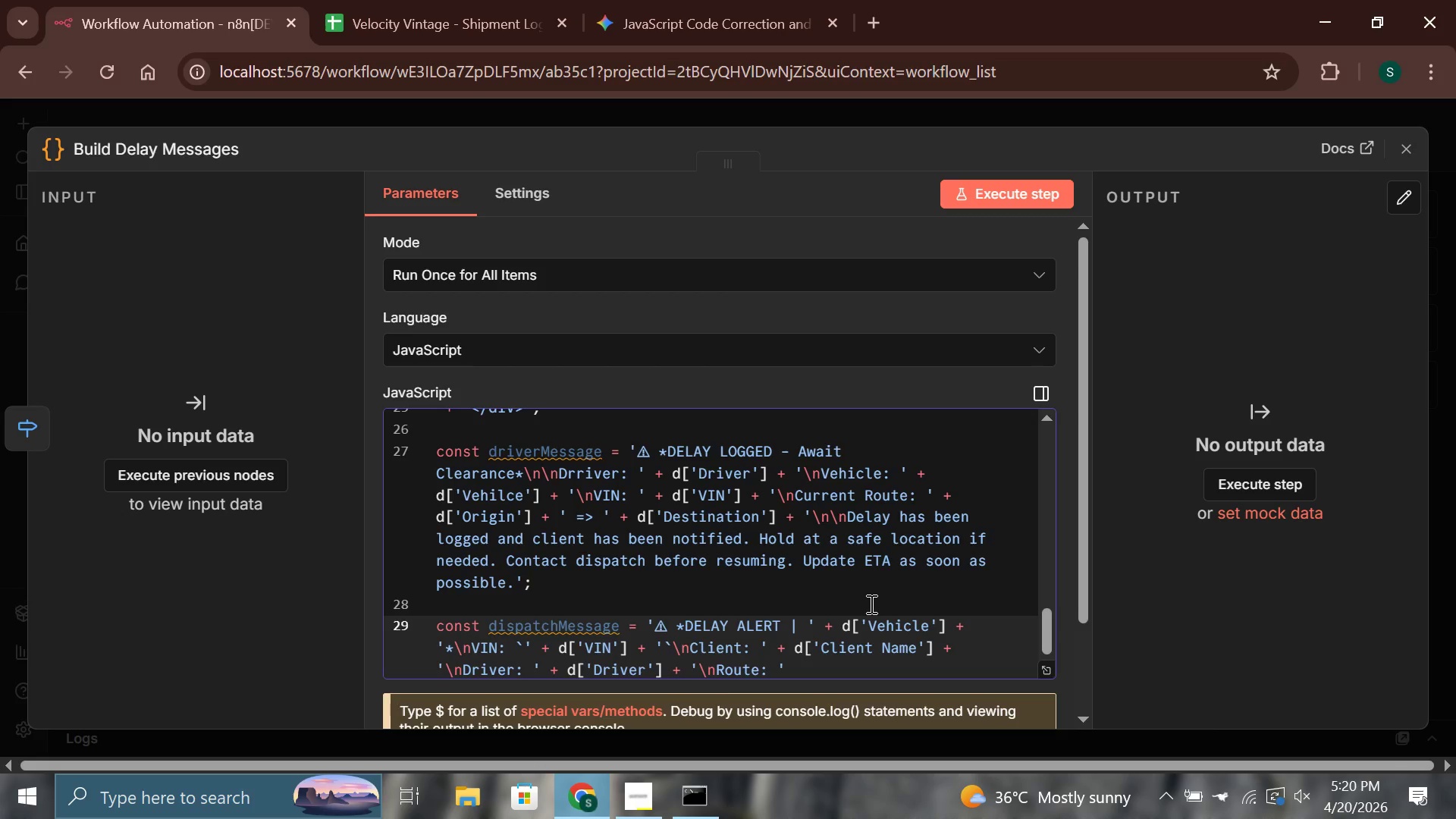 
type( + d['Origin)
 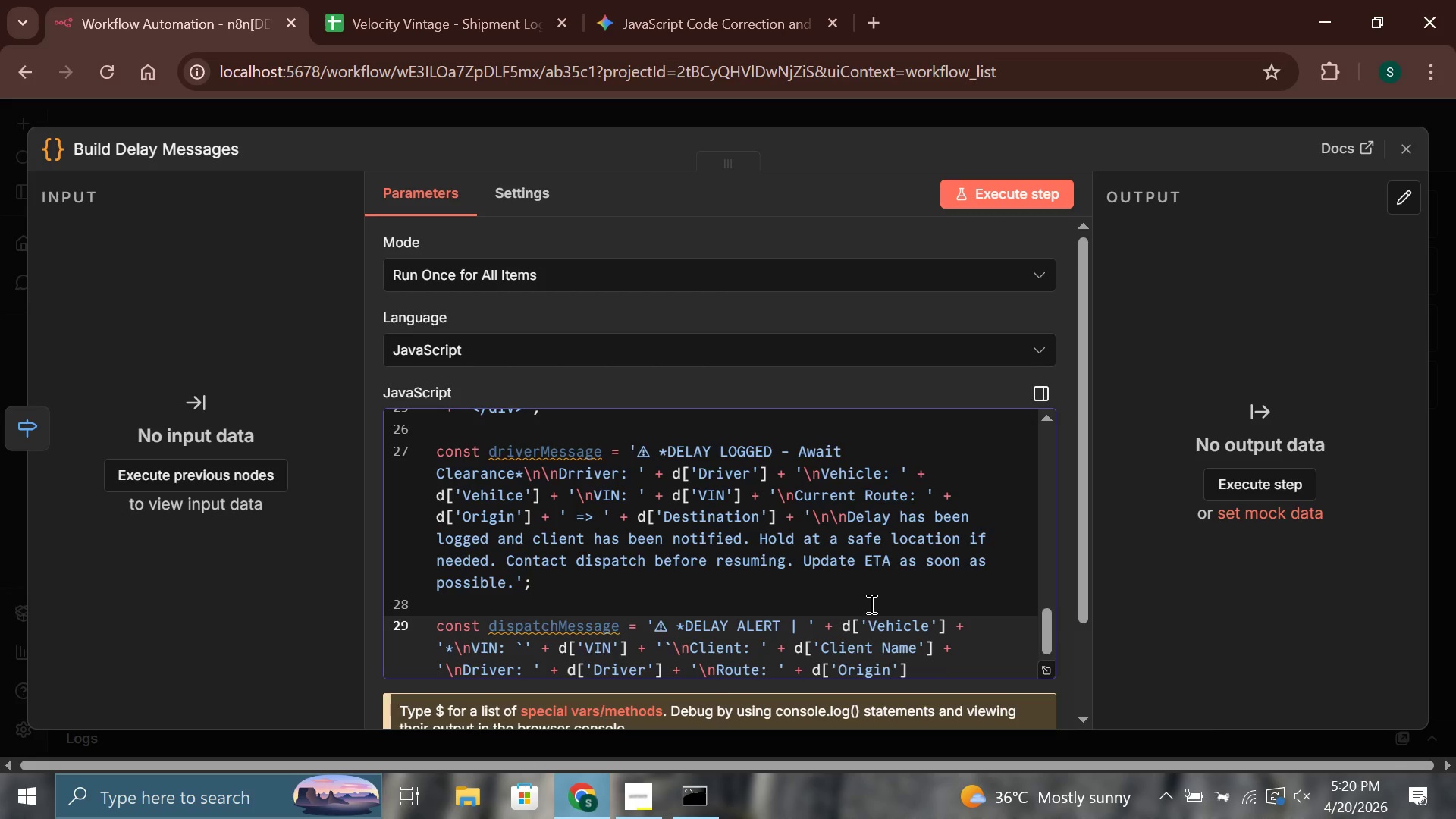 
key(ArrowRight)
 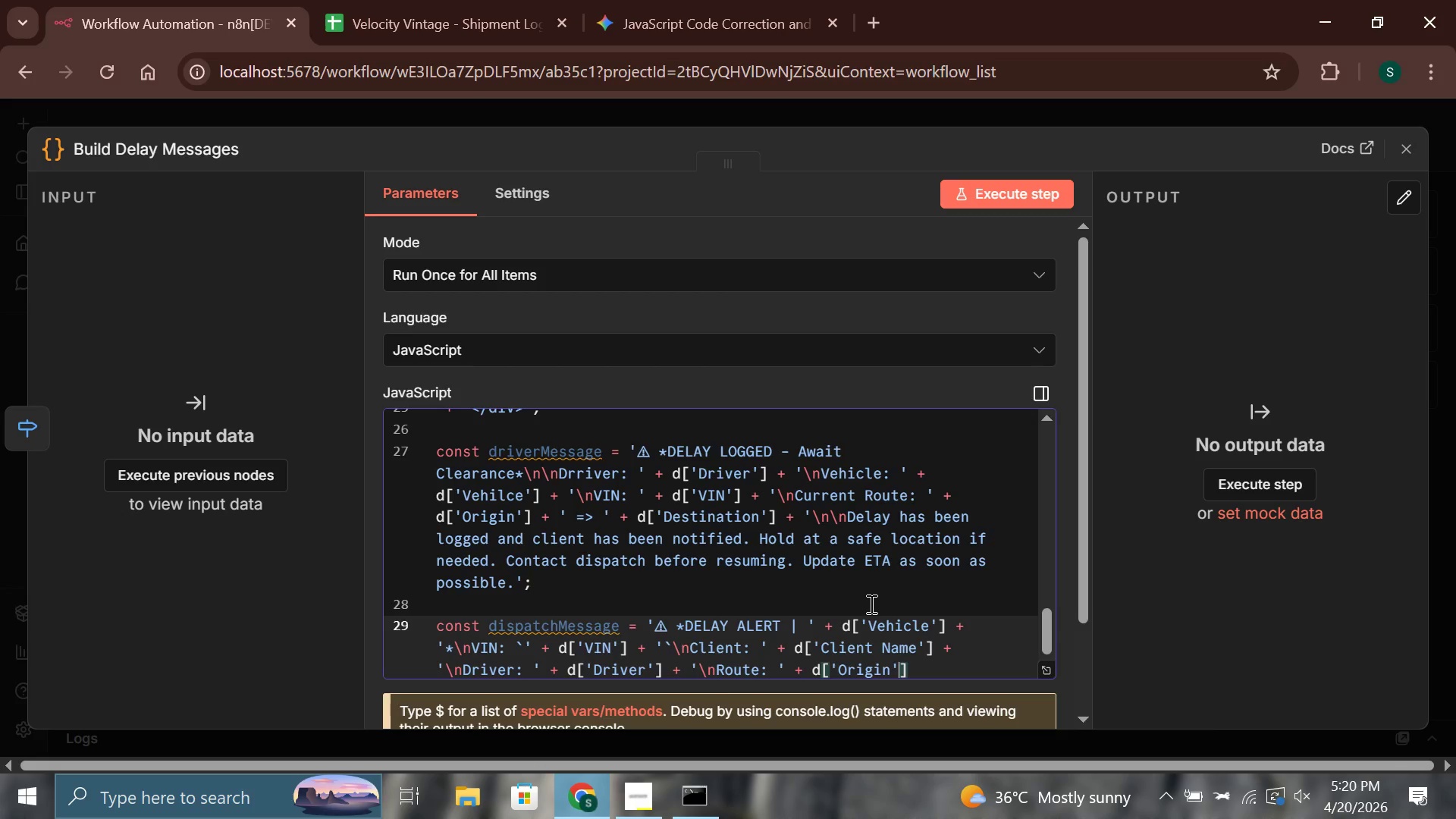 
key(ArrowRight)
 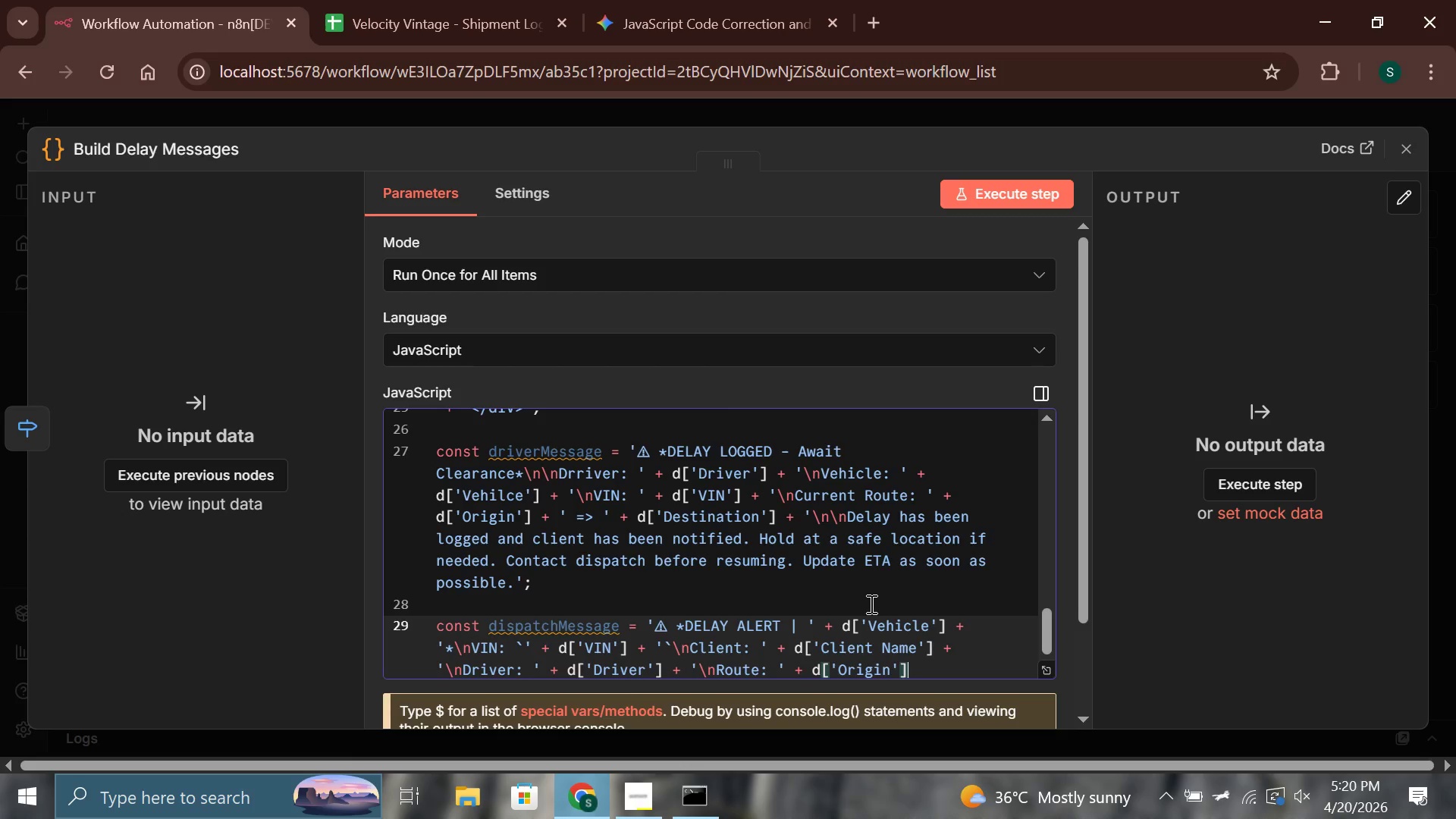 
key(Space)
 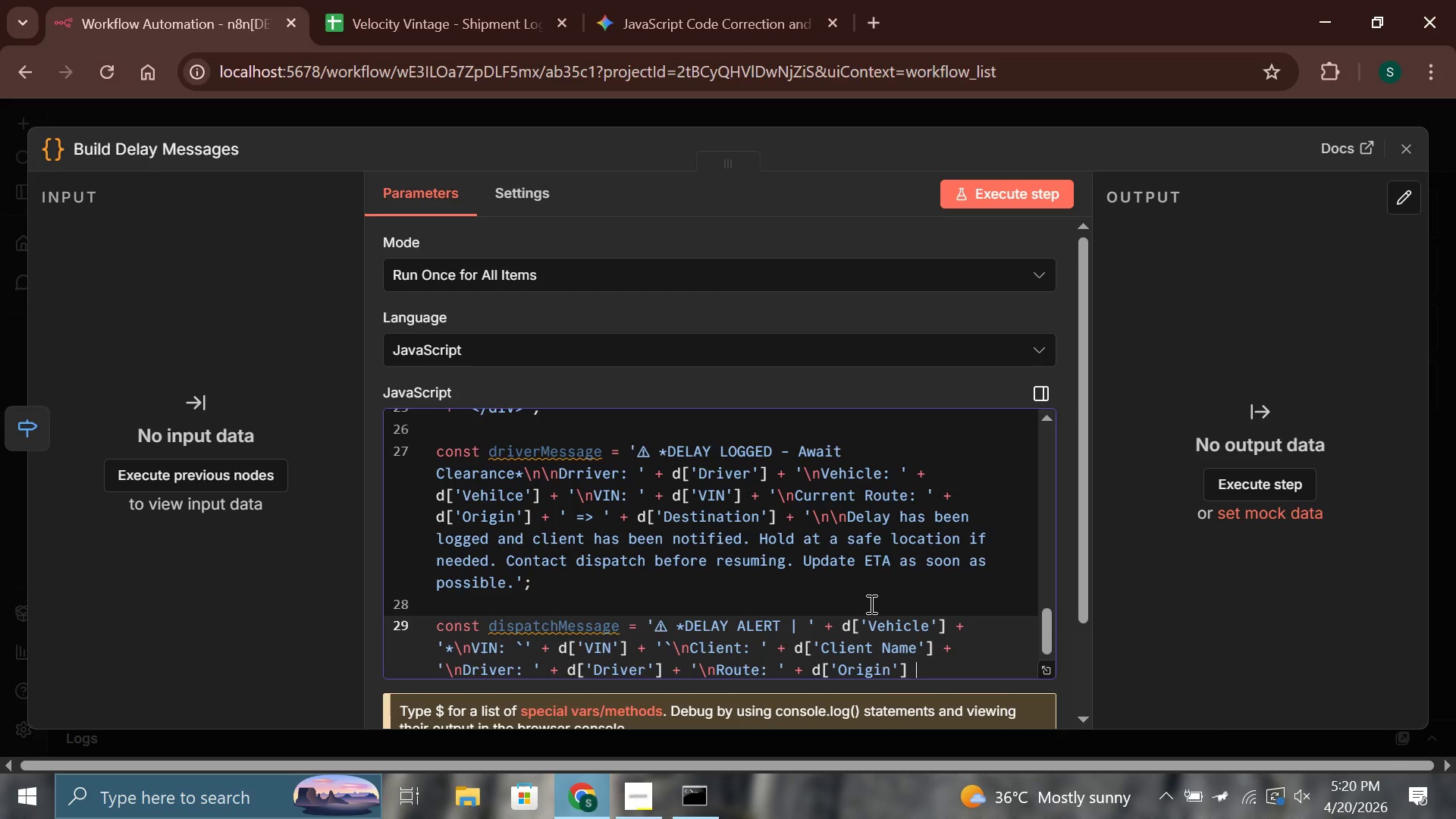 
key(Shift+Equal)
 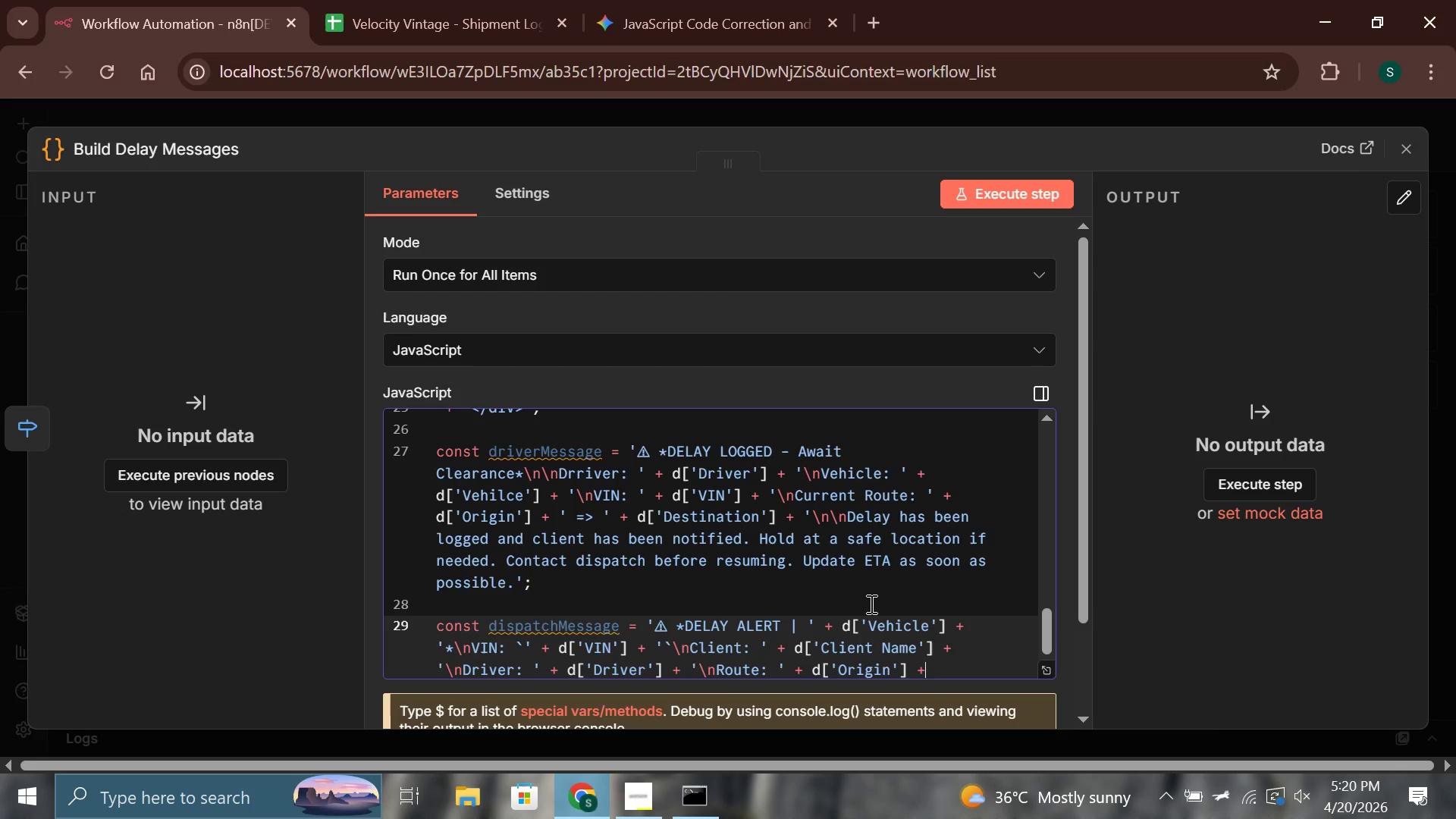 
key(Space)
 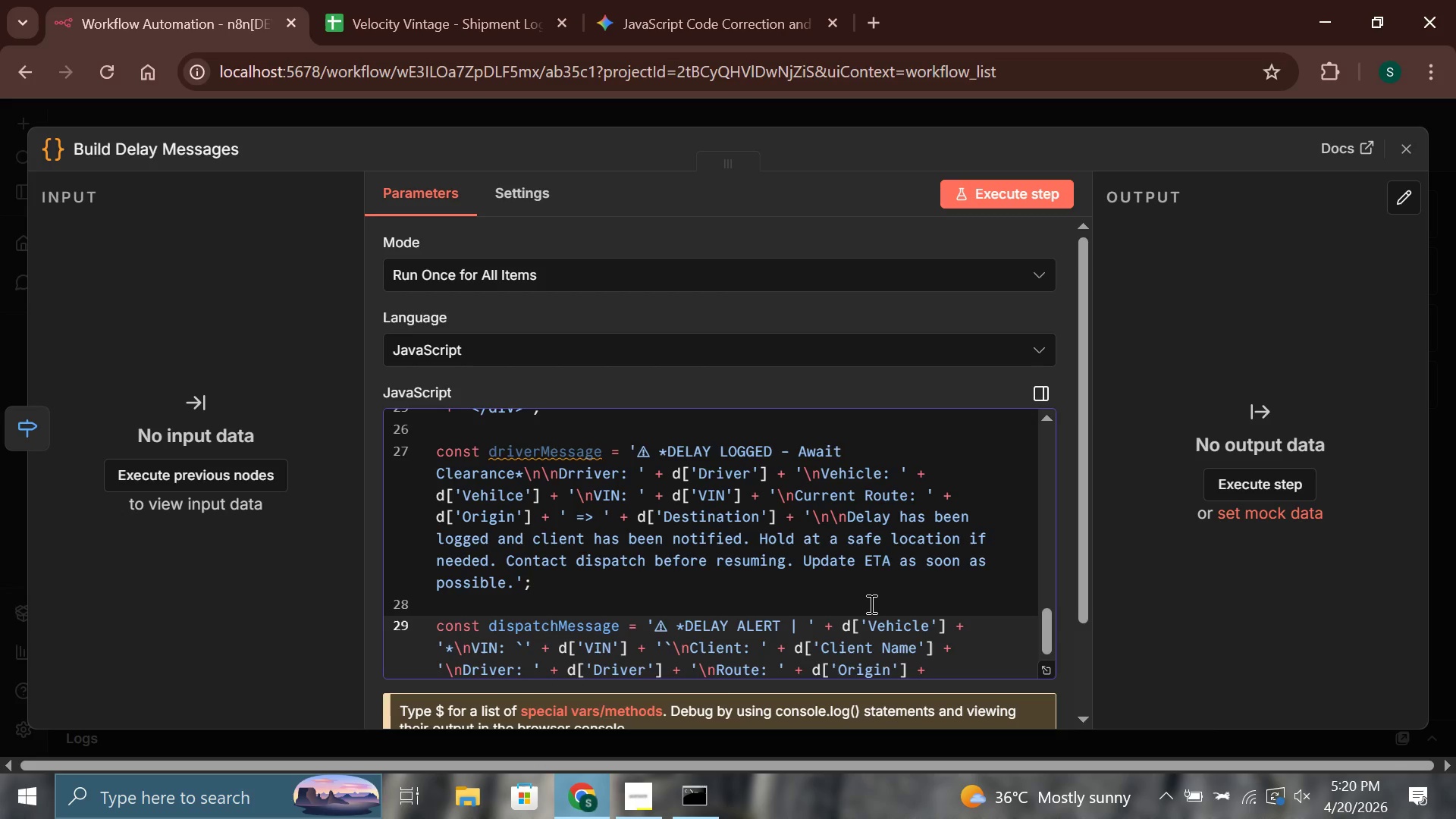 
key(Quote)
 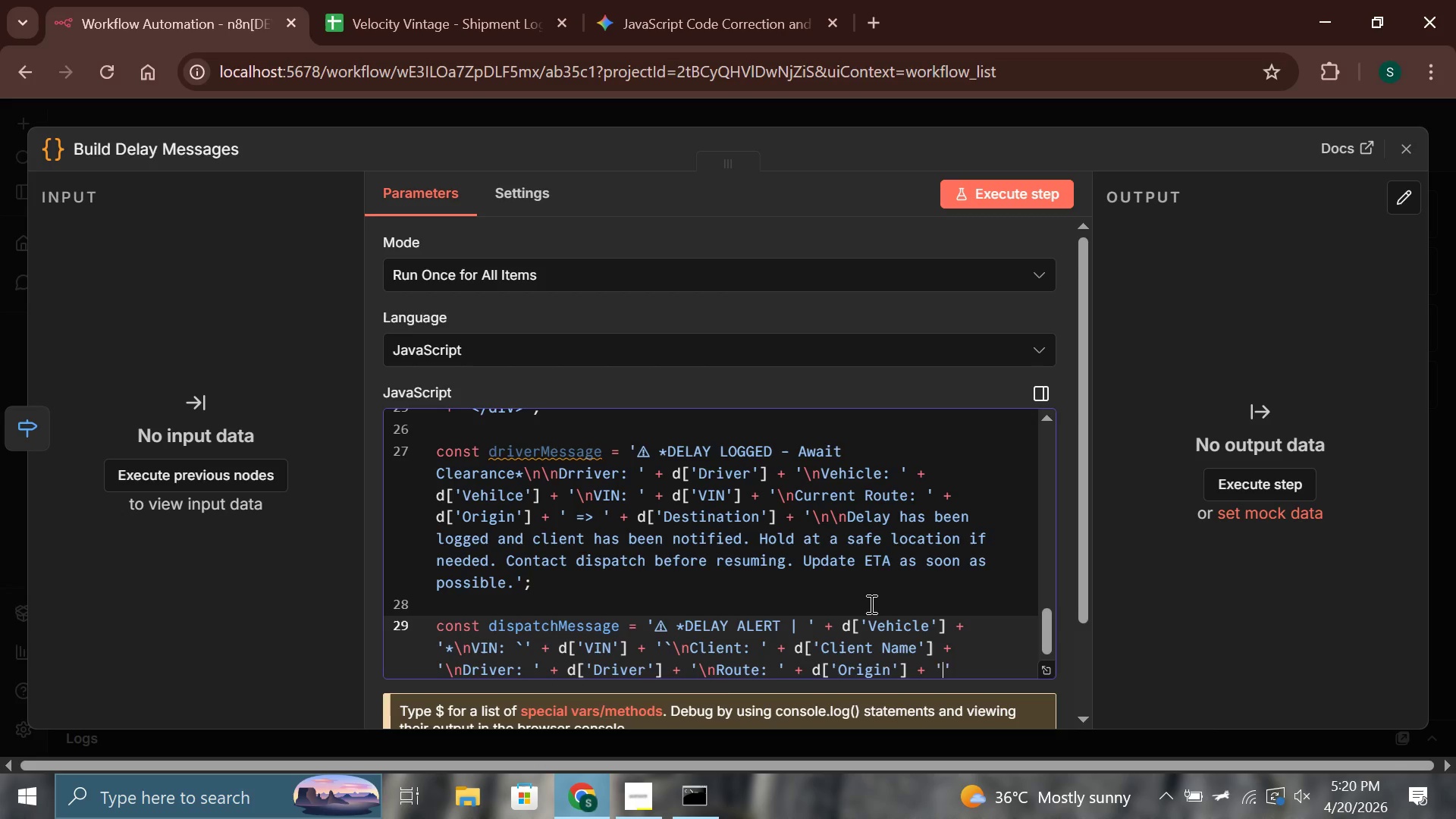 
key(Space)
 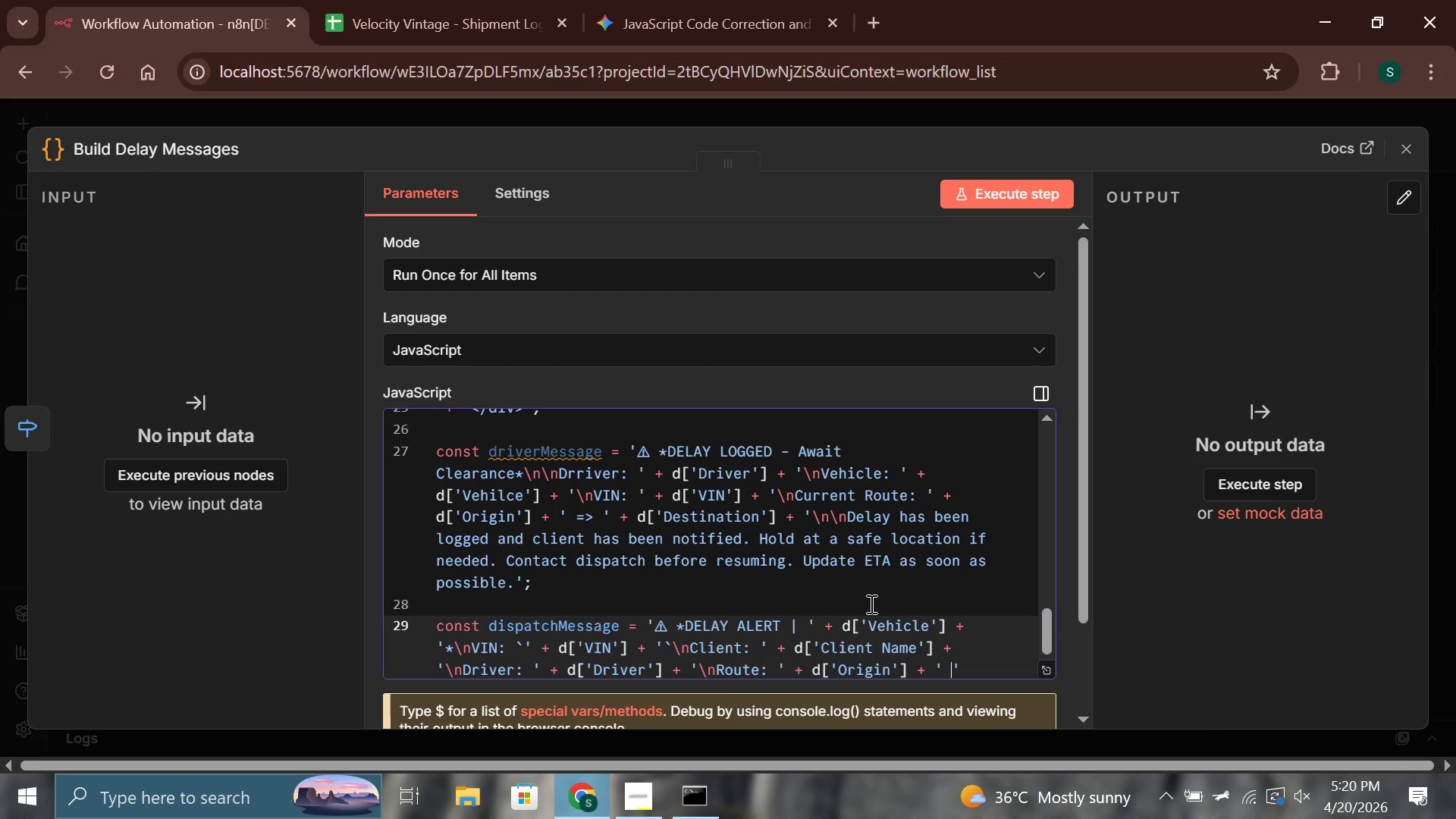 
key(Equal)
 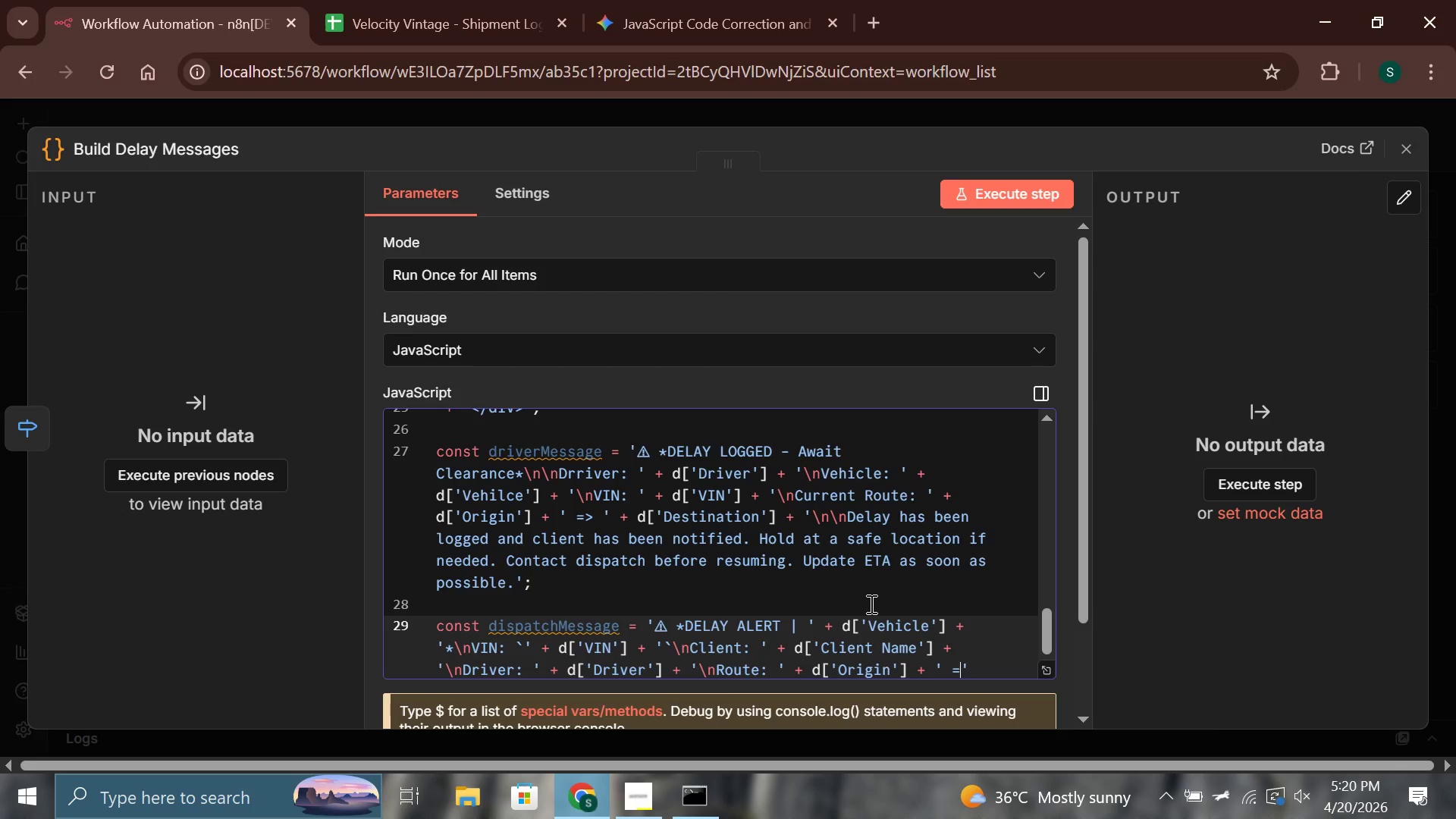 
key(Shift+Period)
 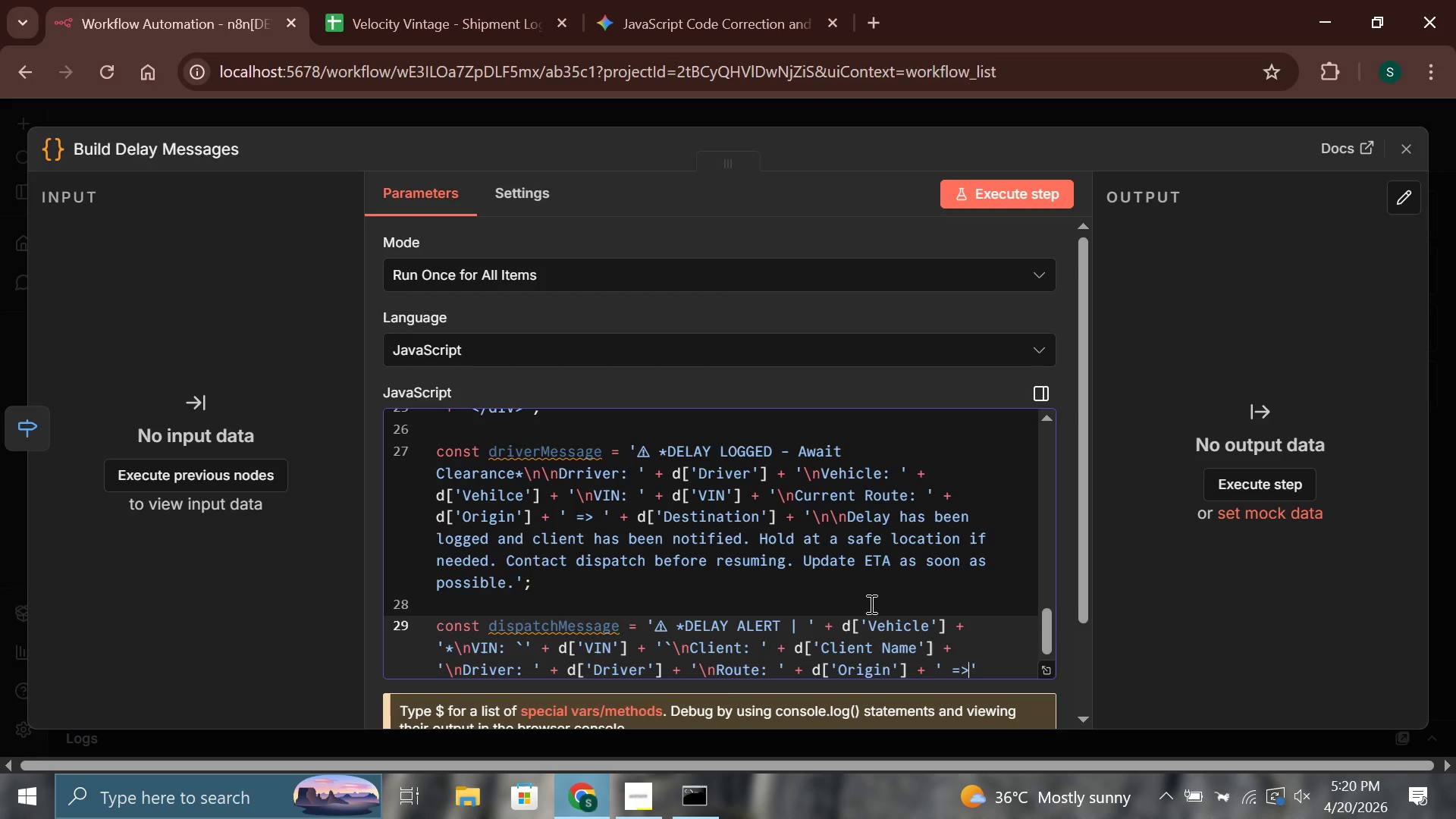 
key(Space)
 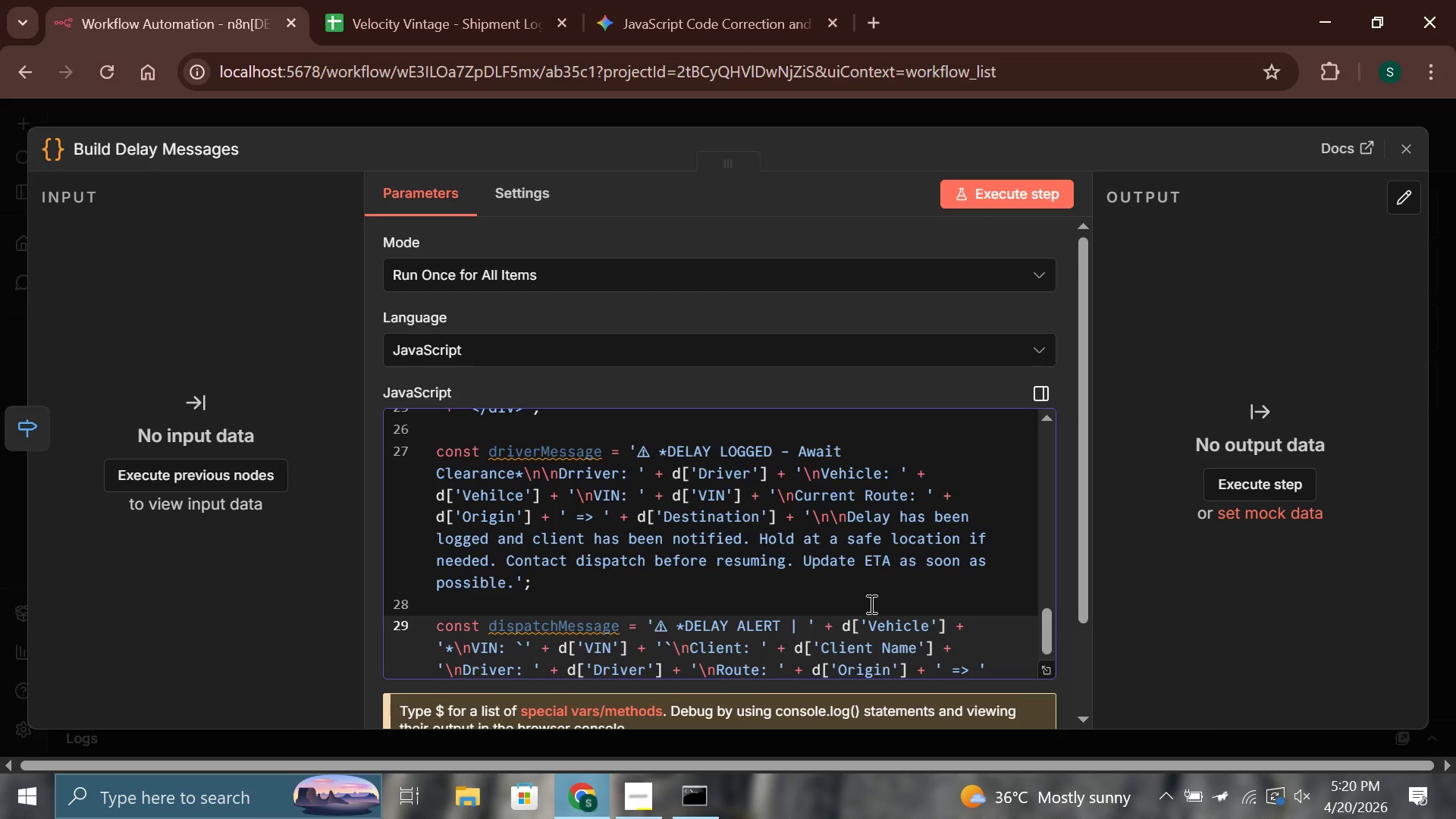 
key(ArrowRight)
 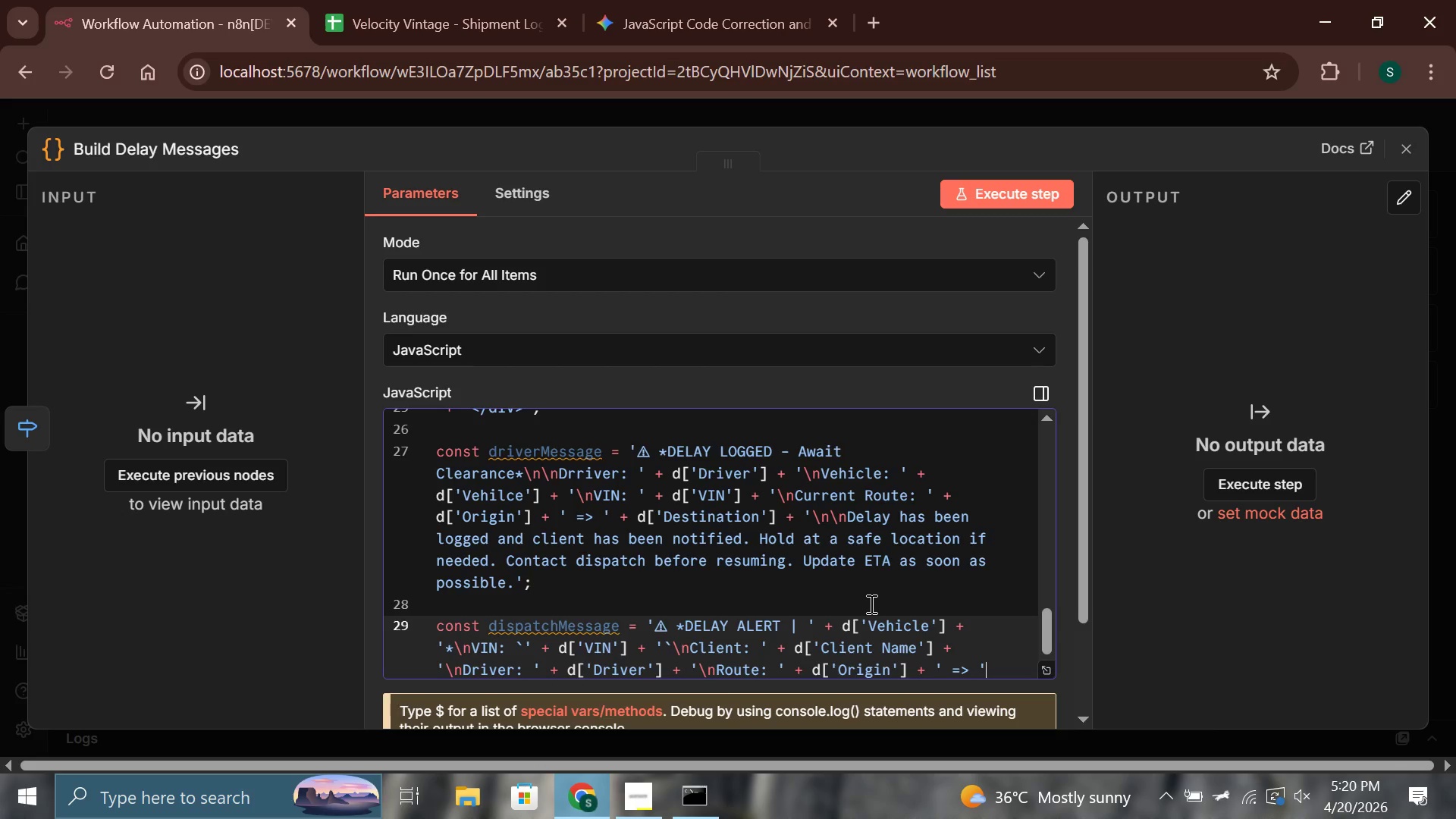 
type( + d['Destination)
 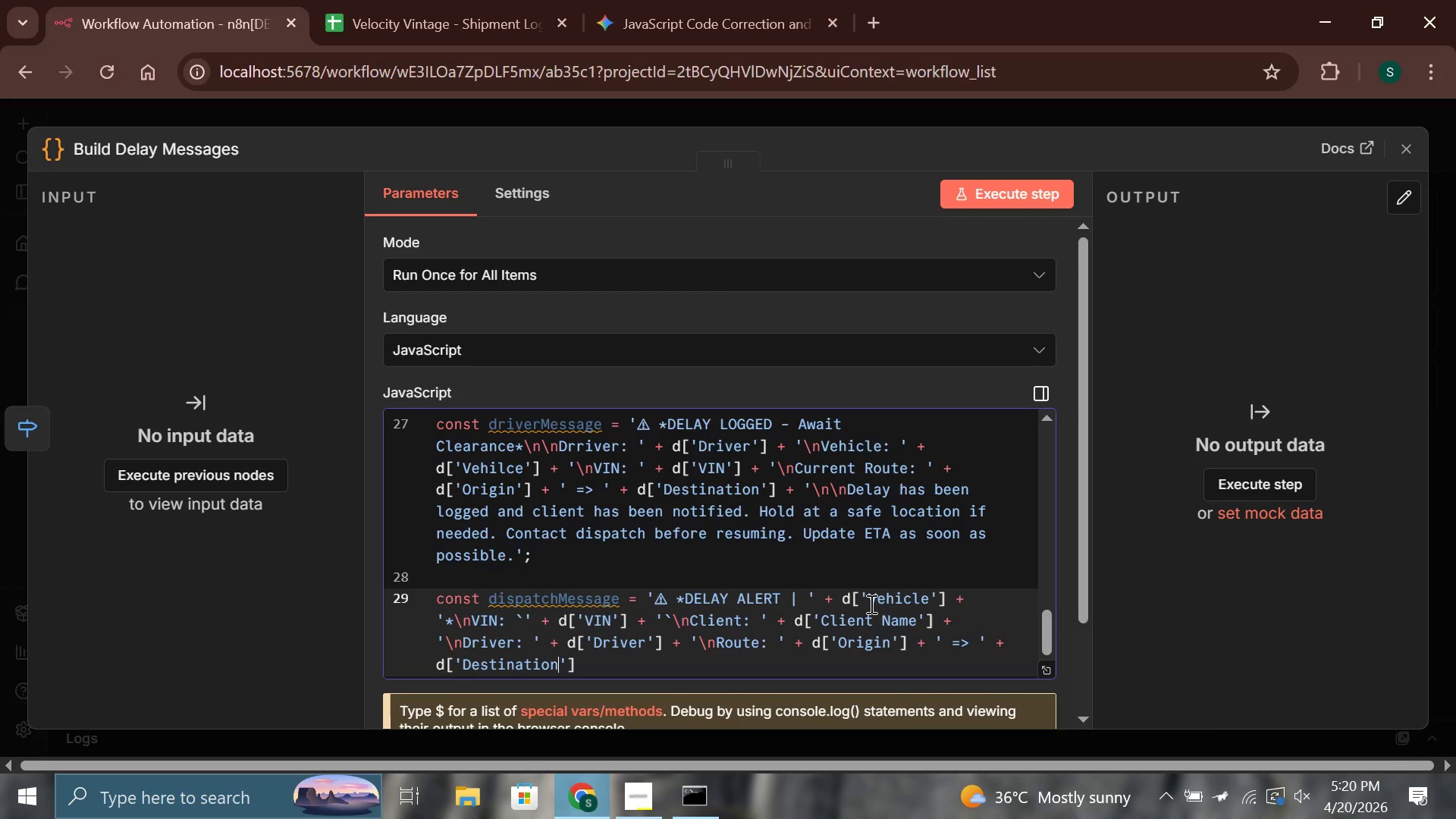 
key(ArrowRight)
 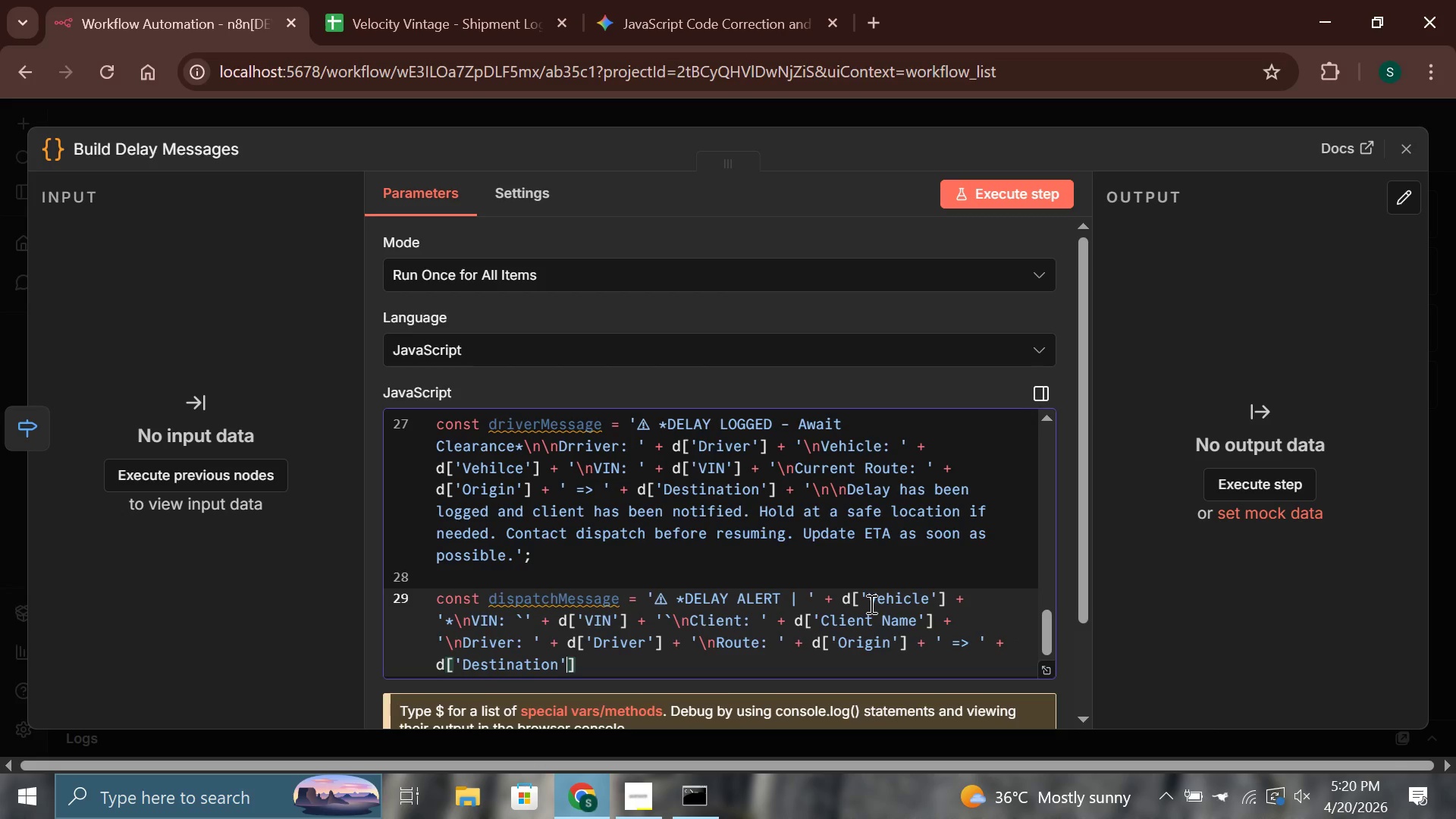 
key(ArrowRight)
 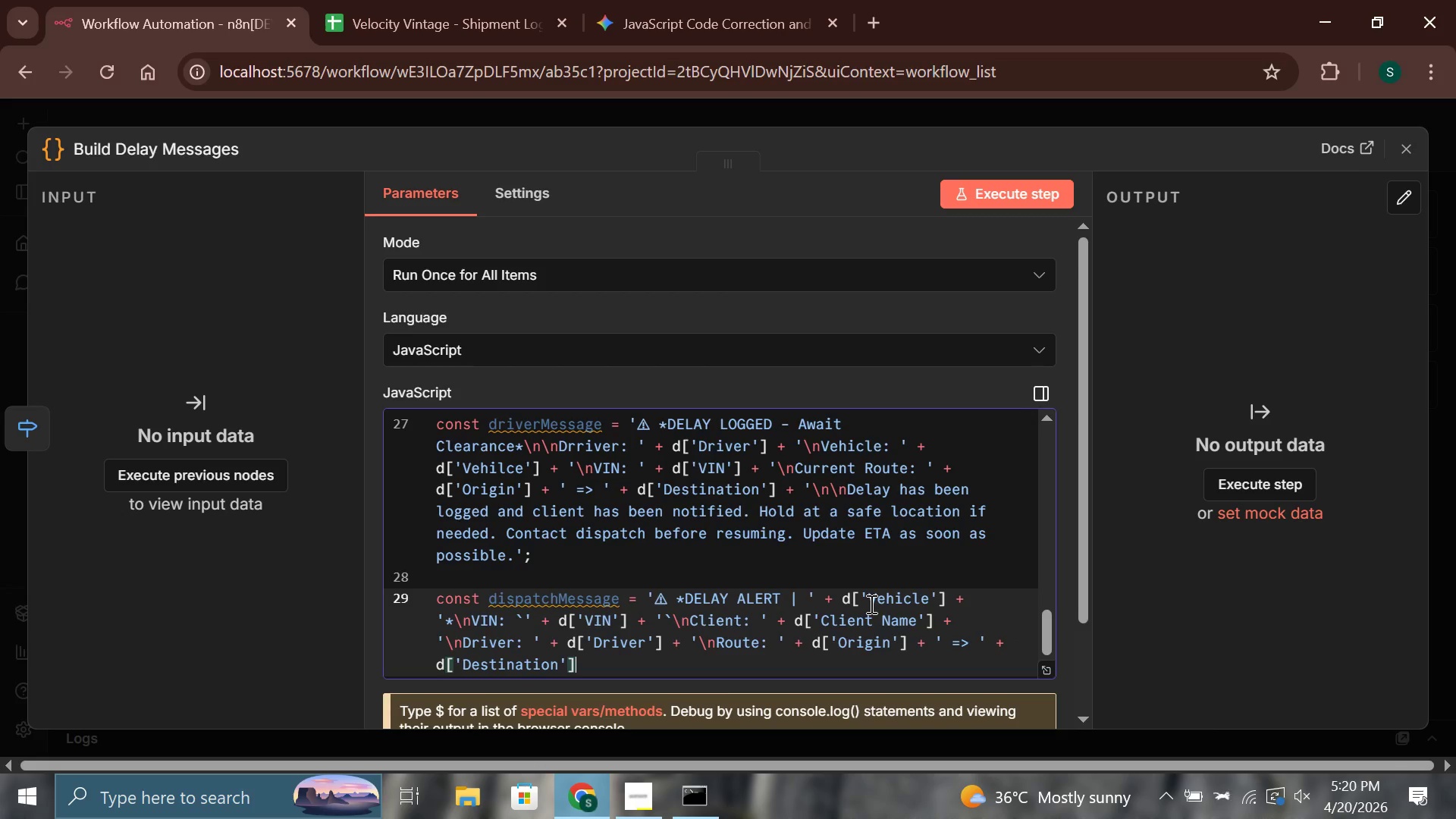 
type( + '\nOriginal Est. Delivery: )
 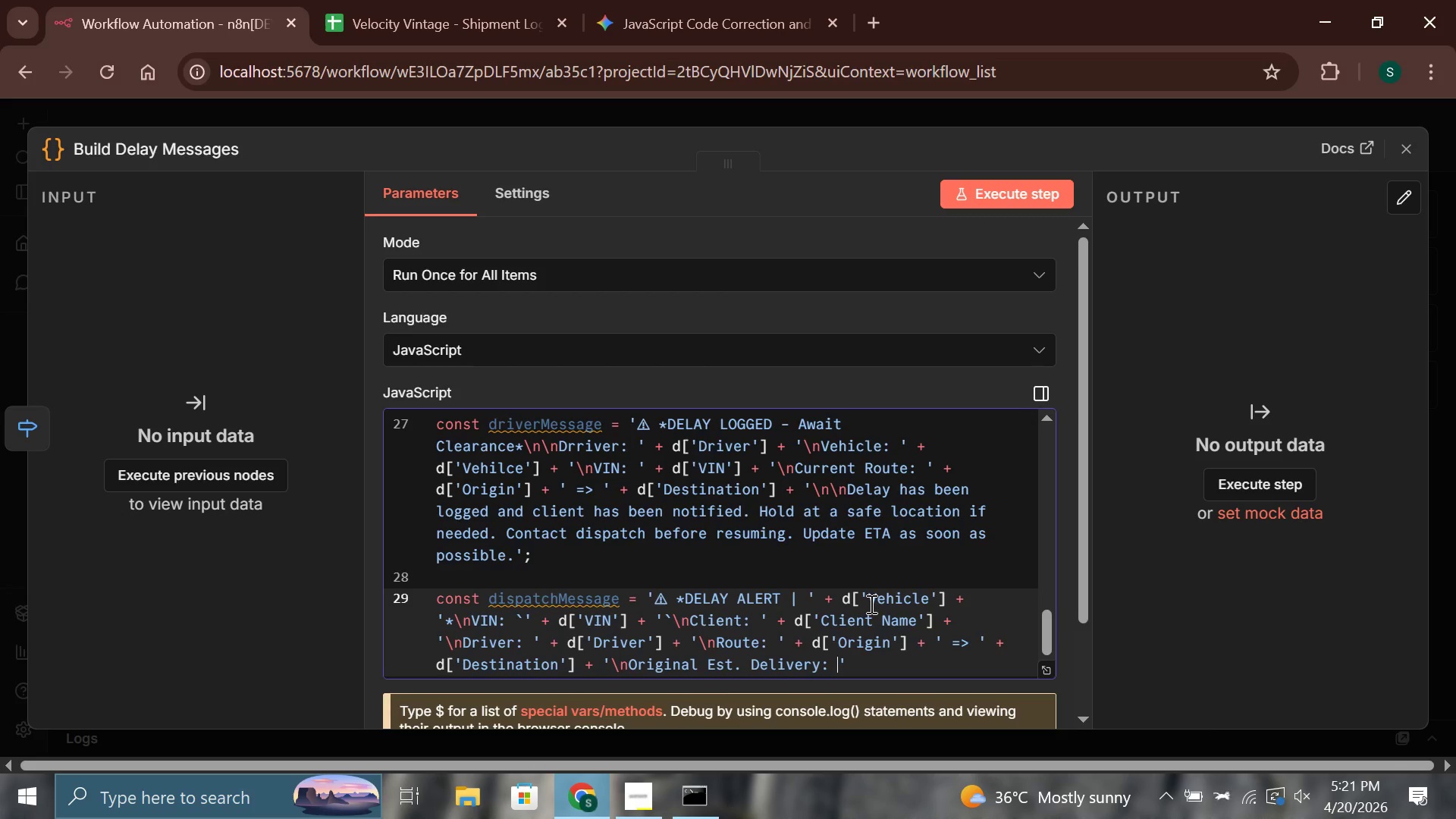 
key(ArrowRight)
 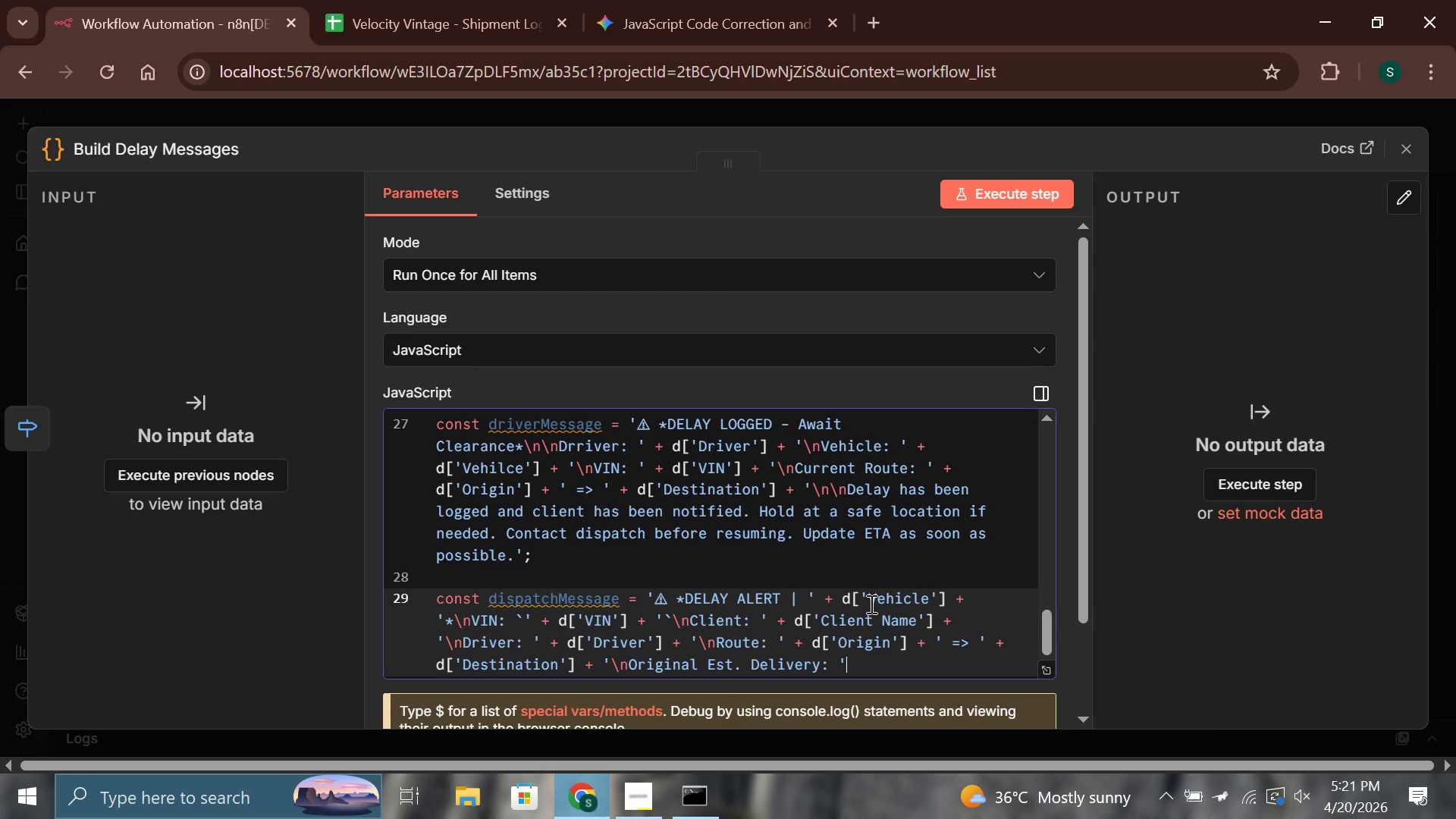 
type( + deliveryFo)
 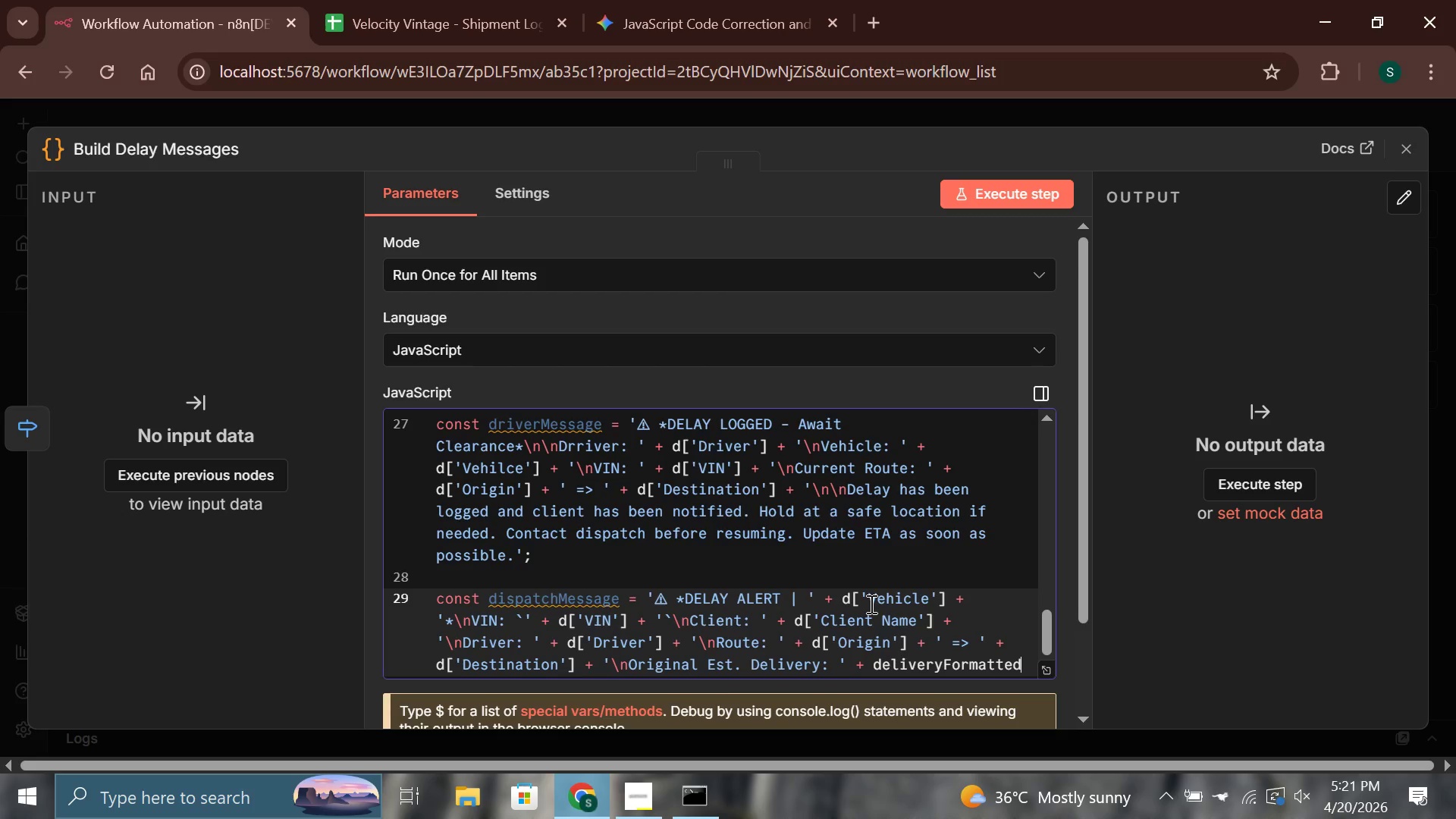 
 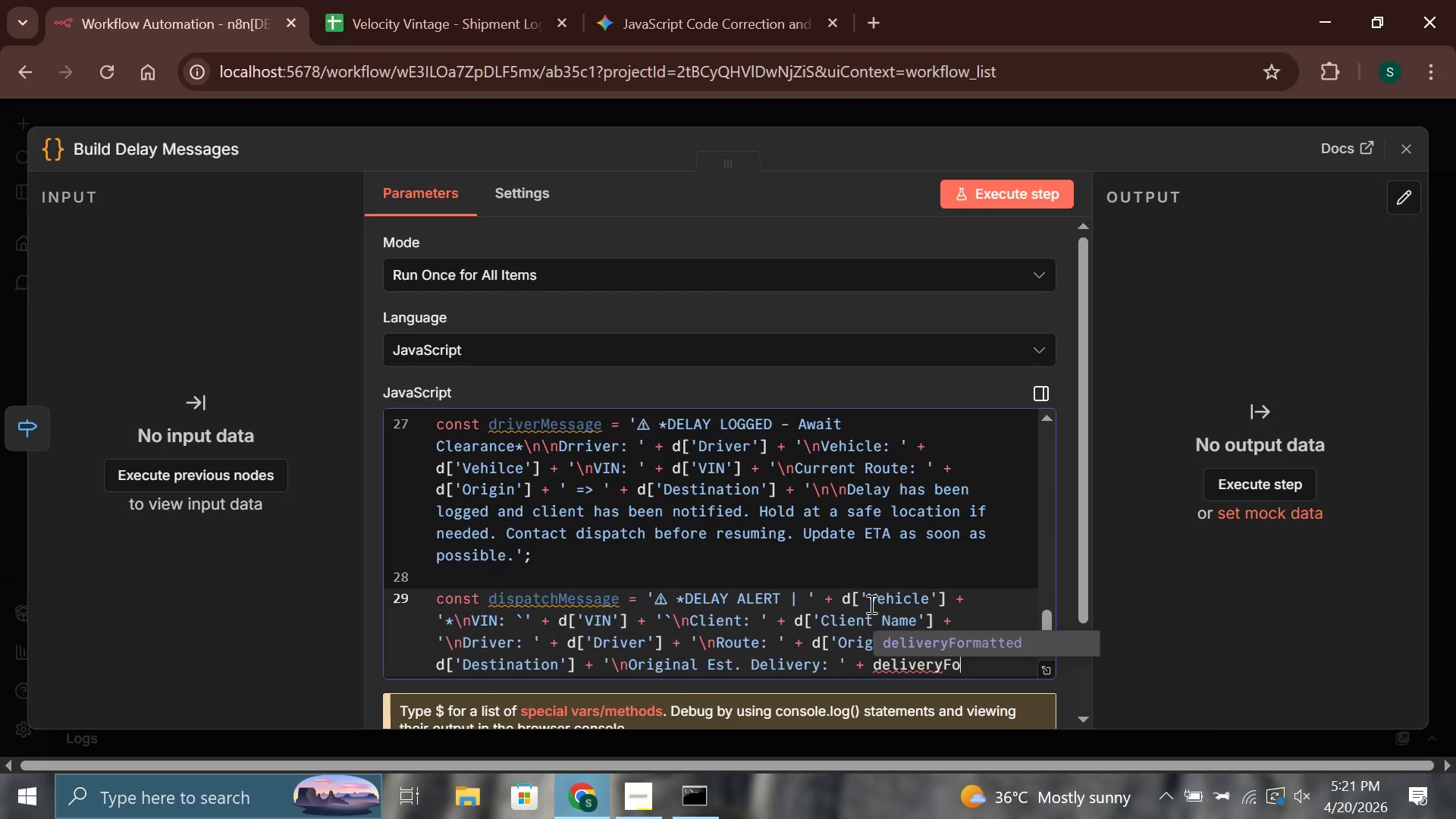 
key(Enter)
 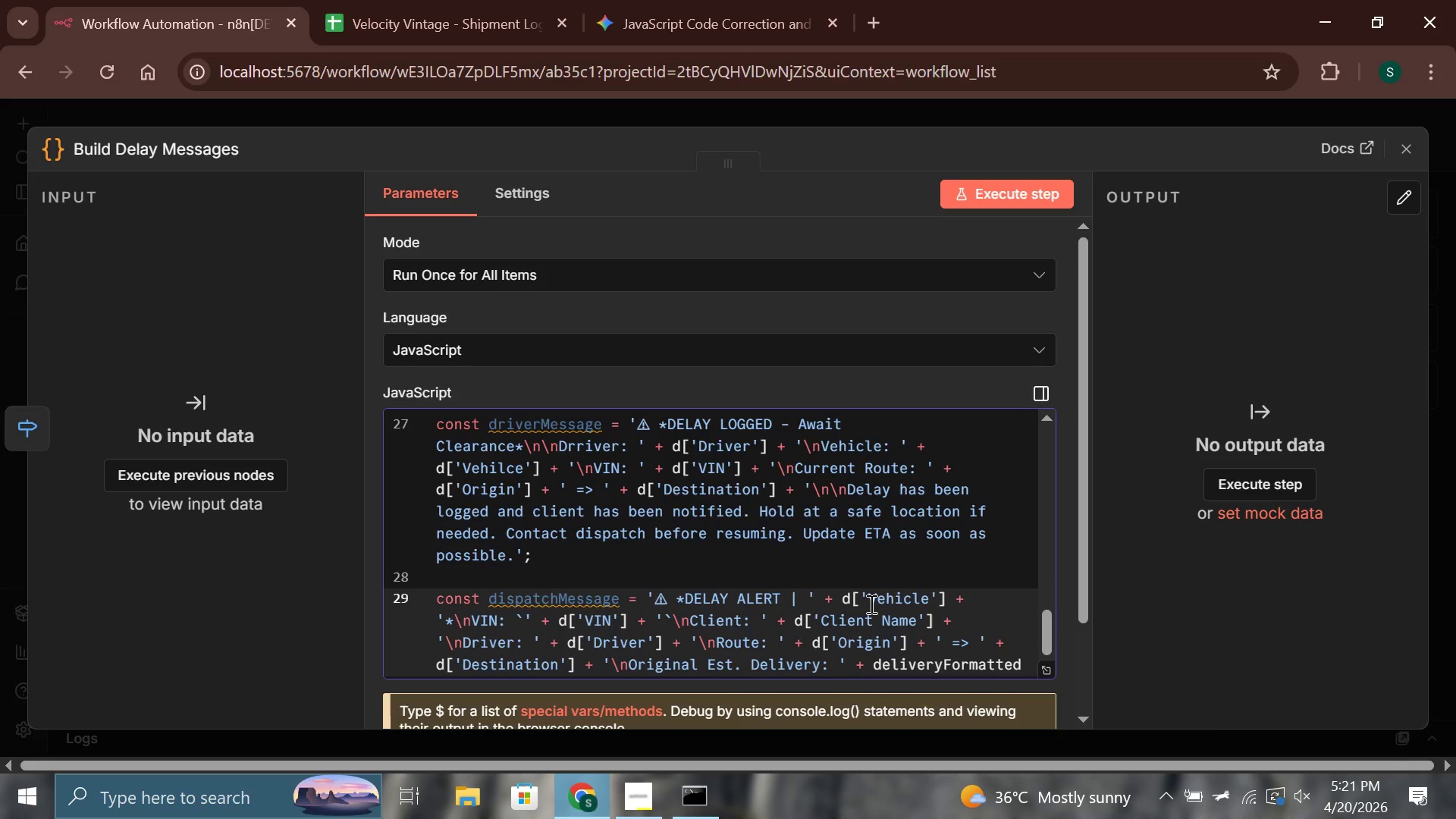 
type( + '\n_Client)
 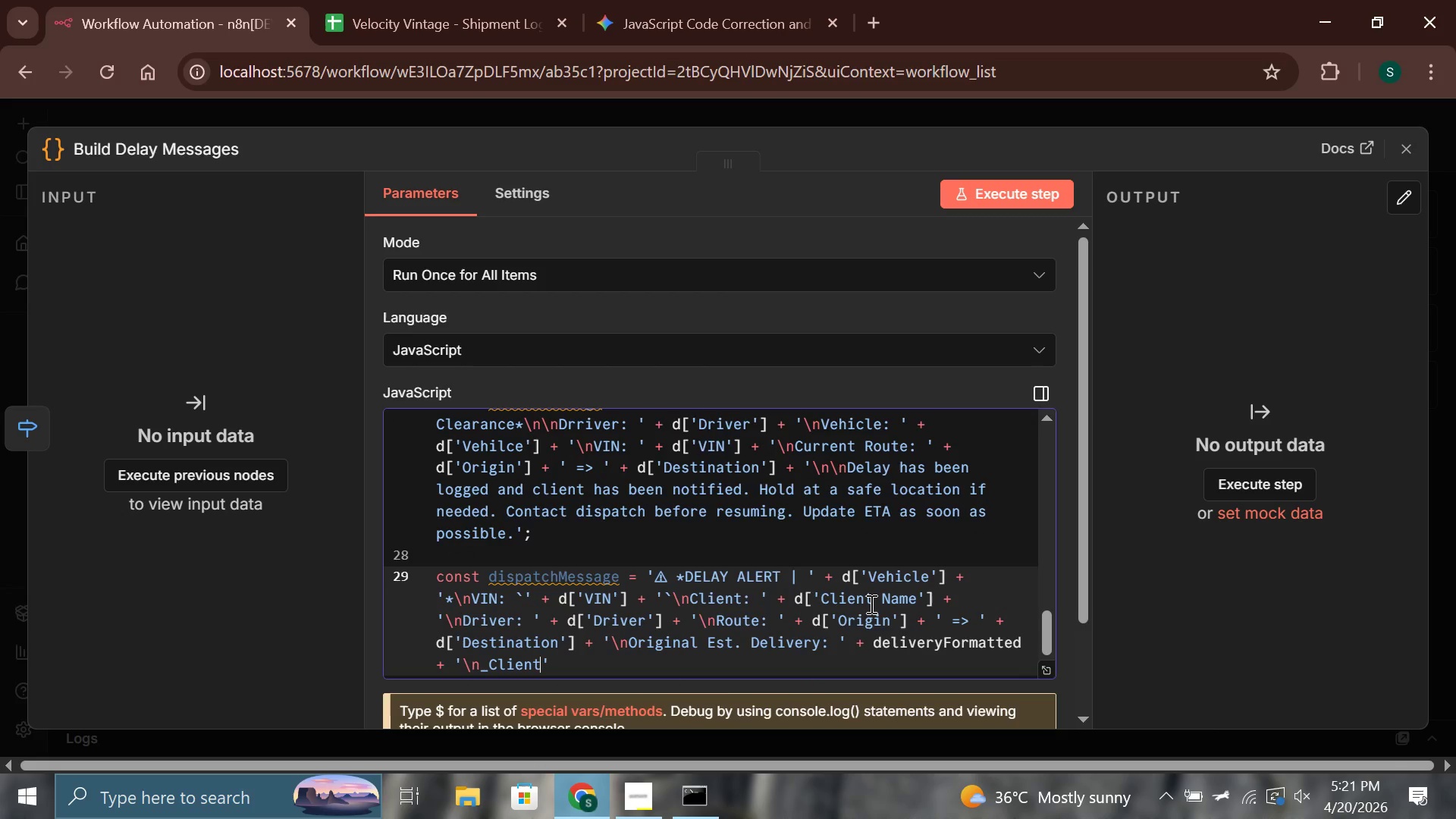 
type( notified )
key(Backspace)
type(. Driver on standby. Update ETA required._)
 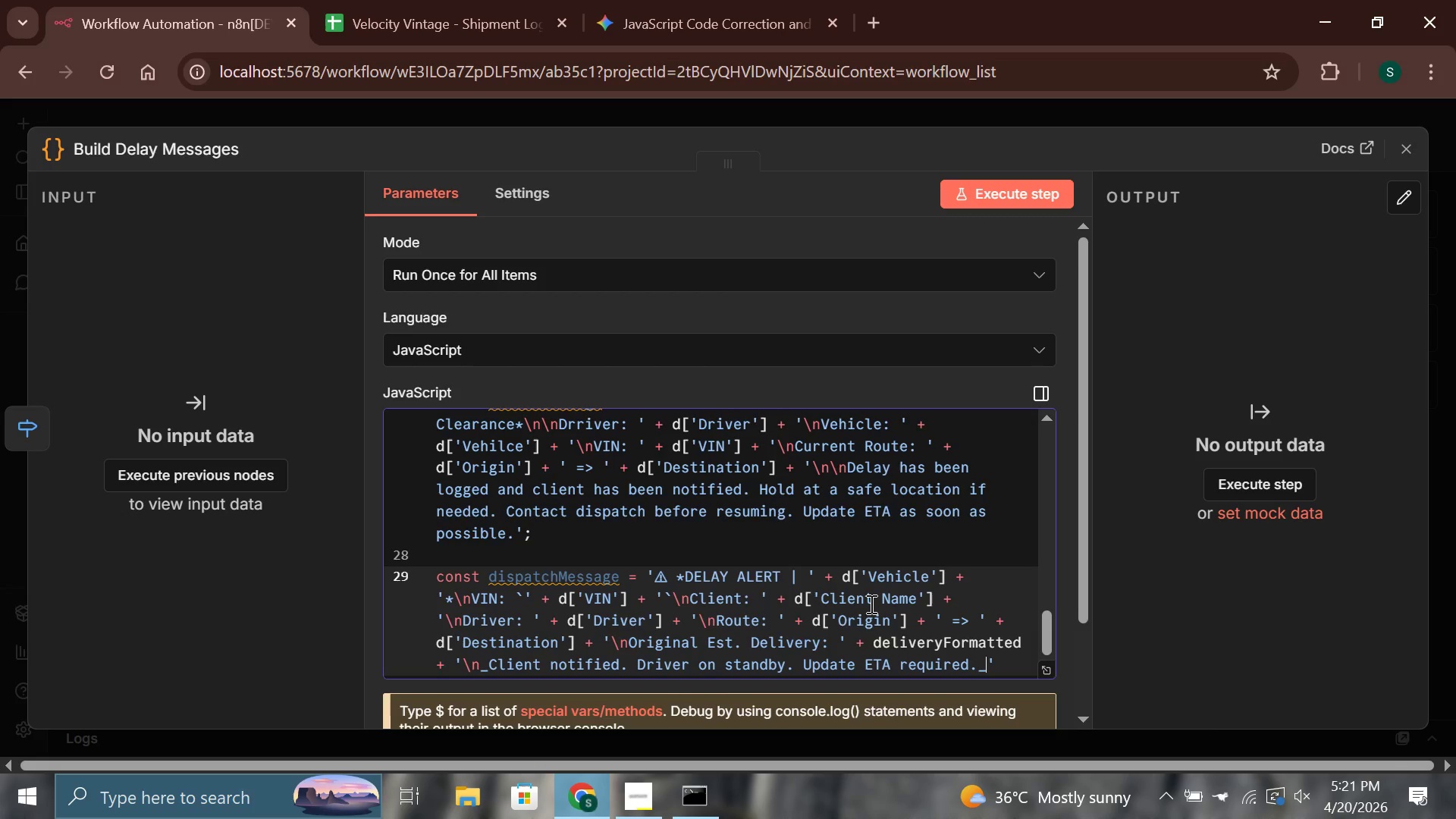 
key(ArrowRight)
 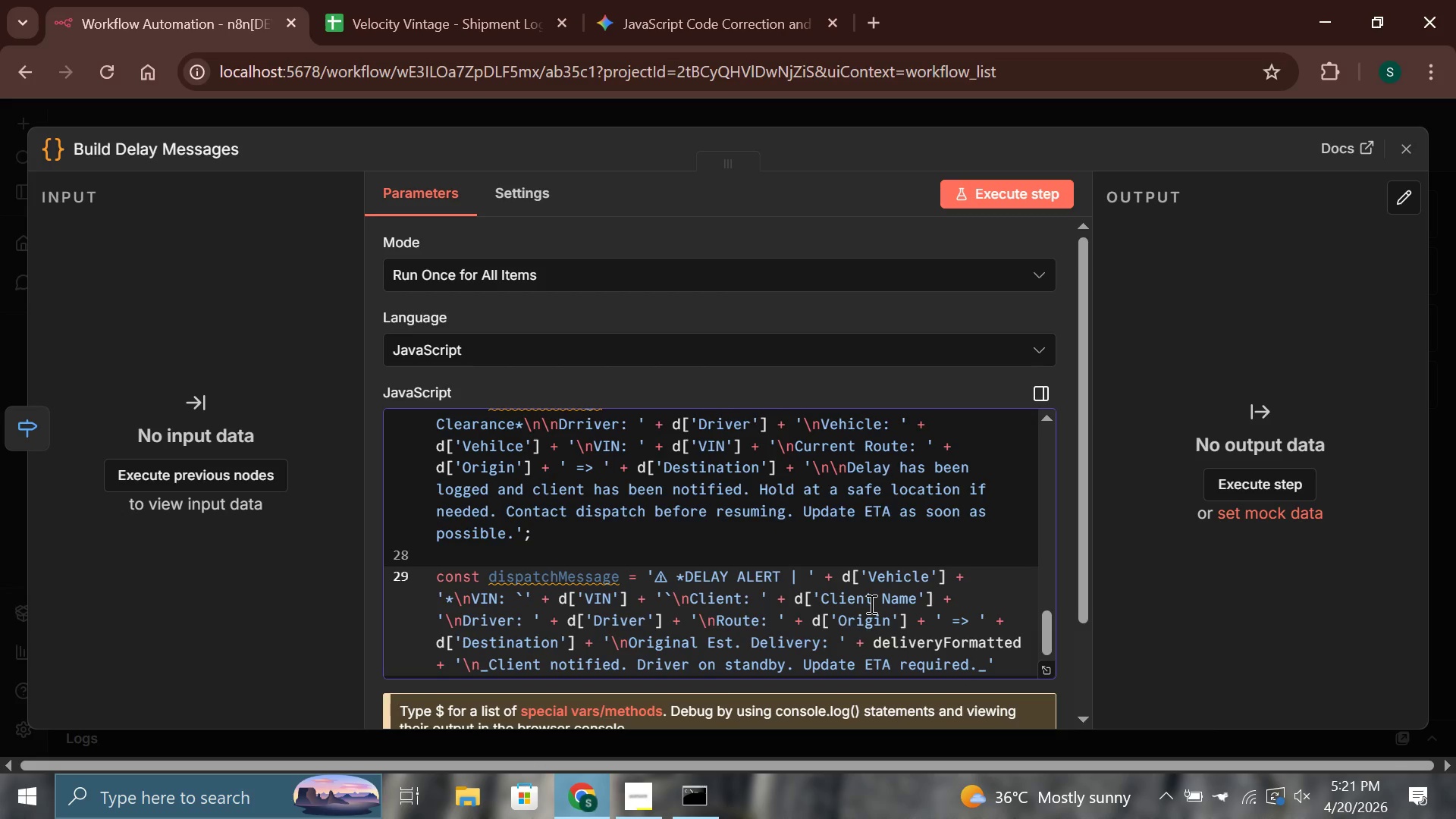 
key(Semicolon)
 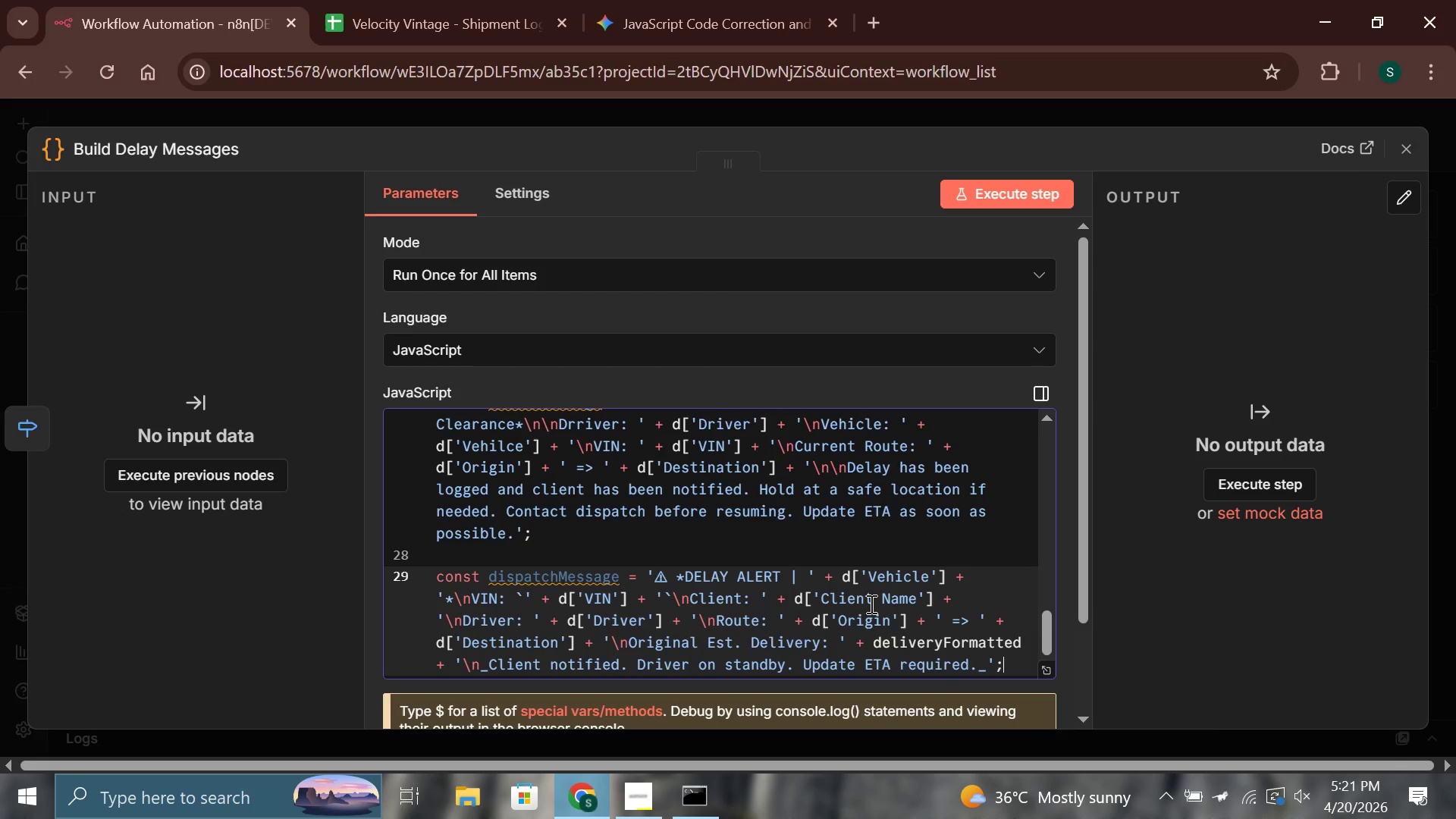 
key(Enter)
 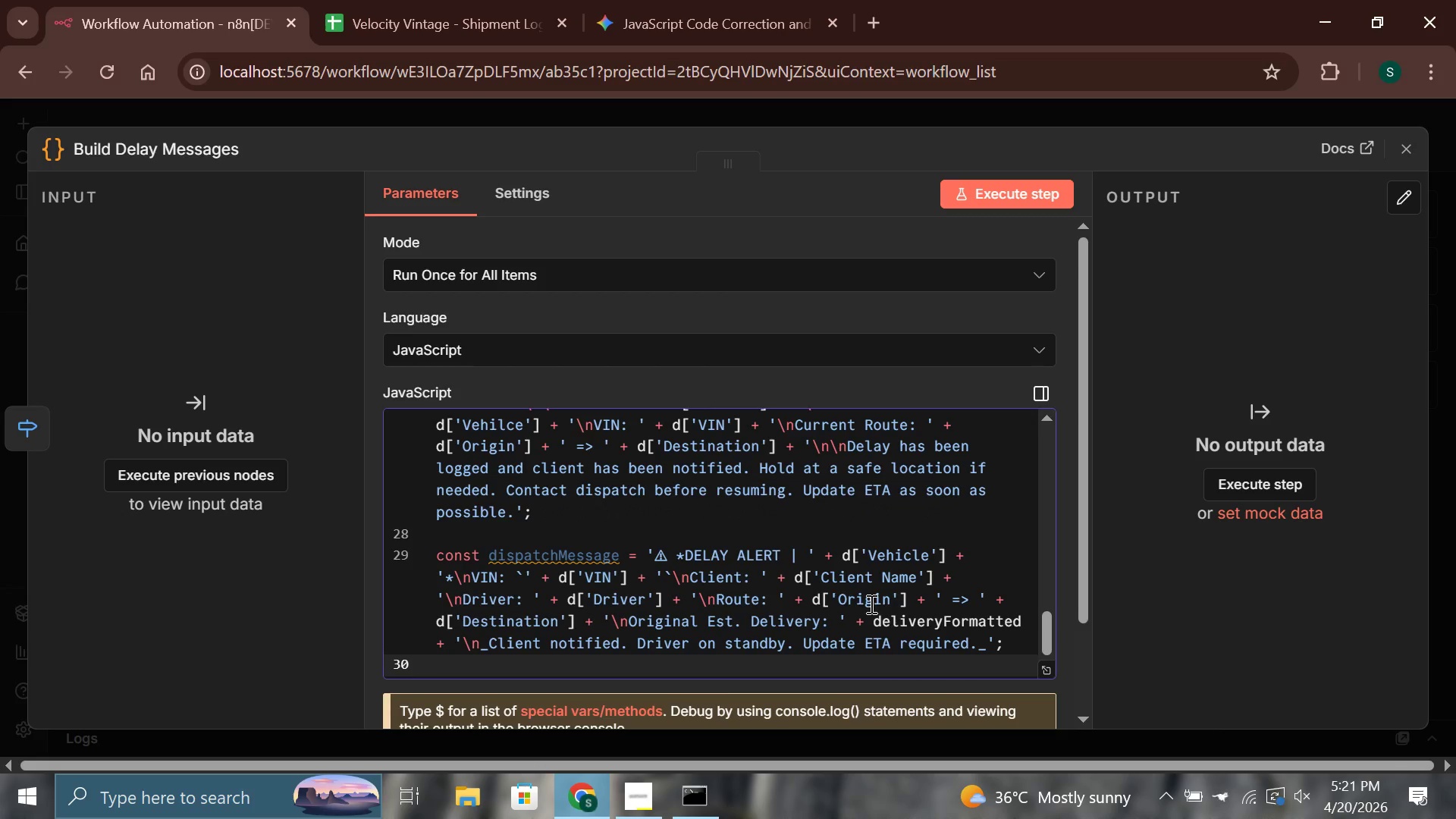 
key(Enter)
 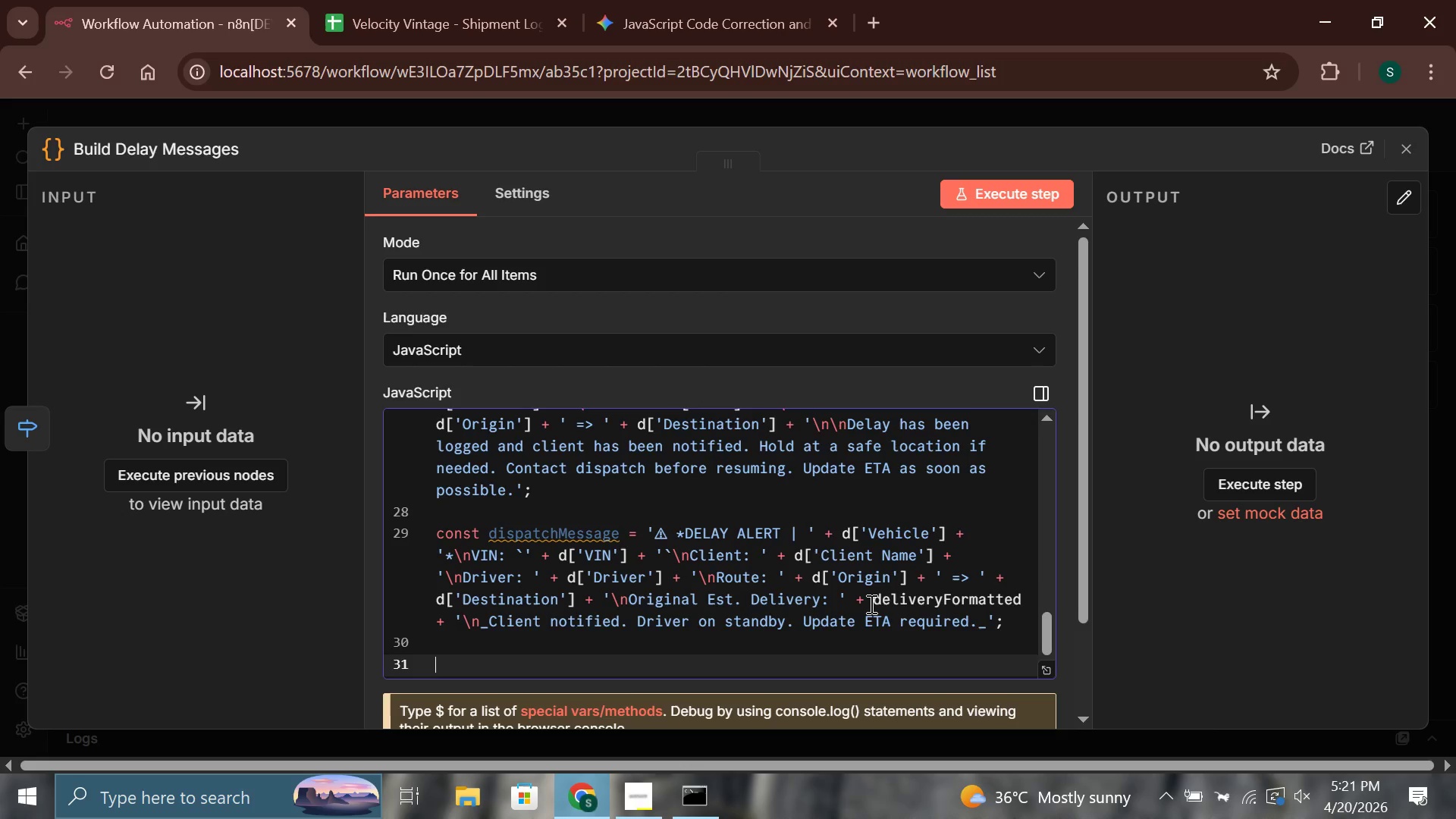 
type(return [[{ json: { ...d, emailSu)
 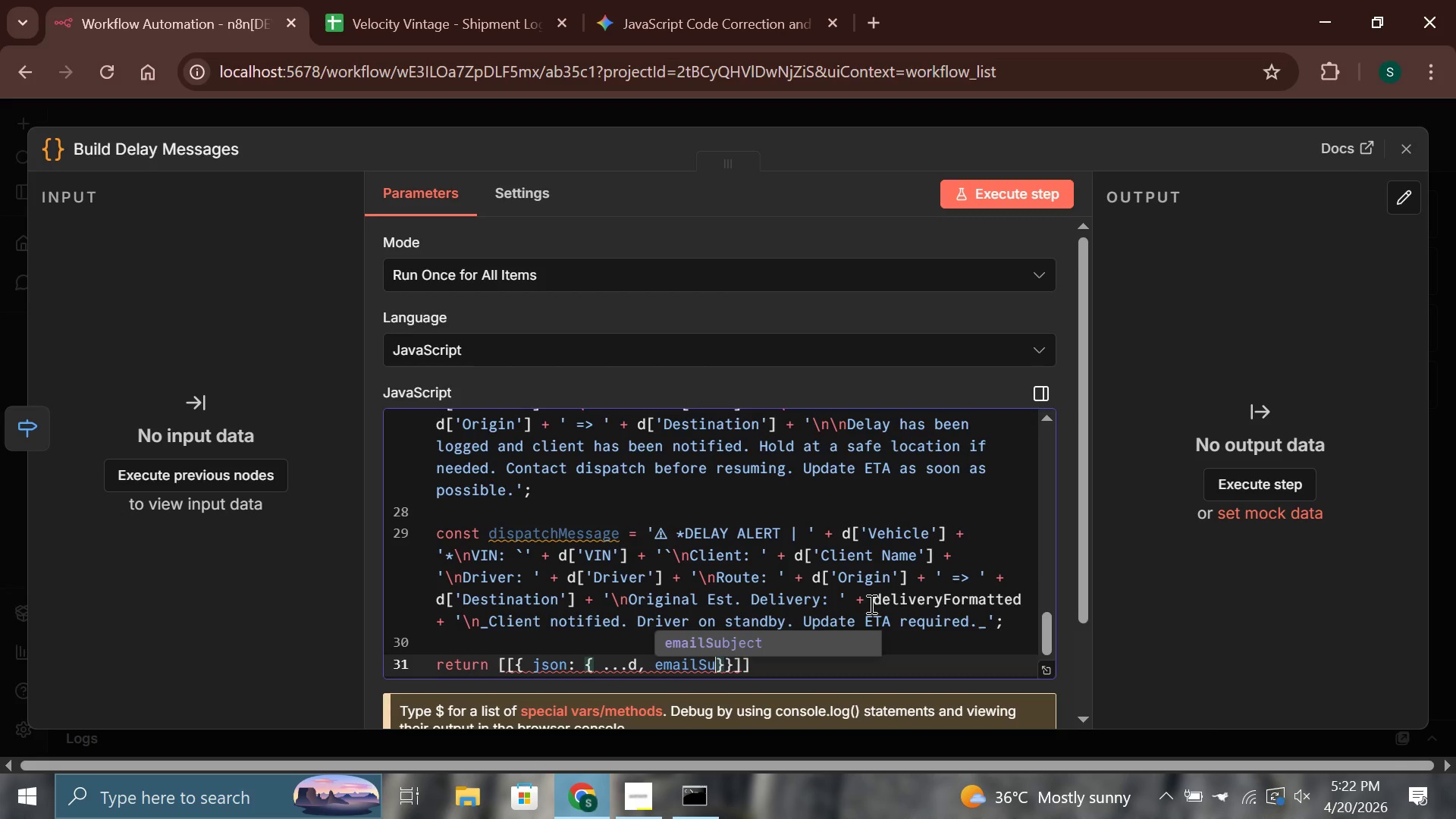 
key(Enter)
 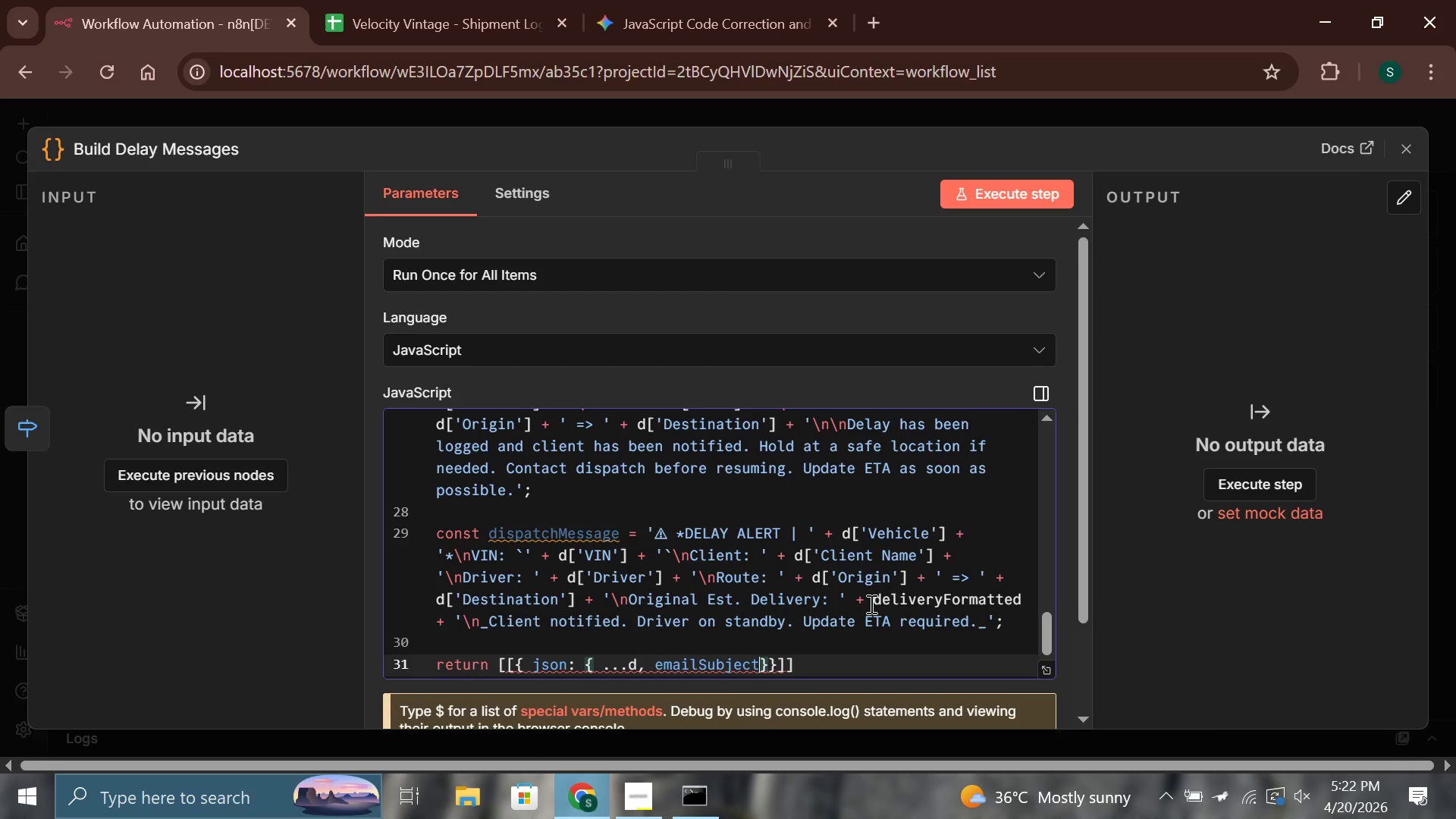 
type(, email)
 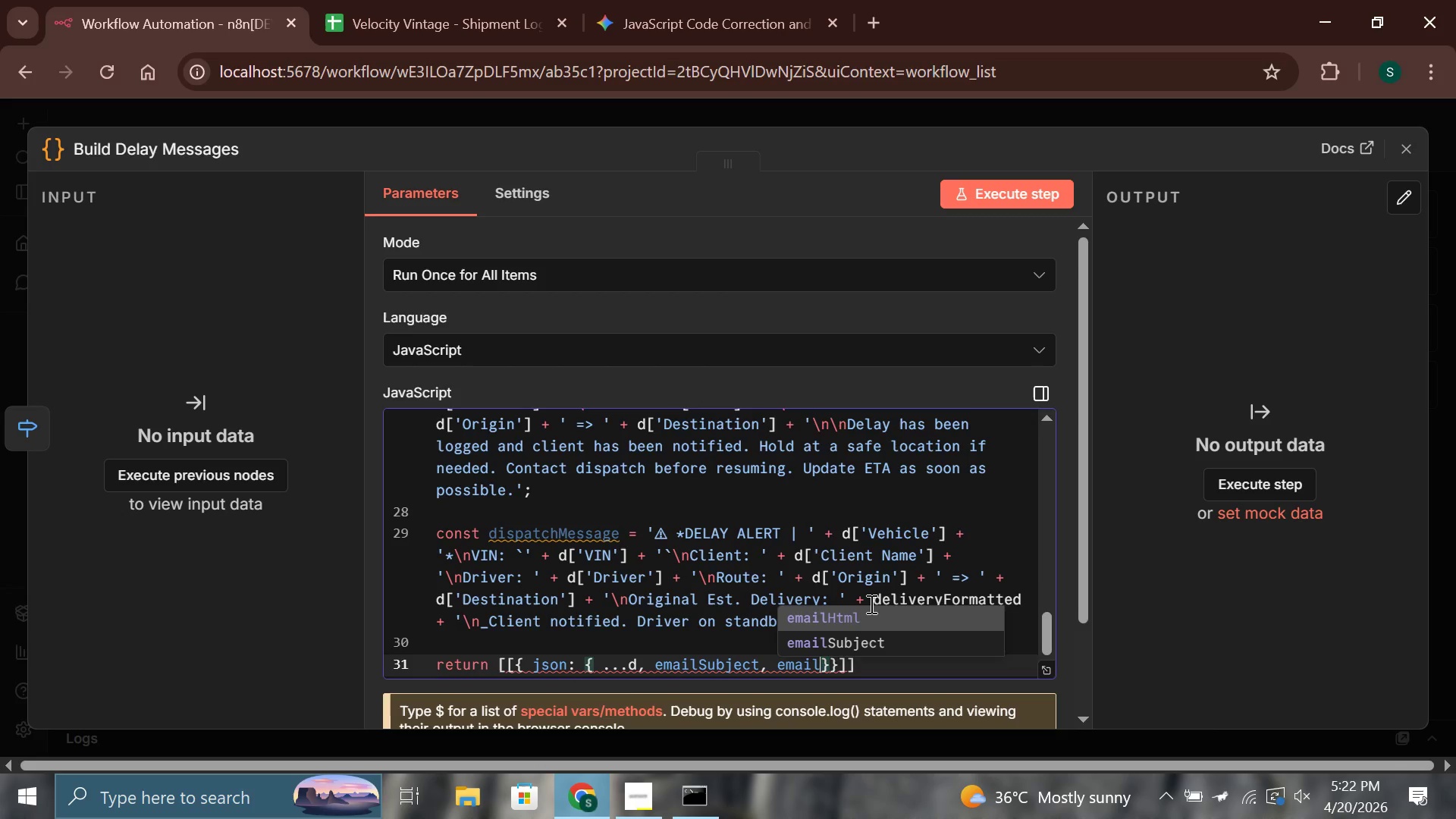 
key(Enter)
 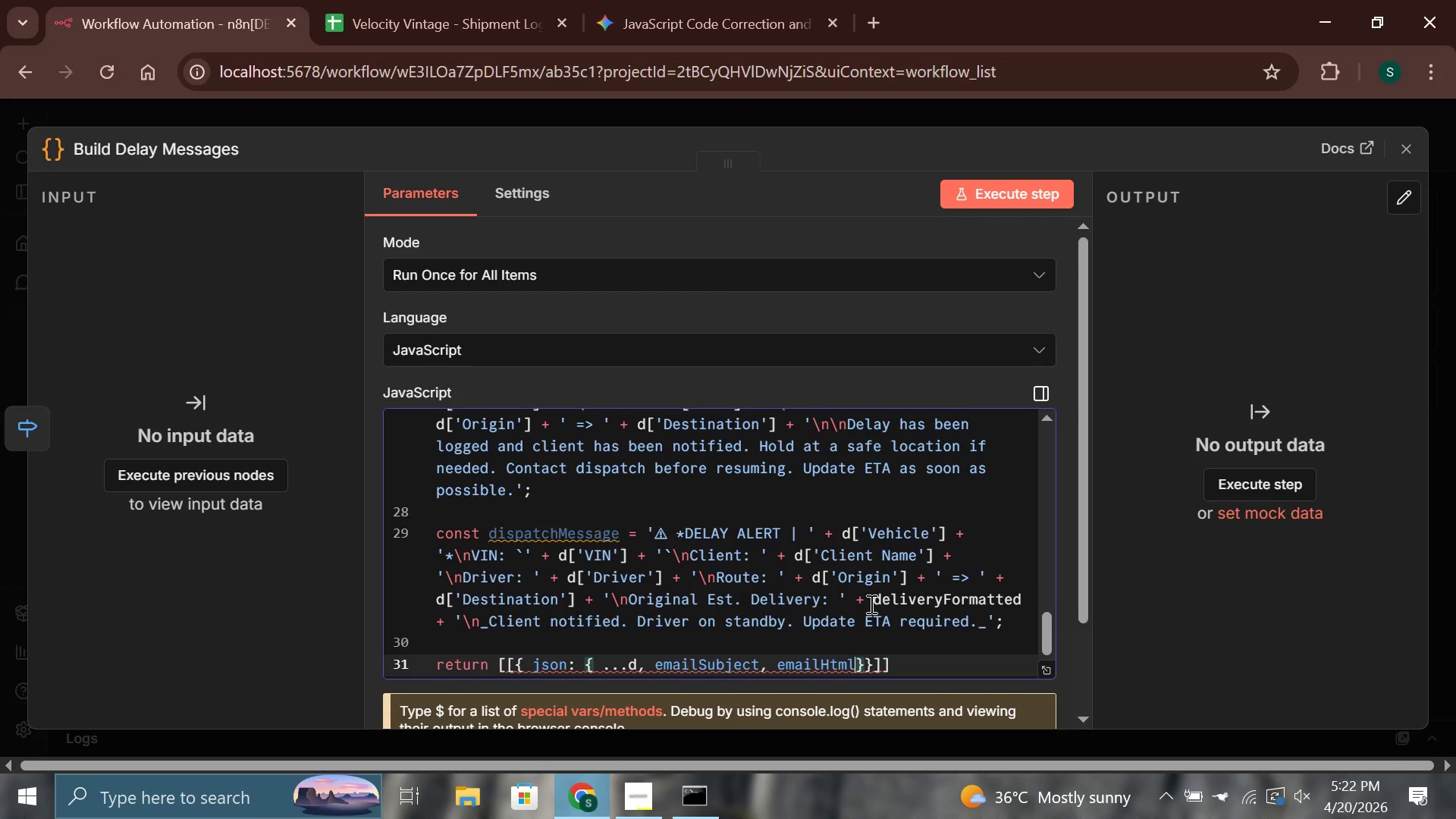 
type(, dri)
 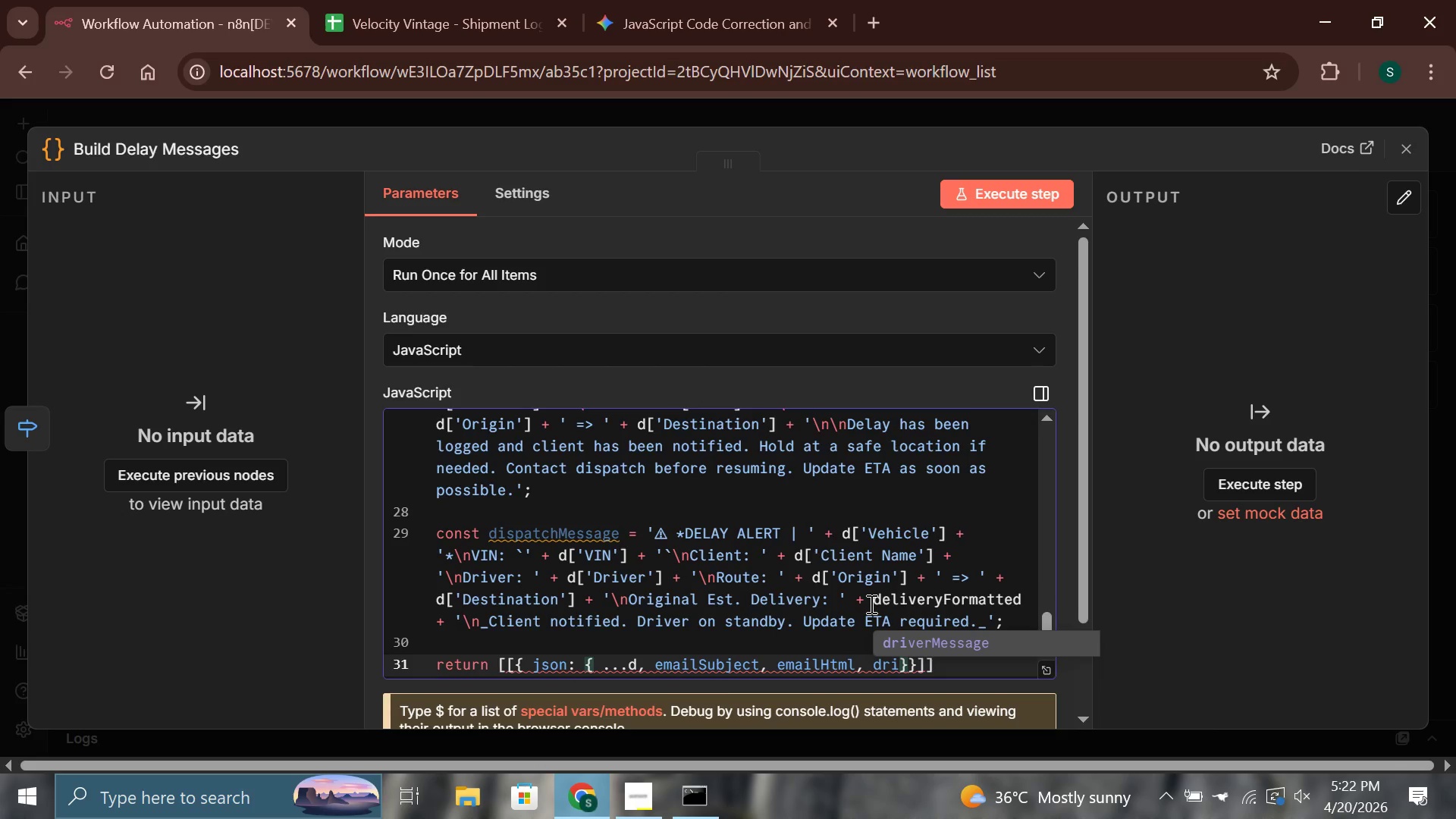 
key(Enter)
 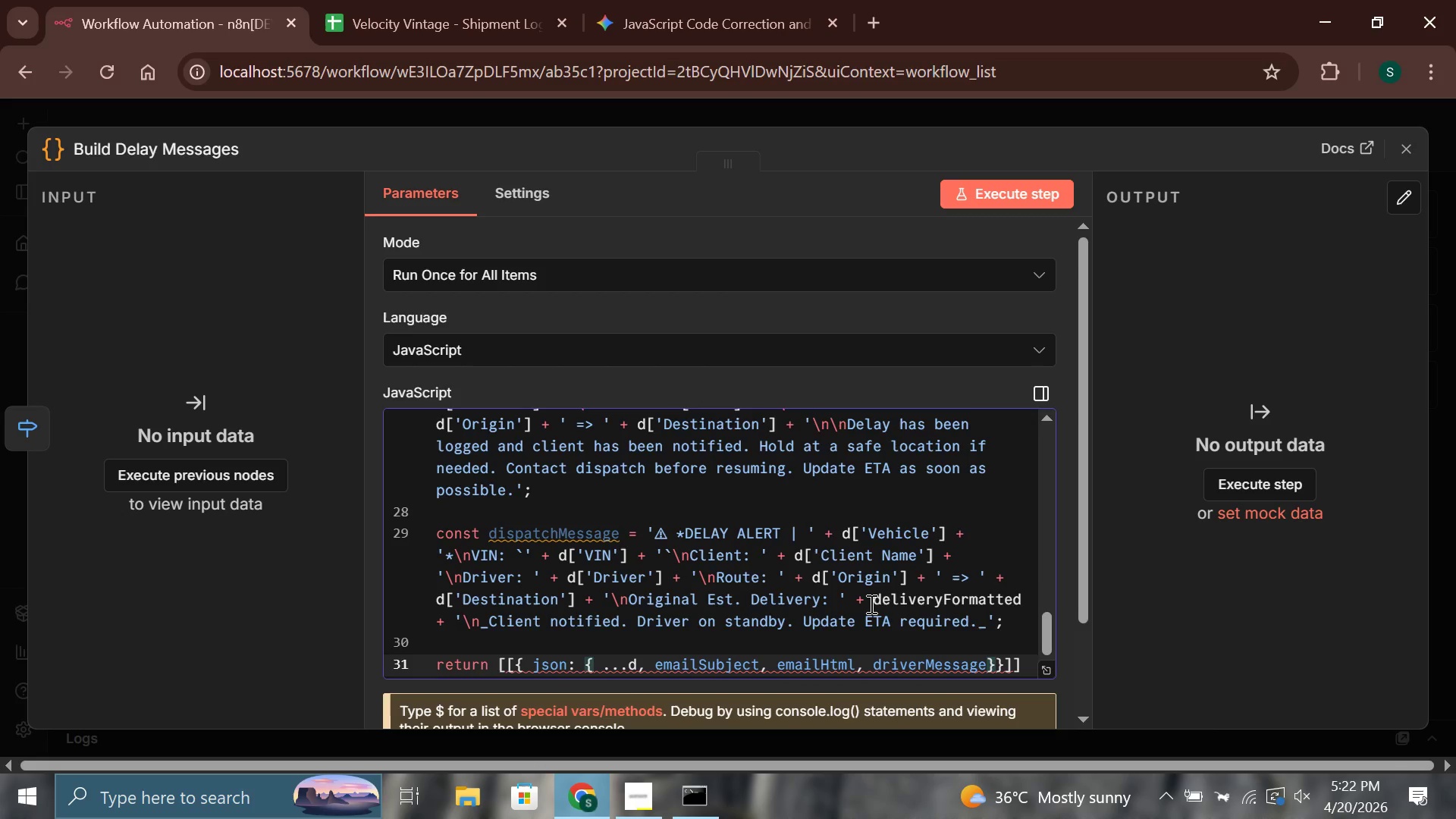 
type(, d)
key(Backspace)
type(s)
key(Backspace)
type(dispa)
 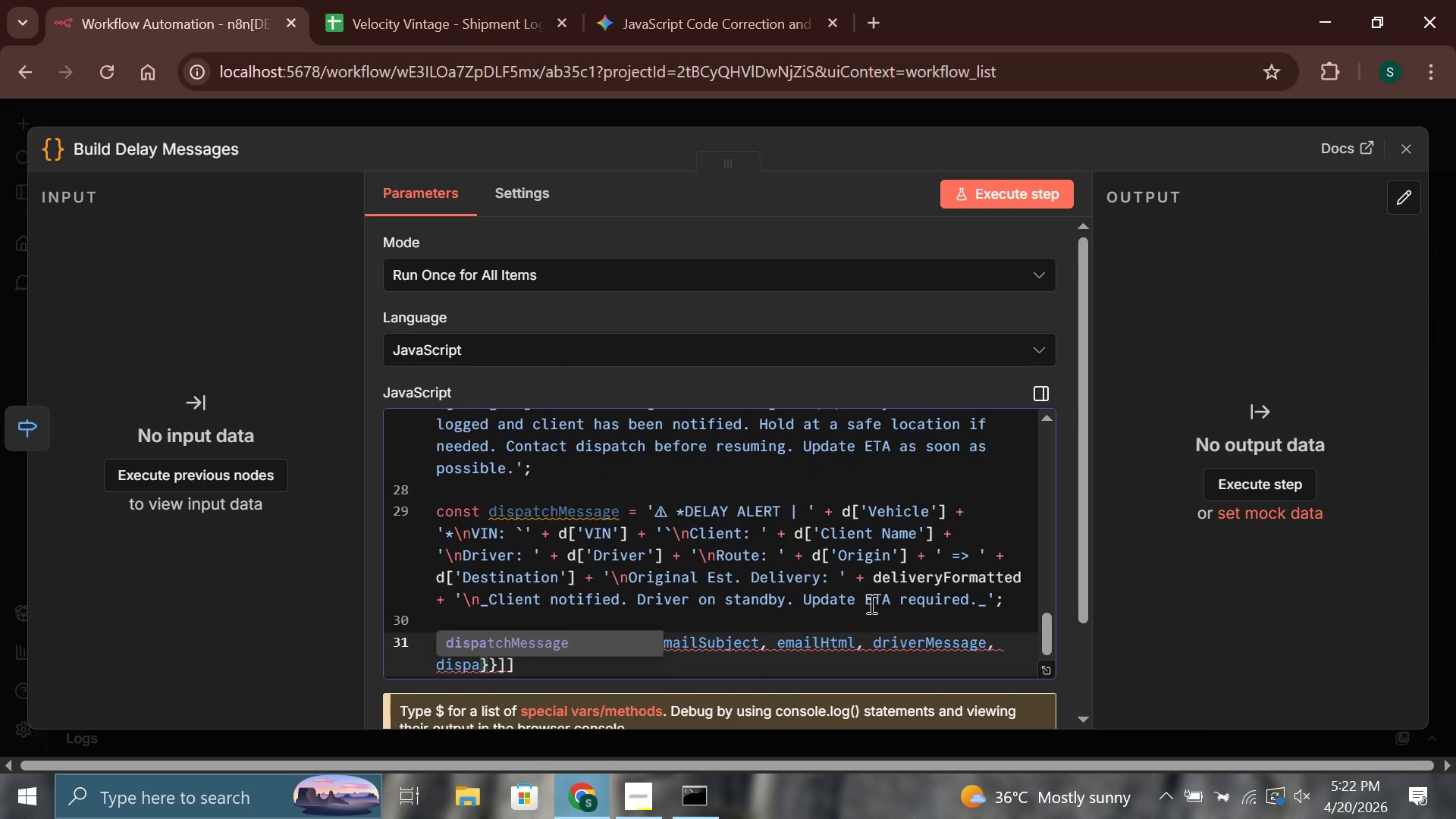 
key(Enter)
 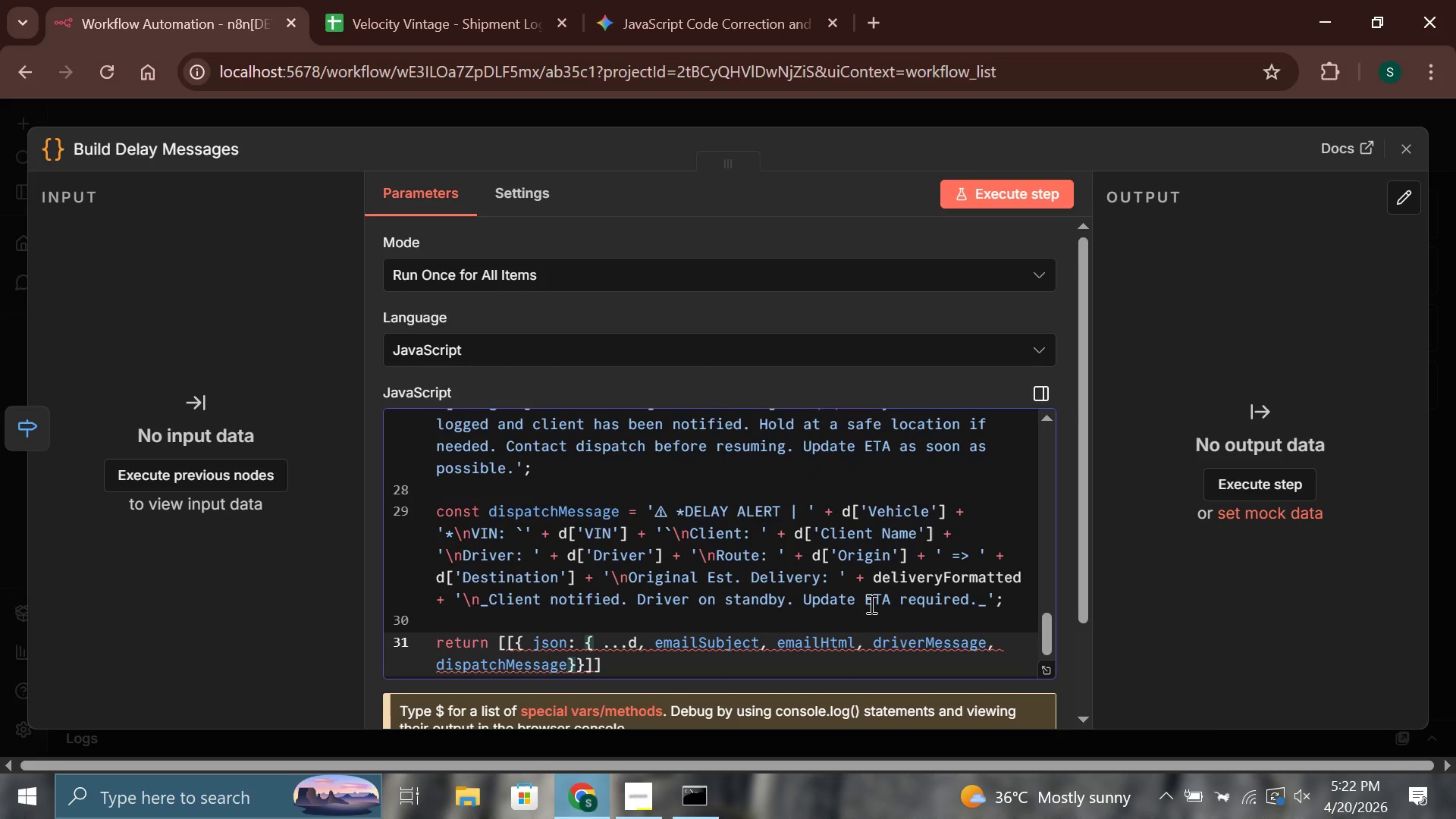 
key(Space)
 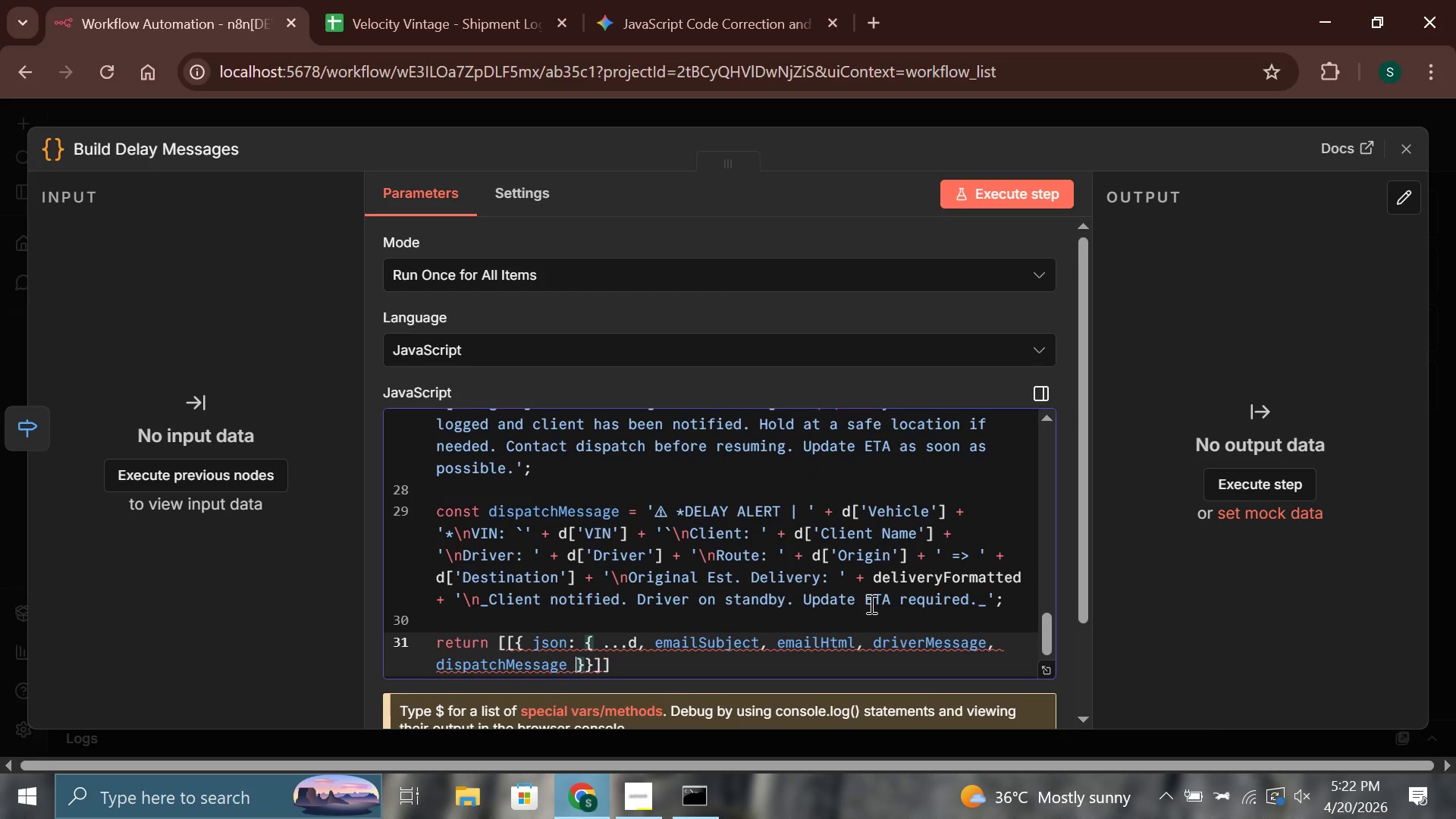 
key(ArrowRight)
 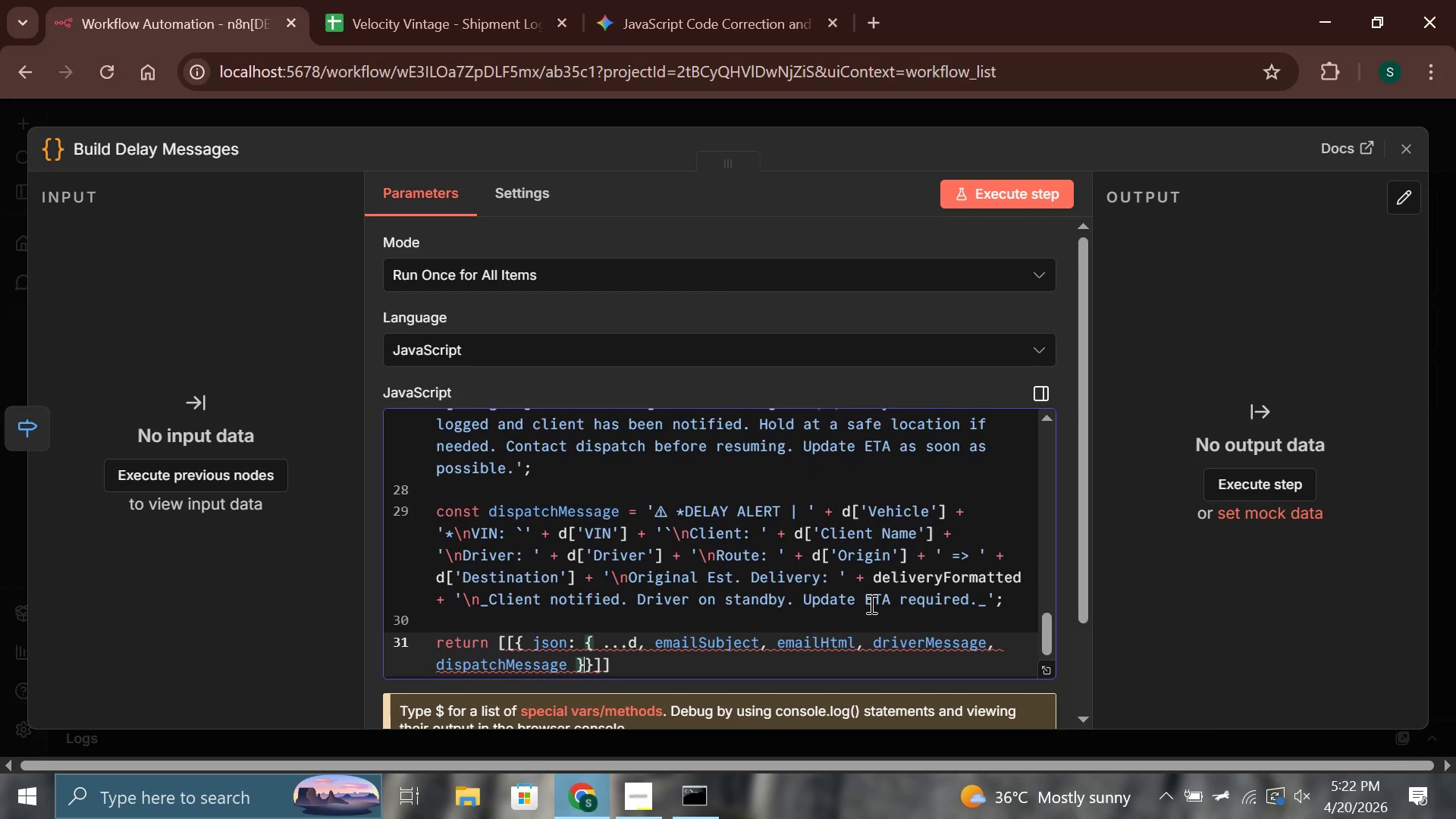 
key(Space)
 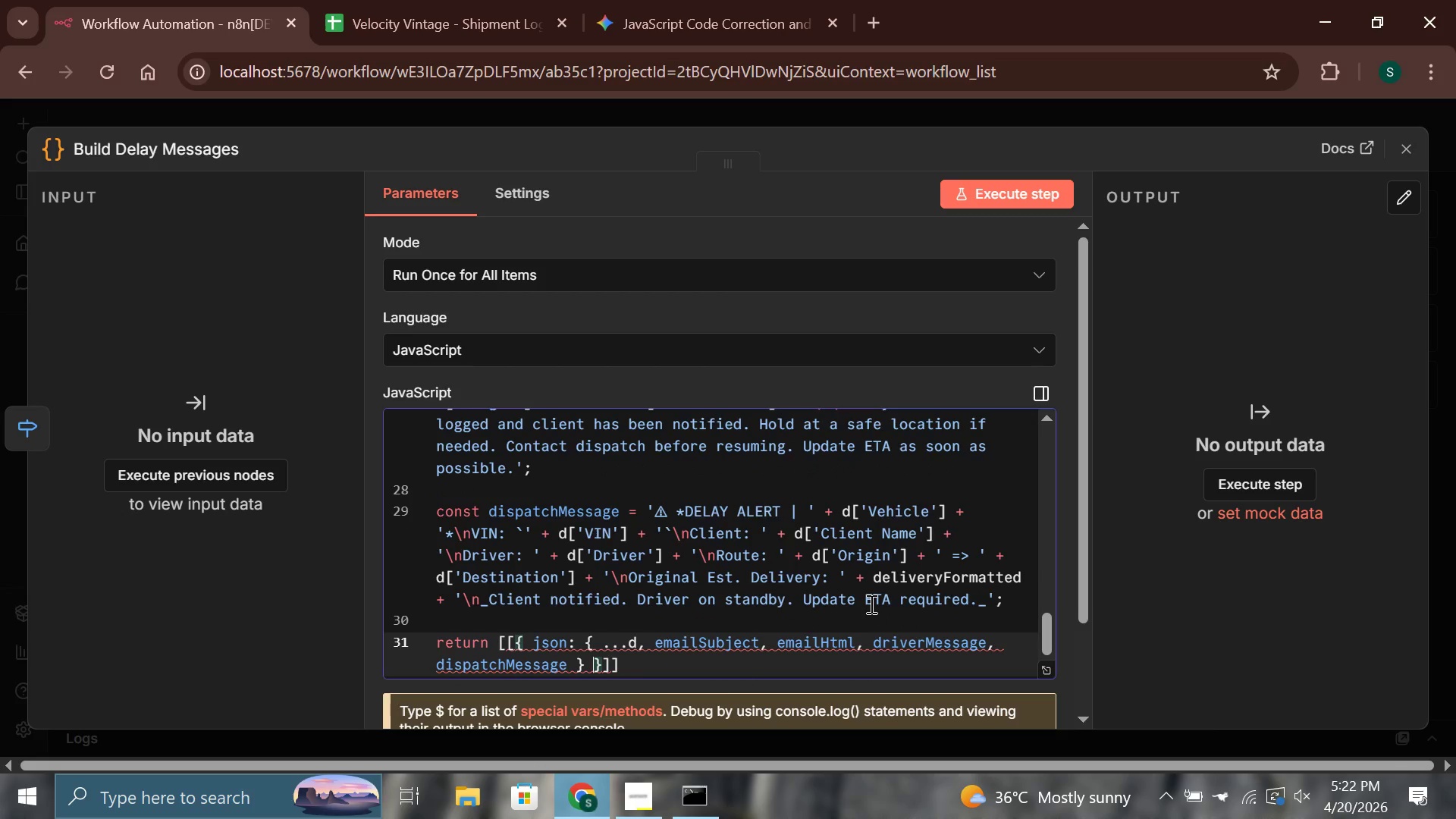 
key(ArrowRight)
 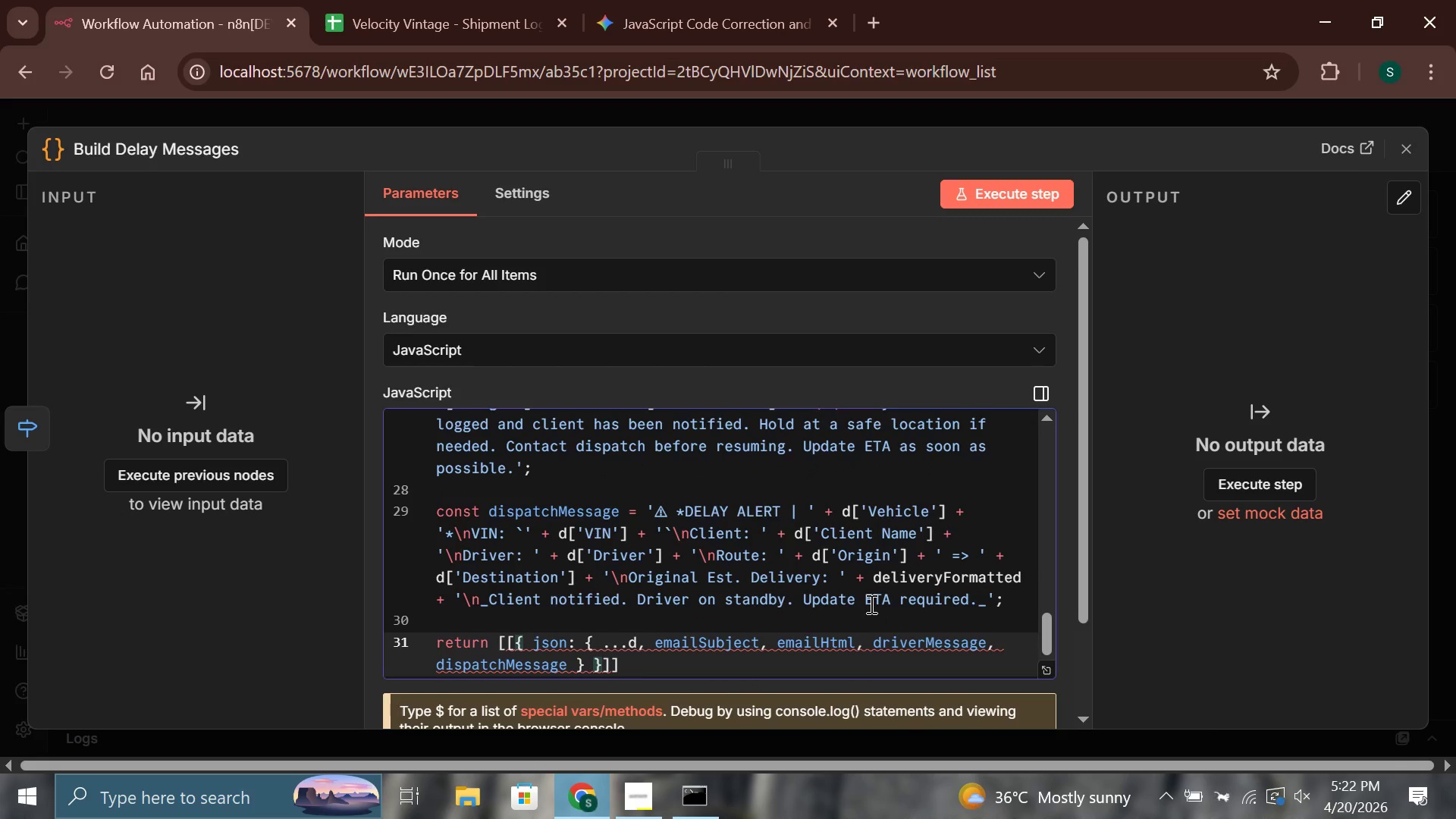 
key(ArrowRight)
 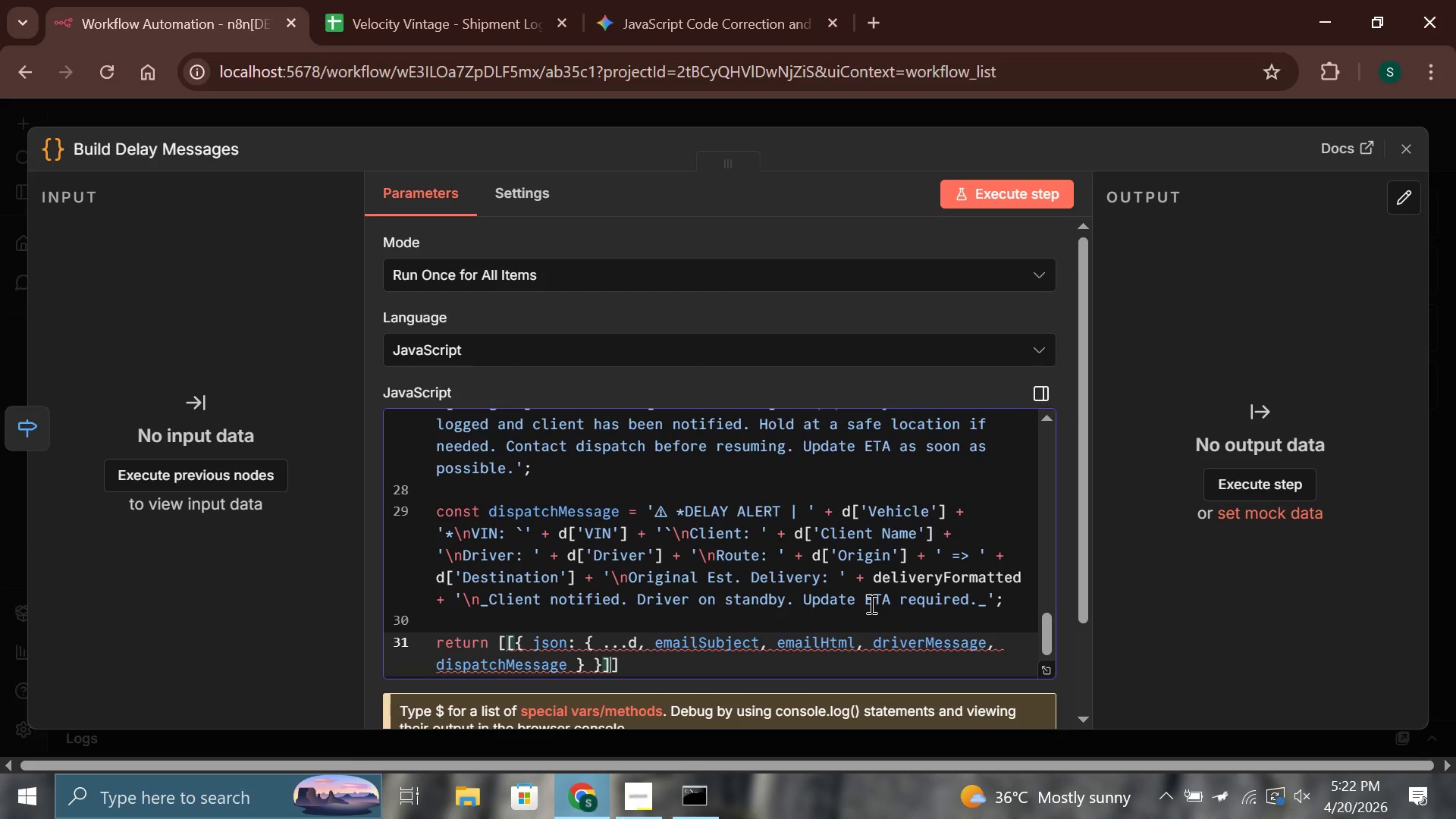 
key(ArrowRight)
 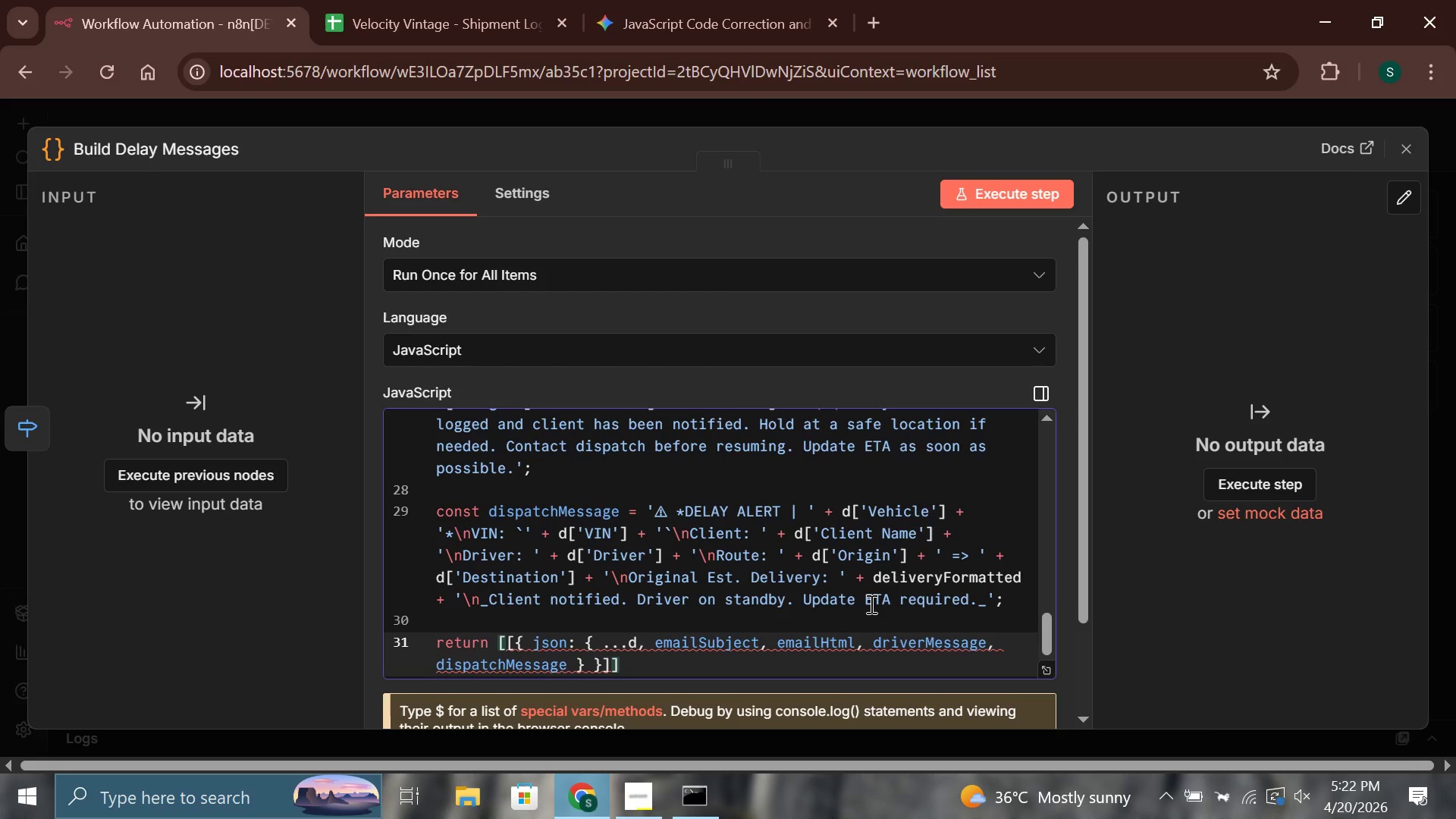 
key(Backspace)
 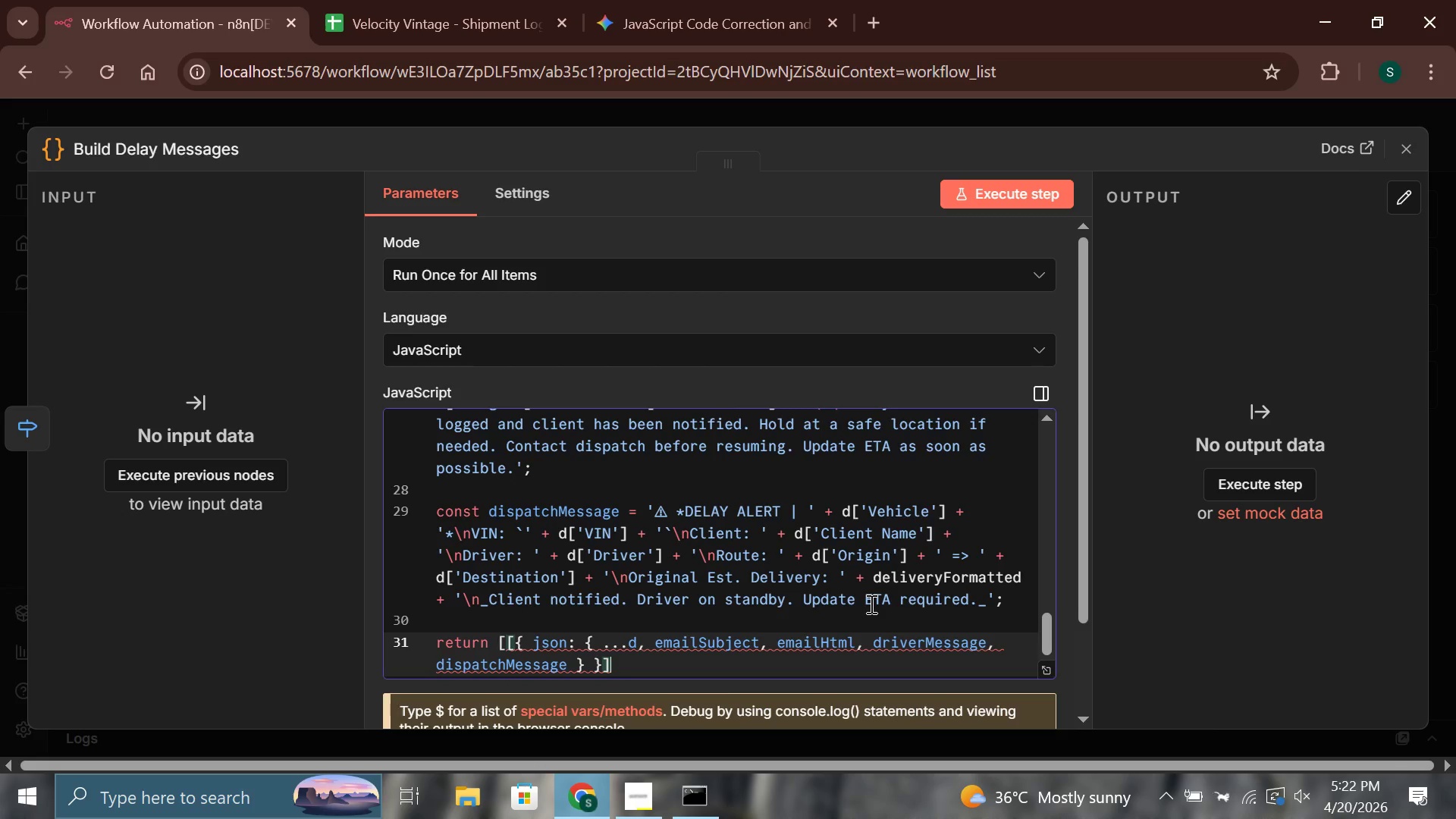 
key(ArrowUp)
 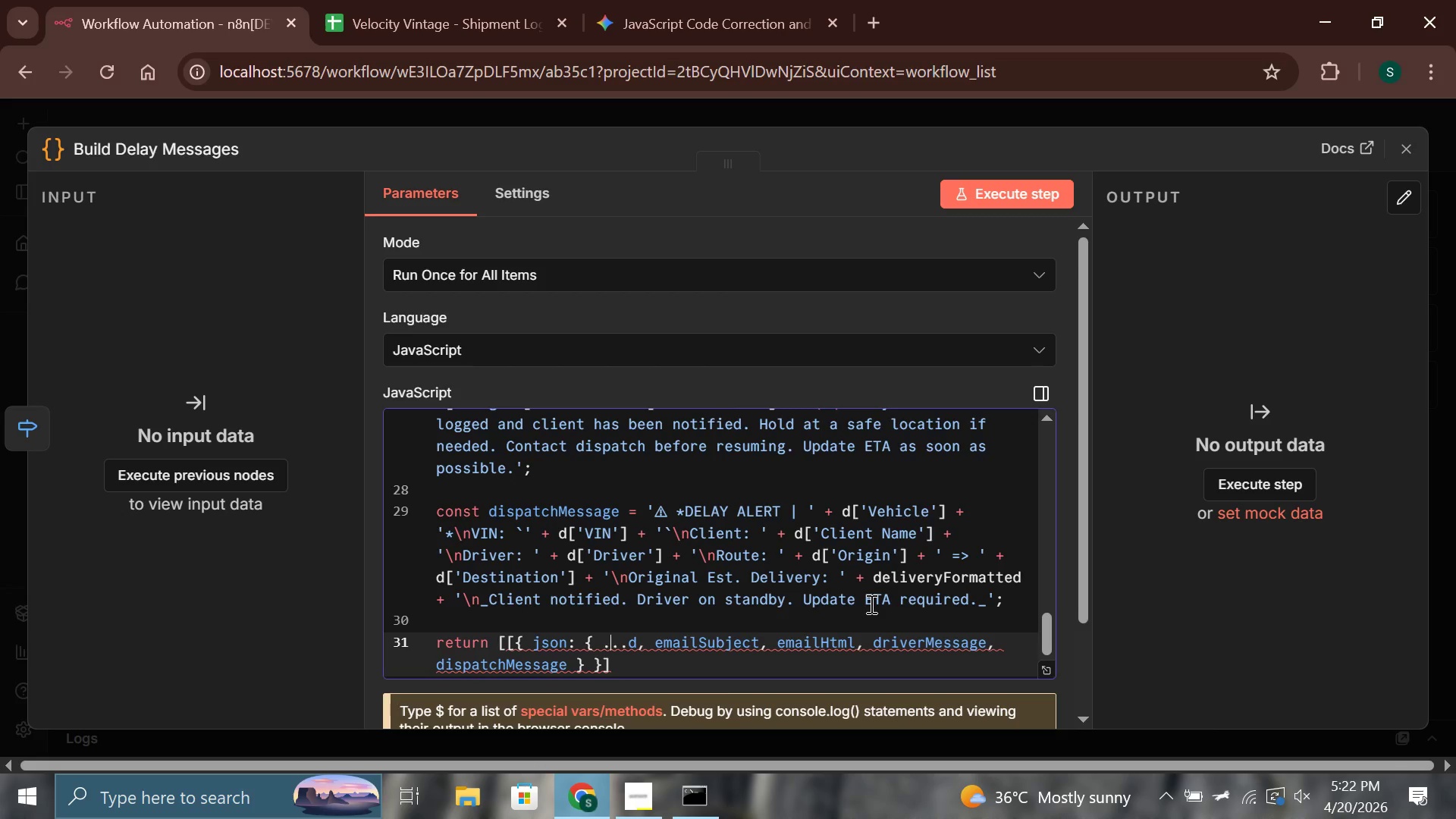 
hold_key(key=ArrowLeft, duration=0.83)
 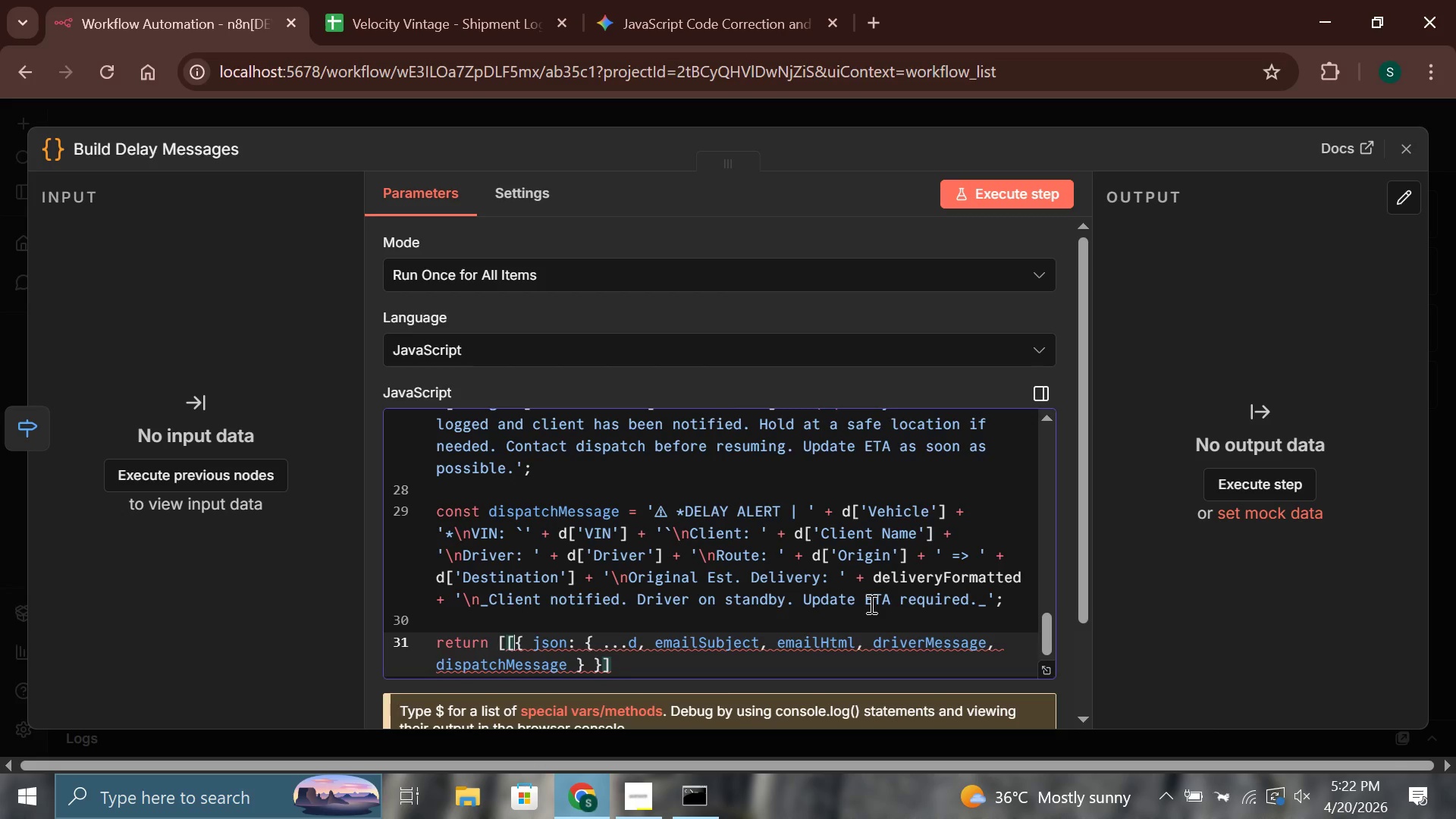 
key(ArrowLeft)
 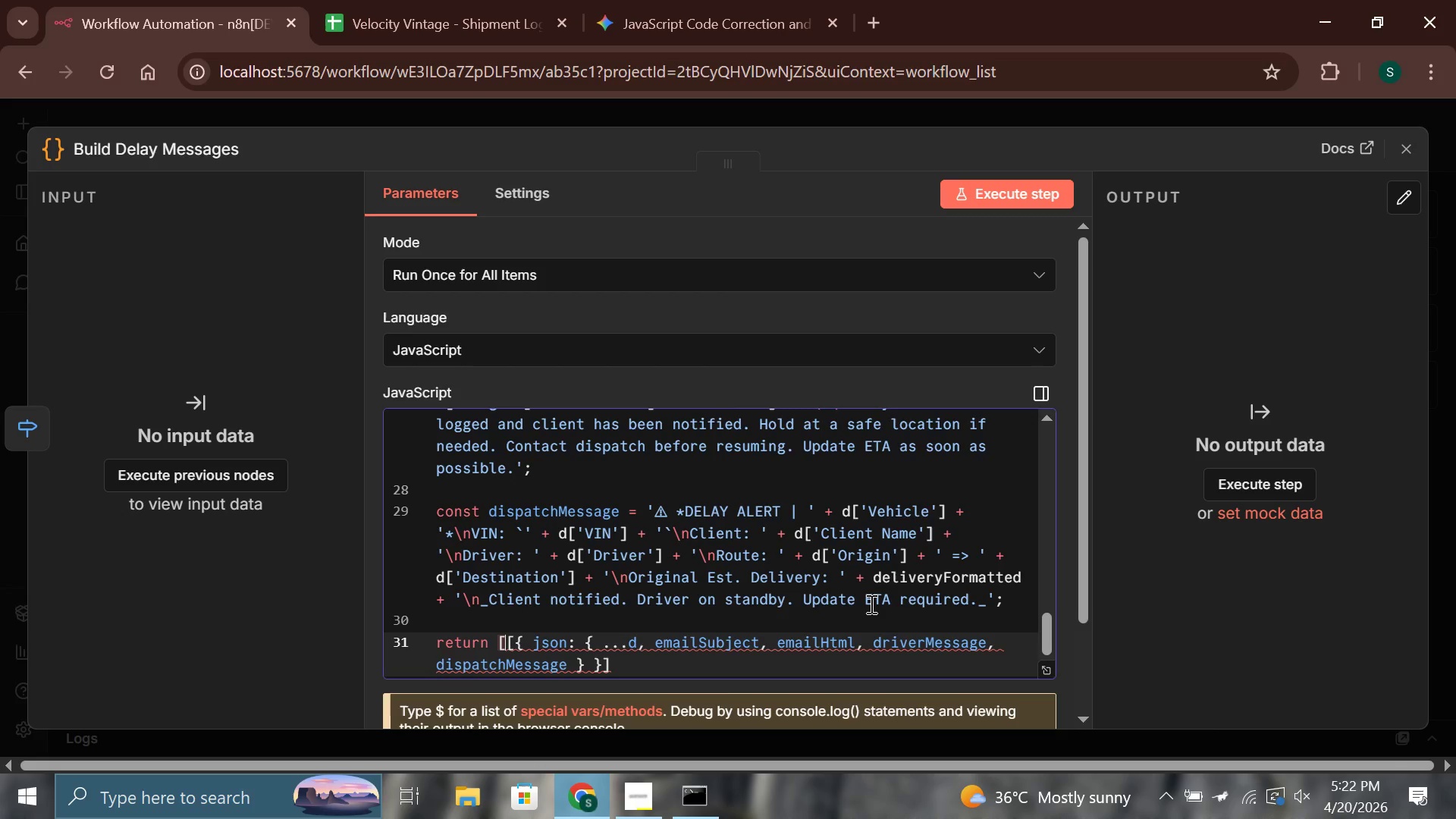 
key(Backspace)
 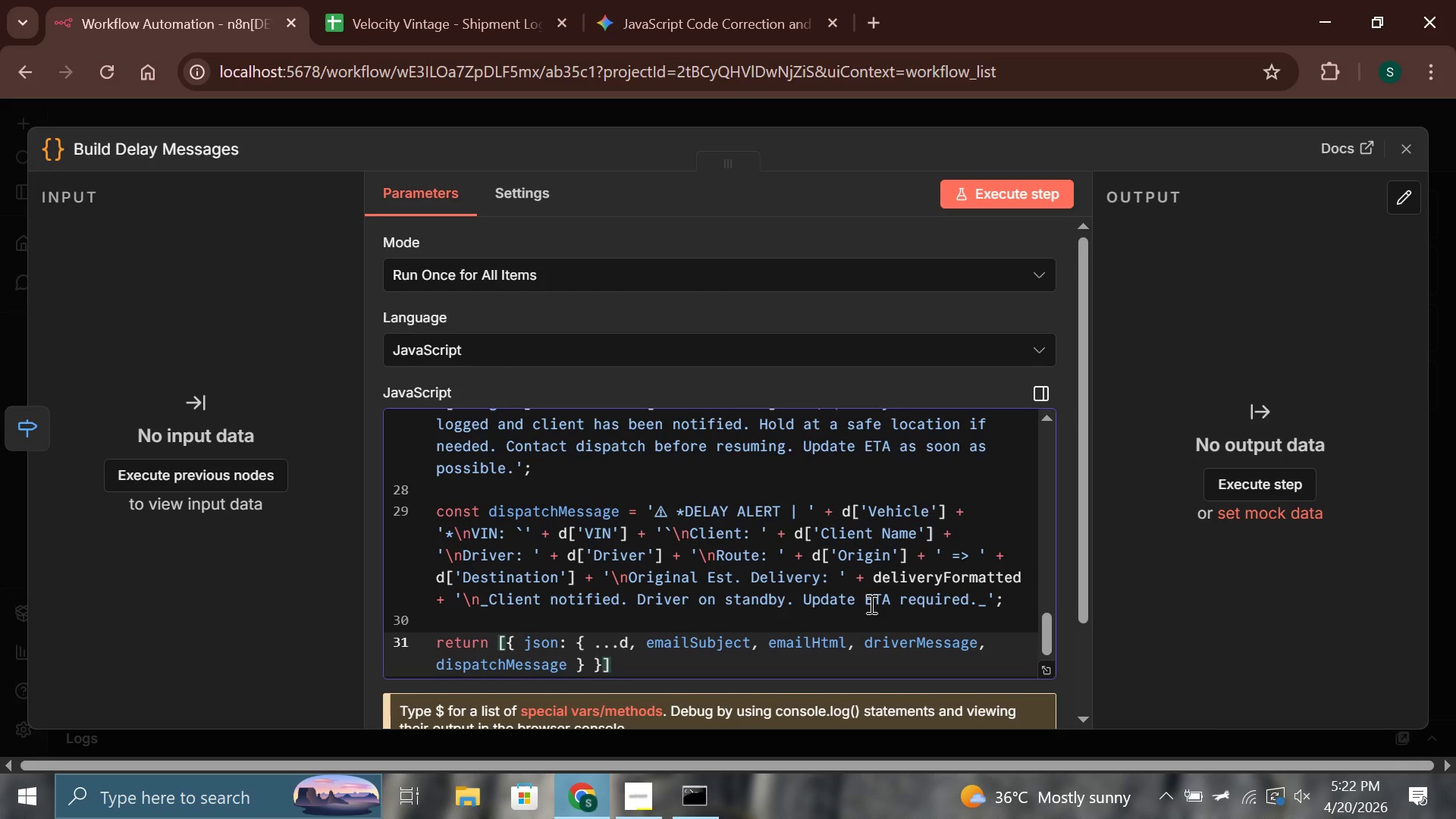 
key(ArrowDown)
 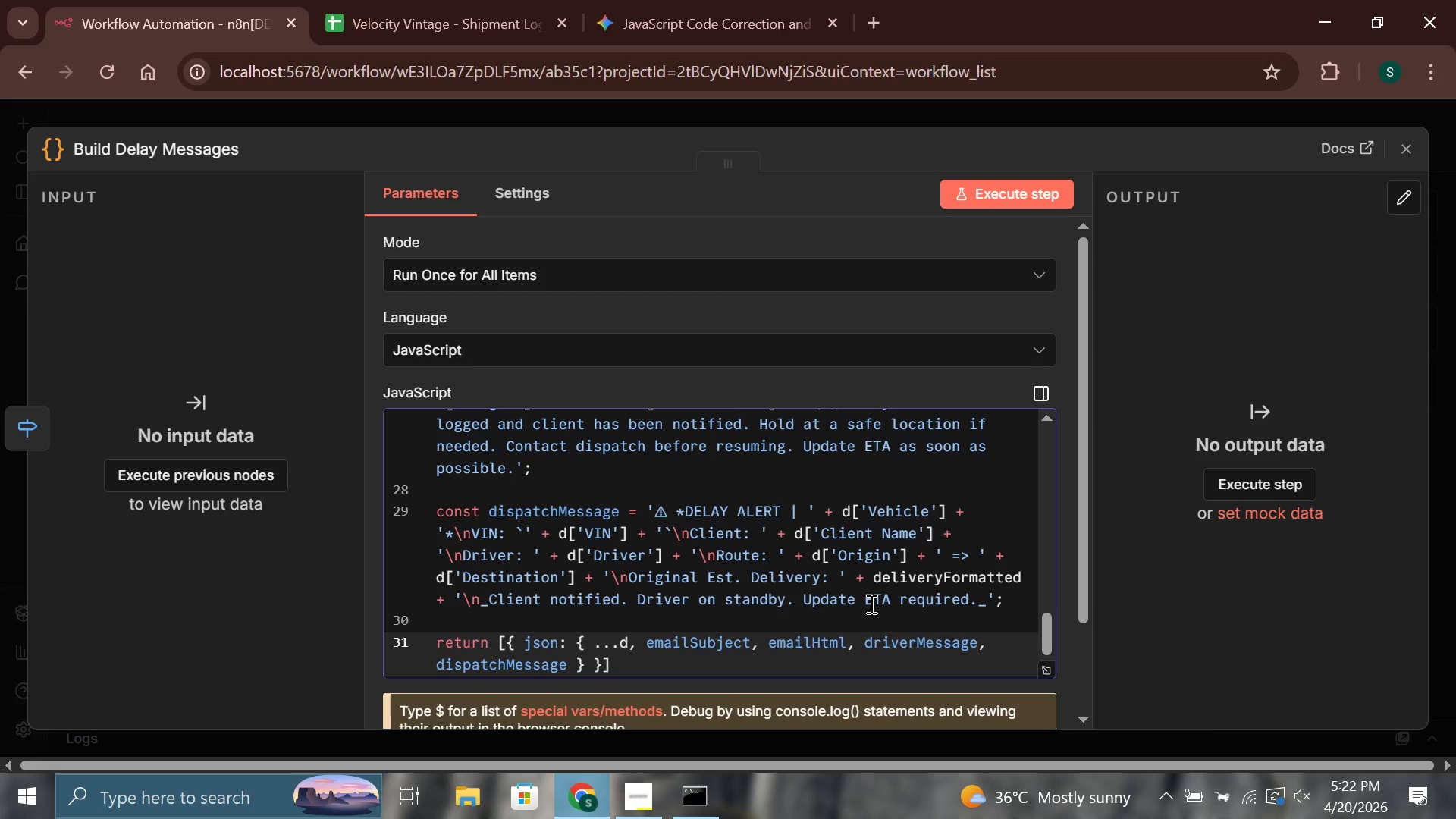 
hold_key(key=ArrowRight, duration=1.19)
 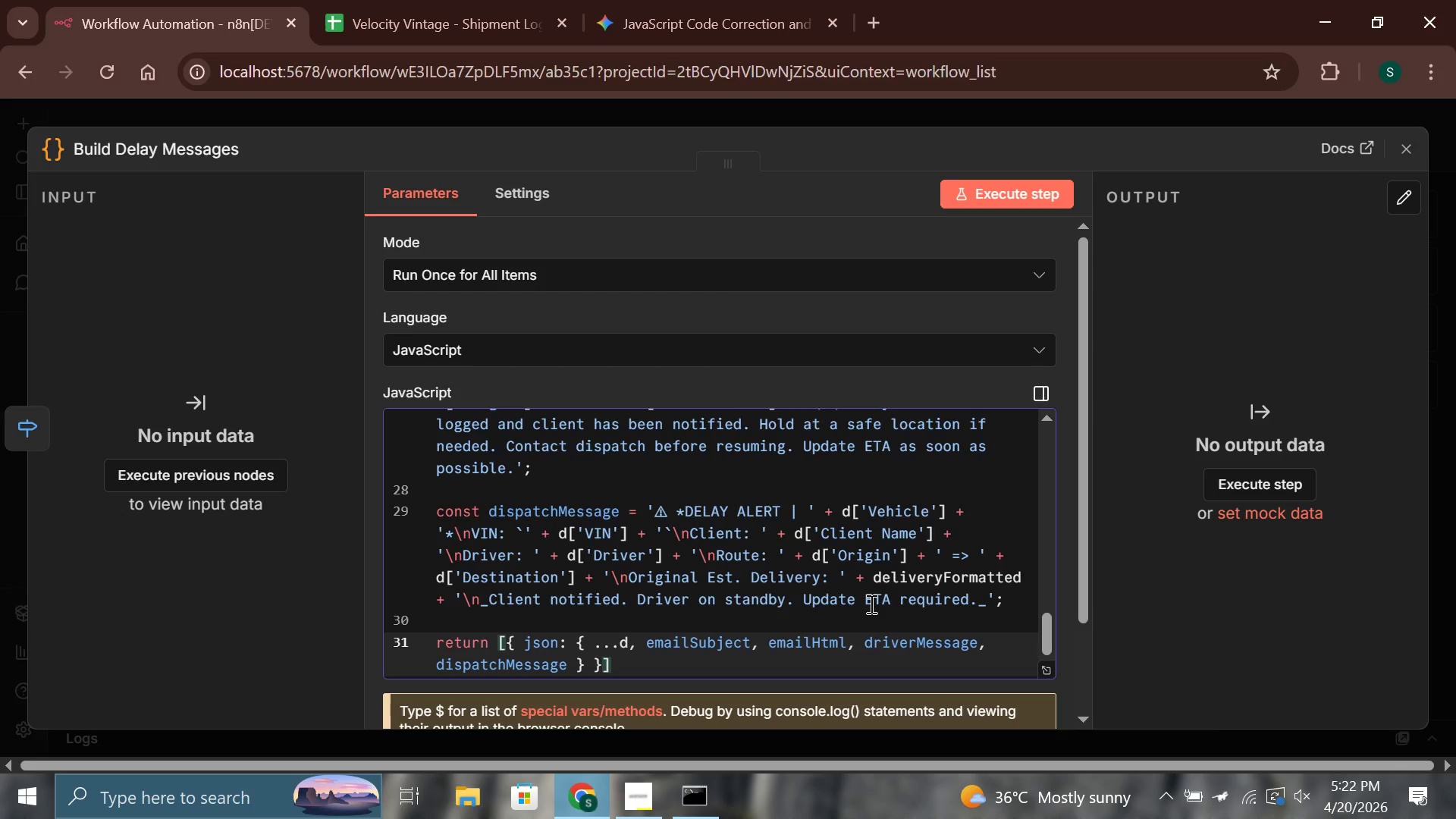 
key(Semicolon)
 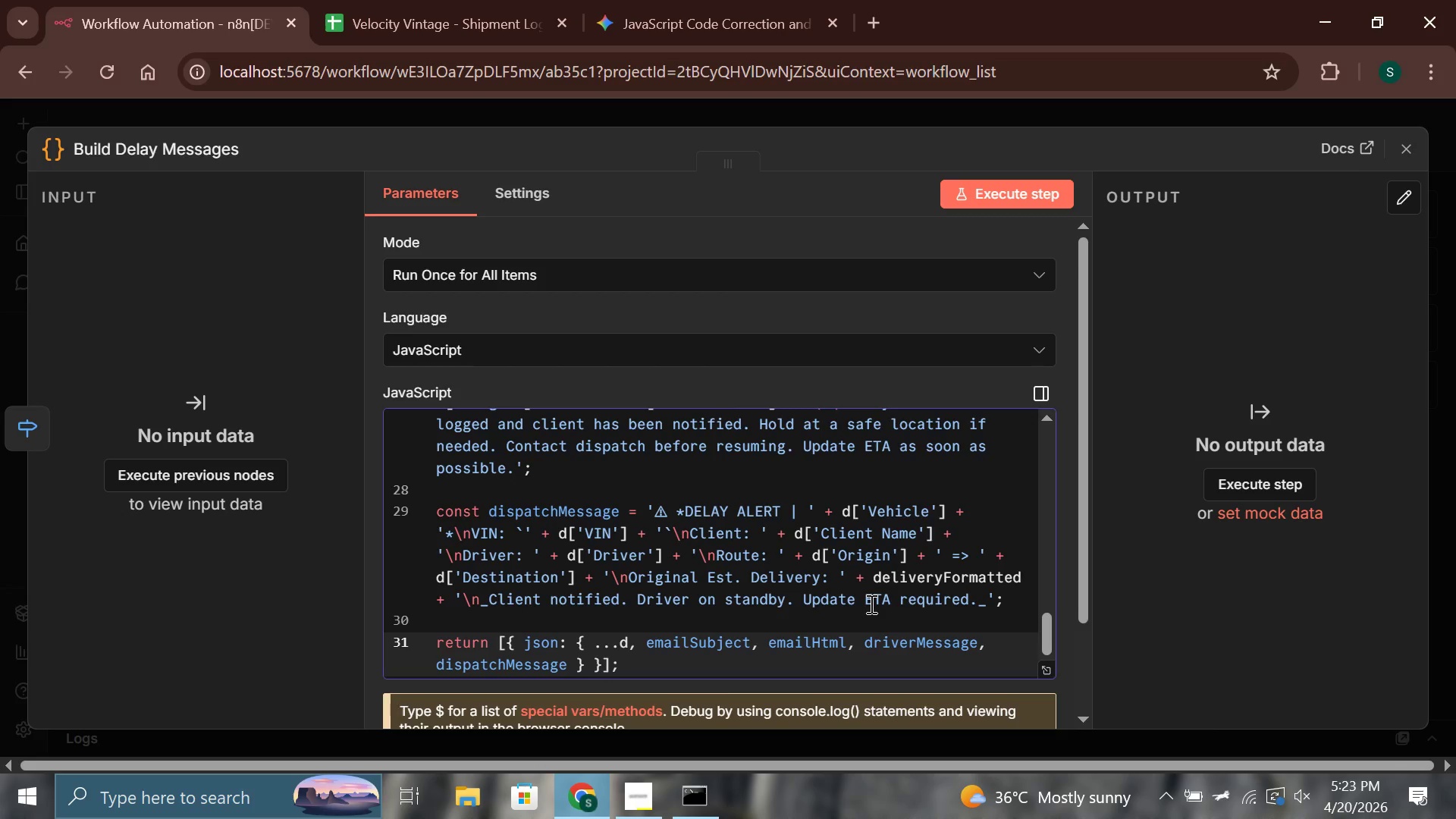 
wait(9.56)
 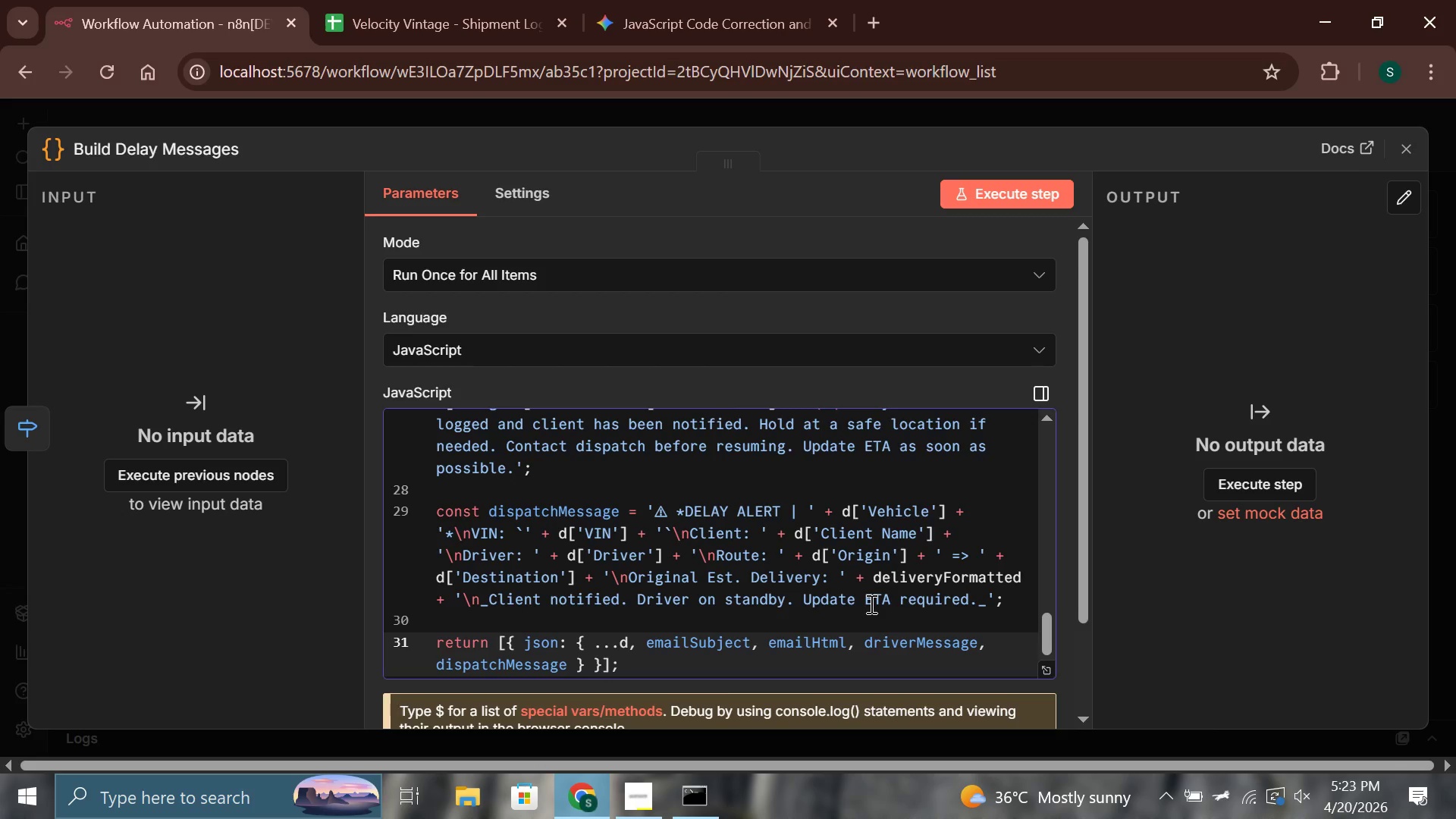 
left_click([870, 604])
 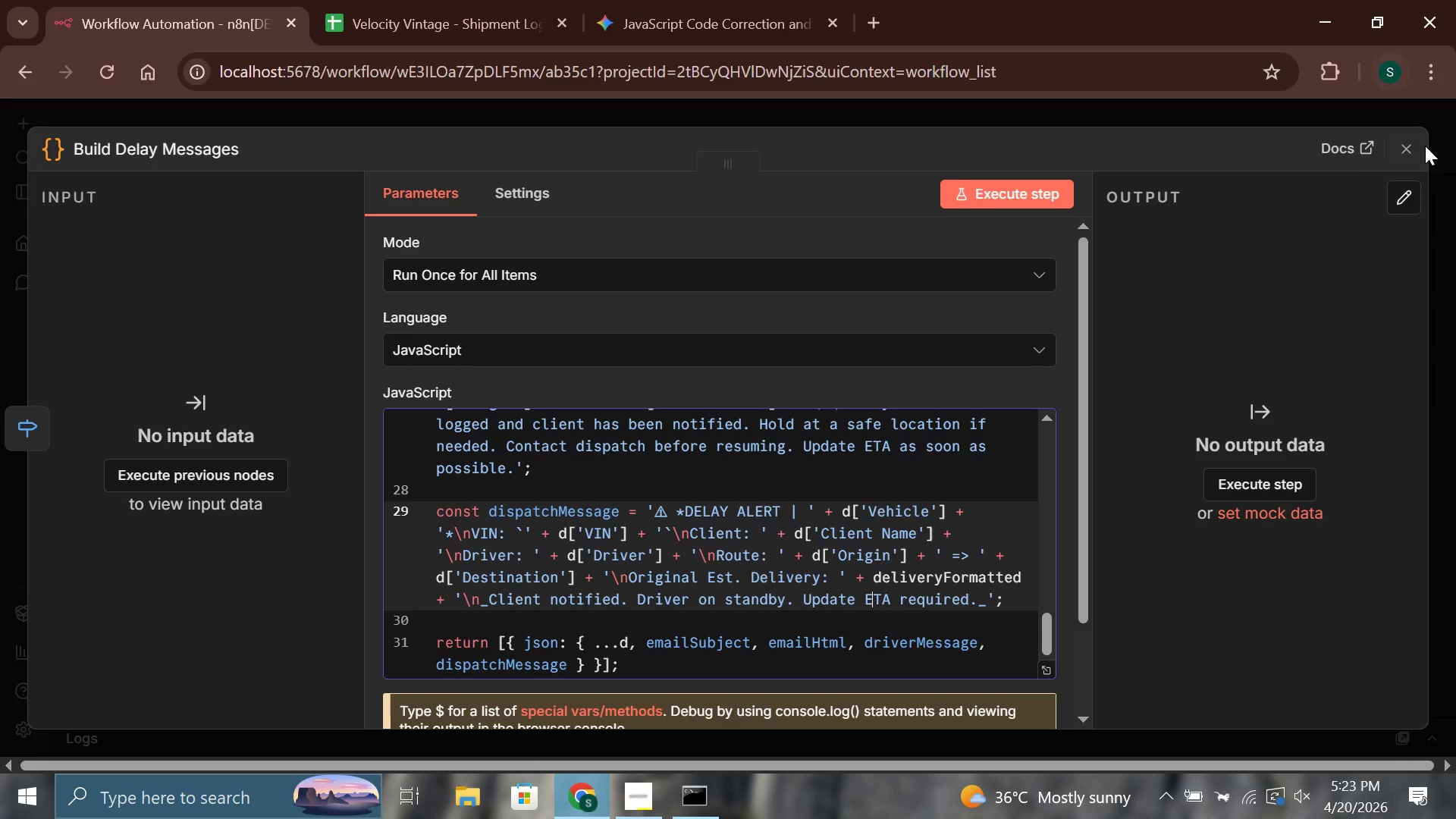 
left_click([1412, 145])
 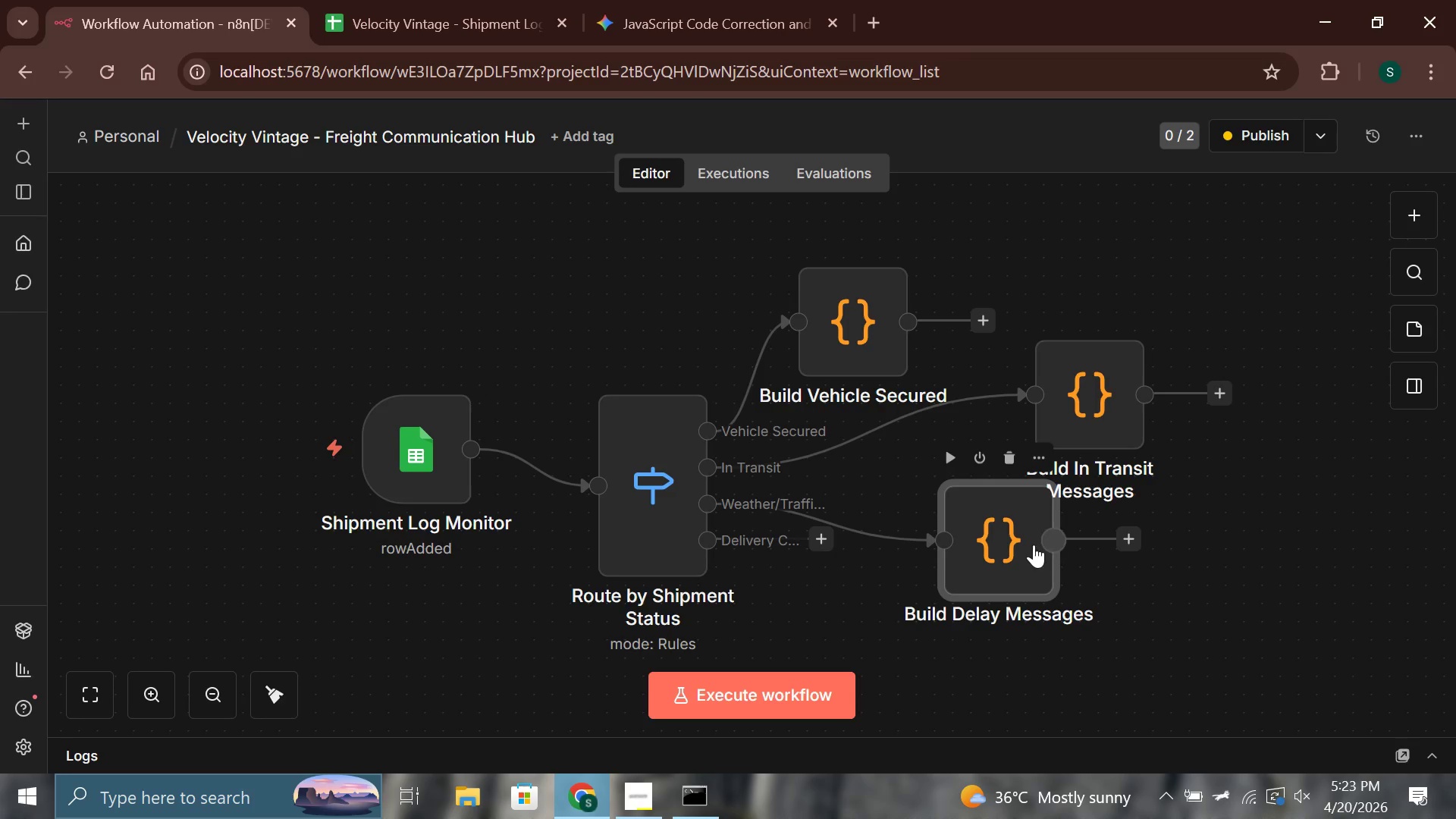 
double_click([1028, 546])
 